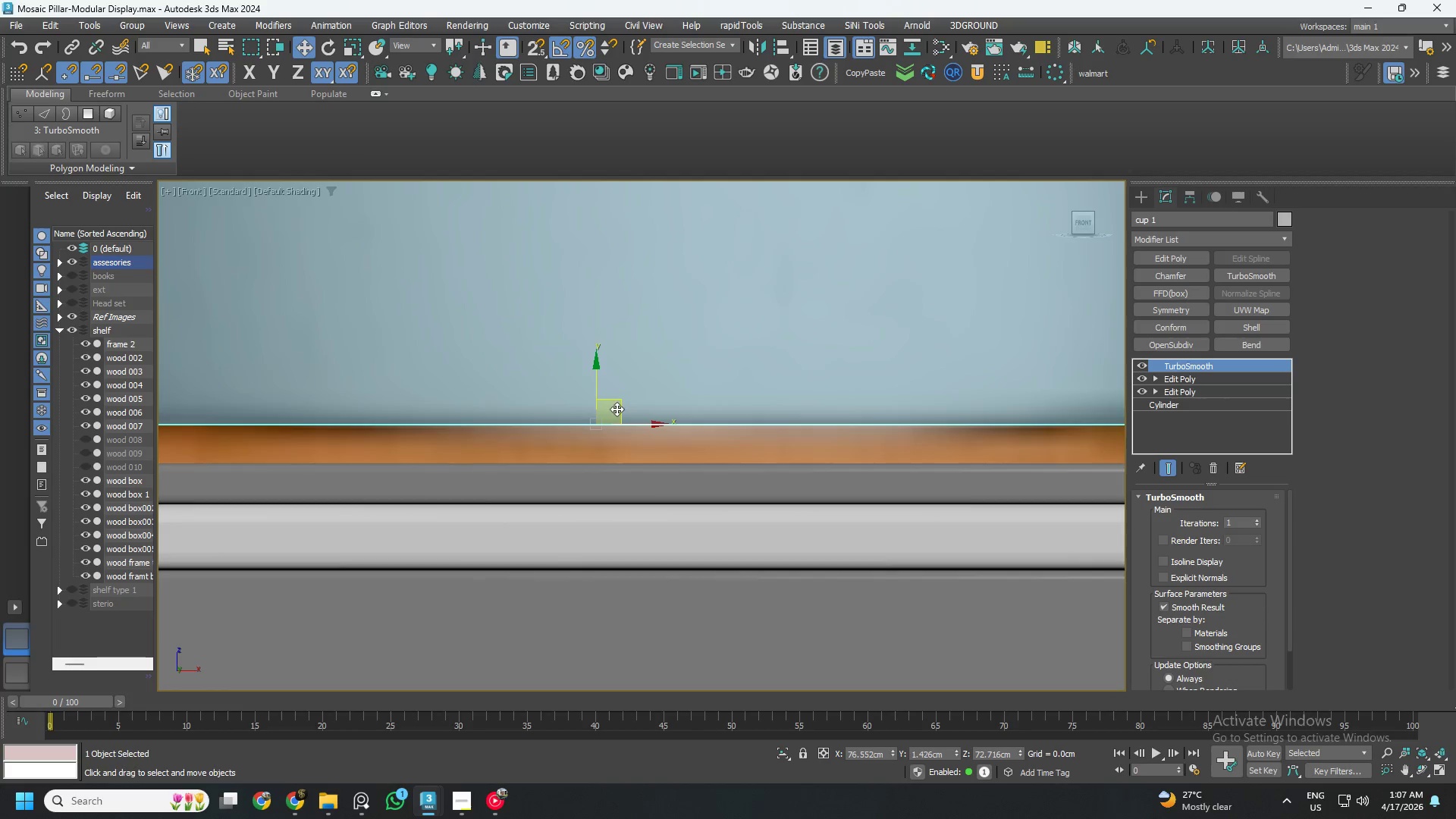 
type(ss)
 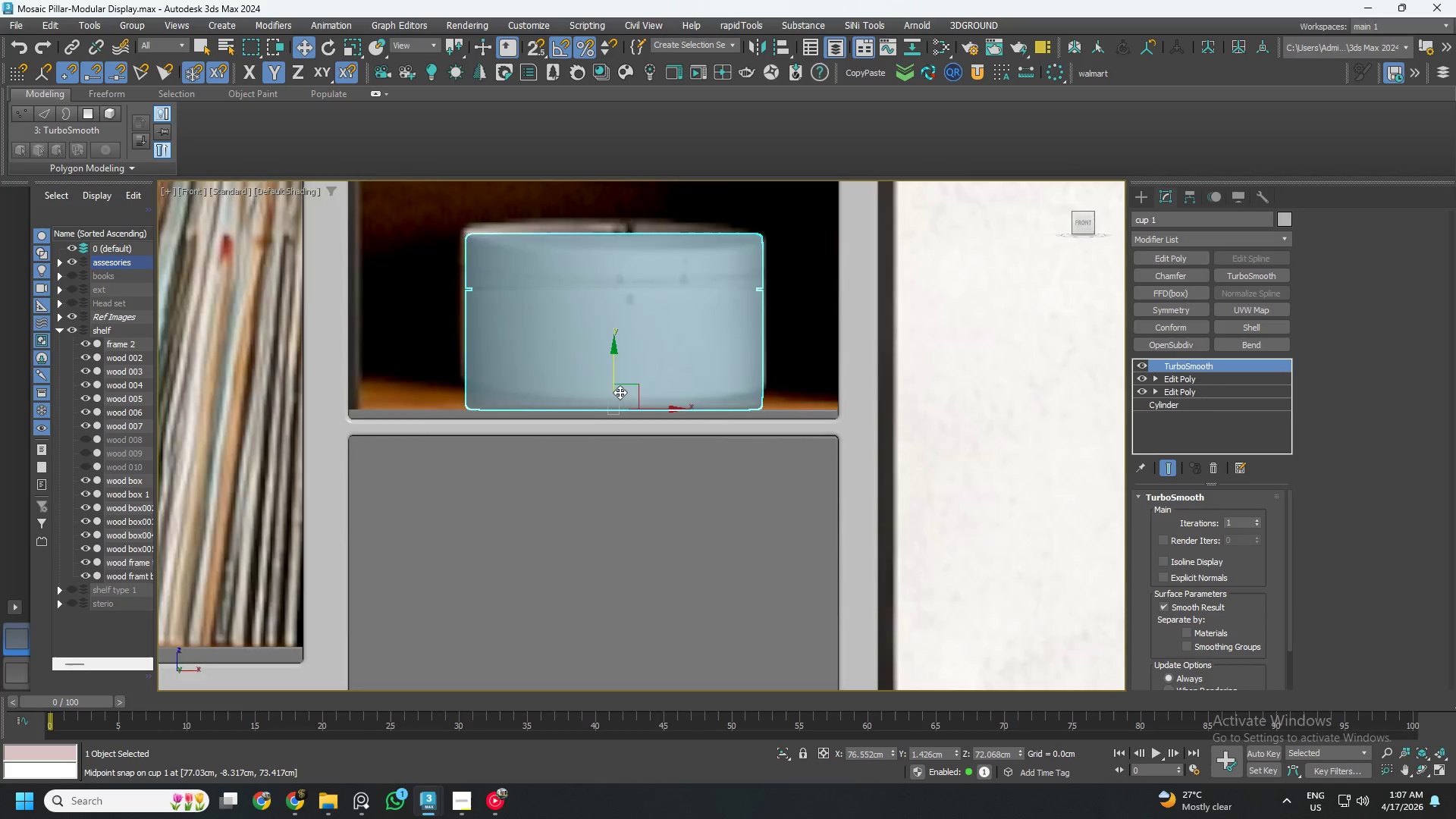 
left_click_drag(start_coordinate=[594, 387], to_coordinate=[604, 445])
 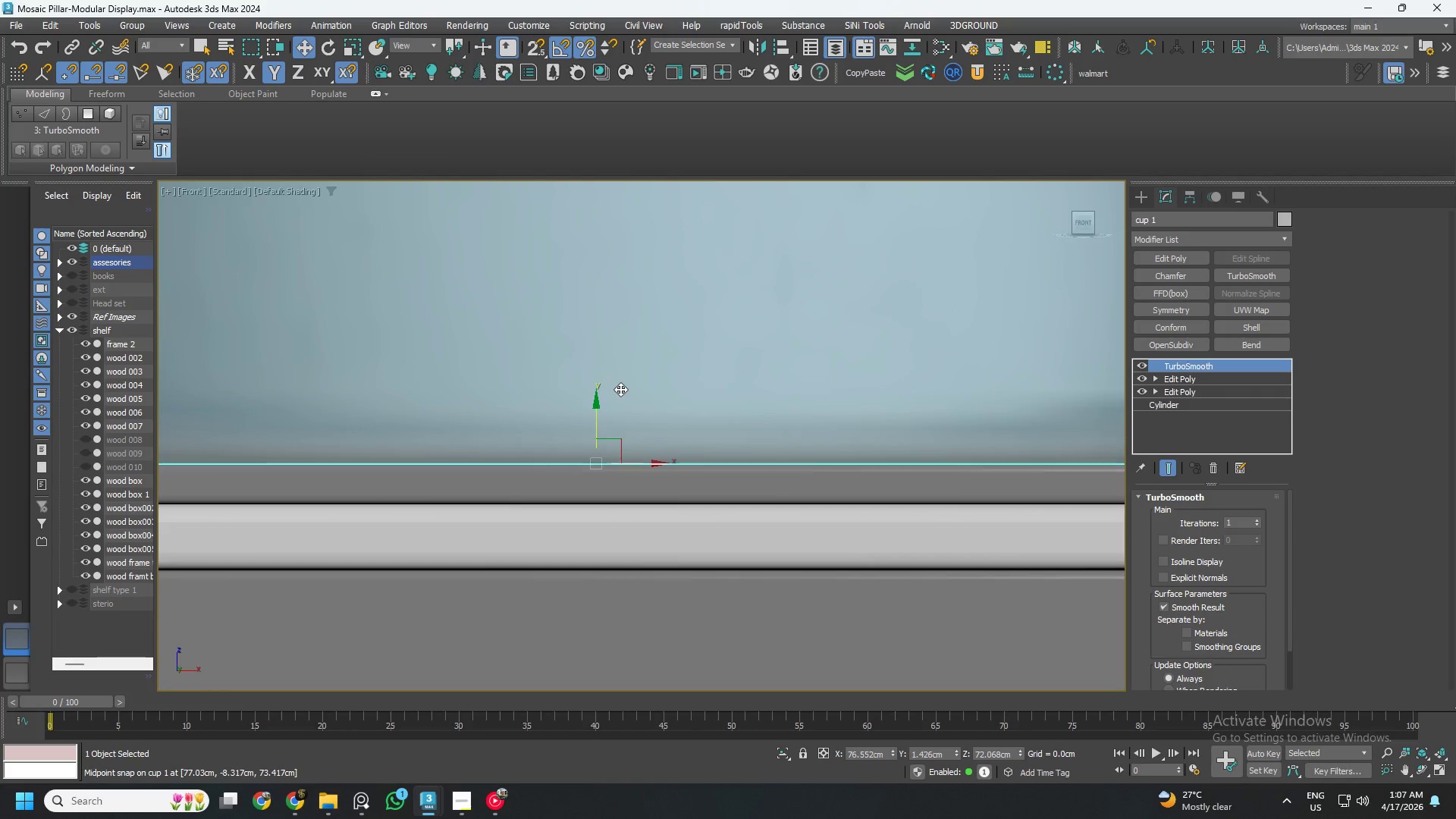 
scroll: coordinate [619, 393], scroll_direction: down, amount: 6.0
 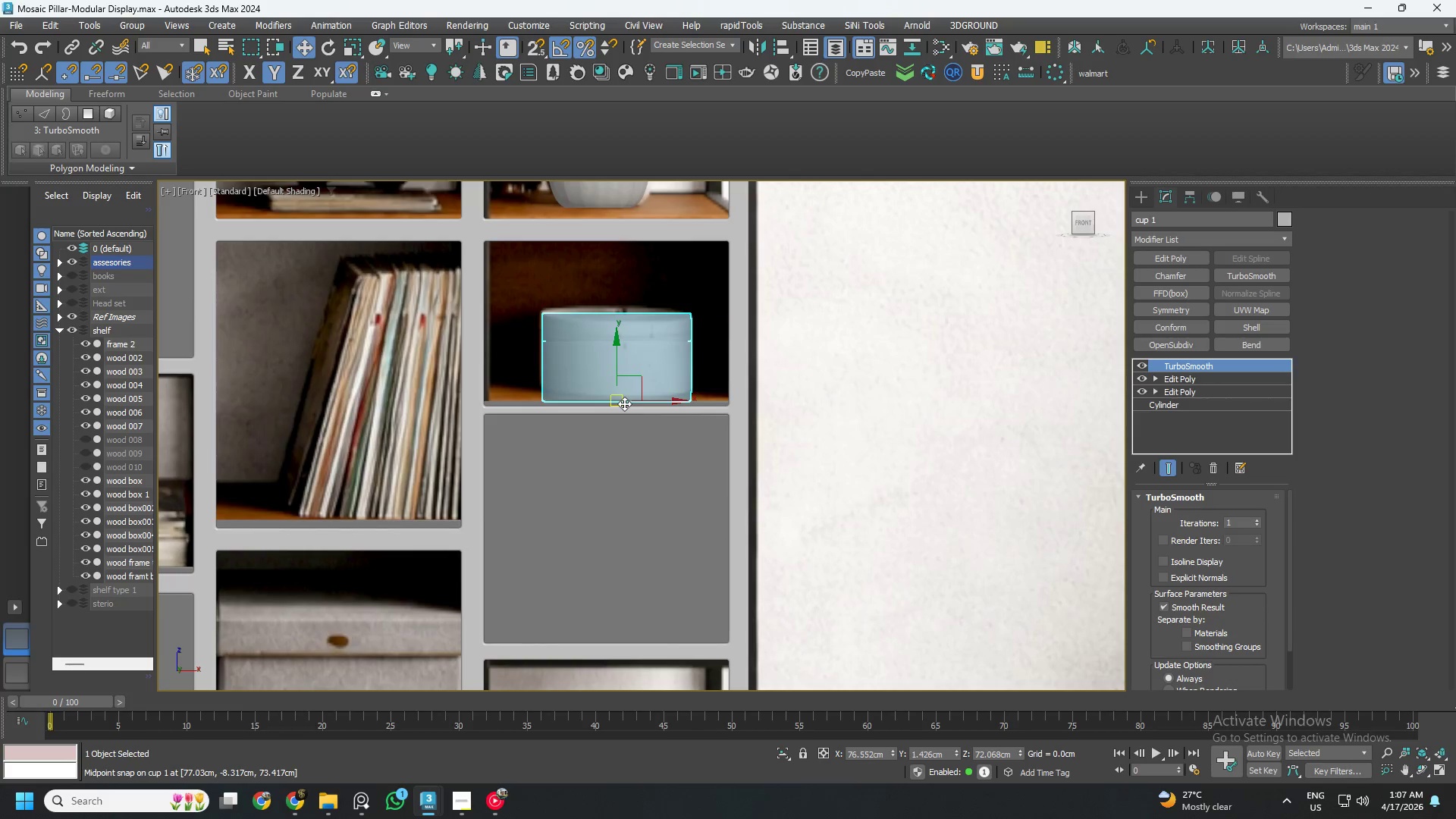 
key(Control+S)
 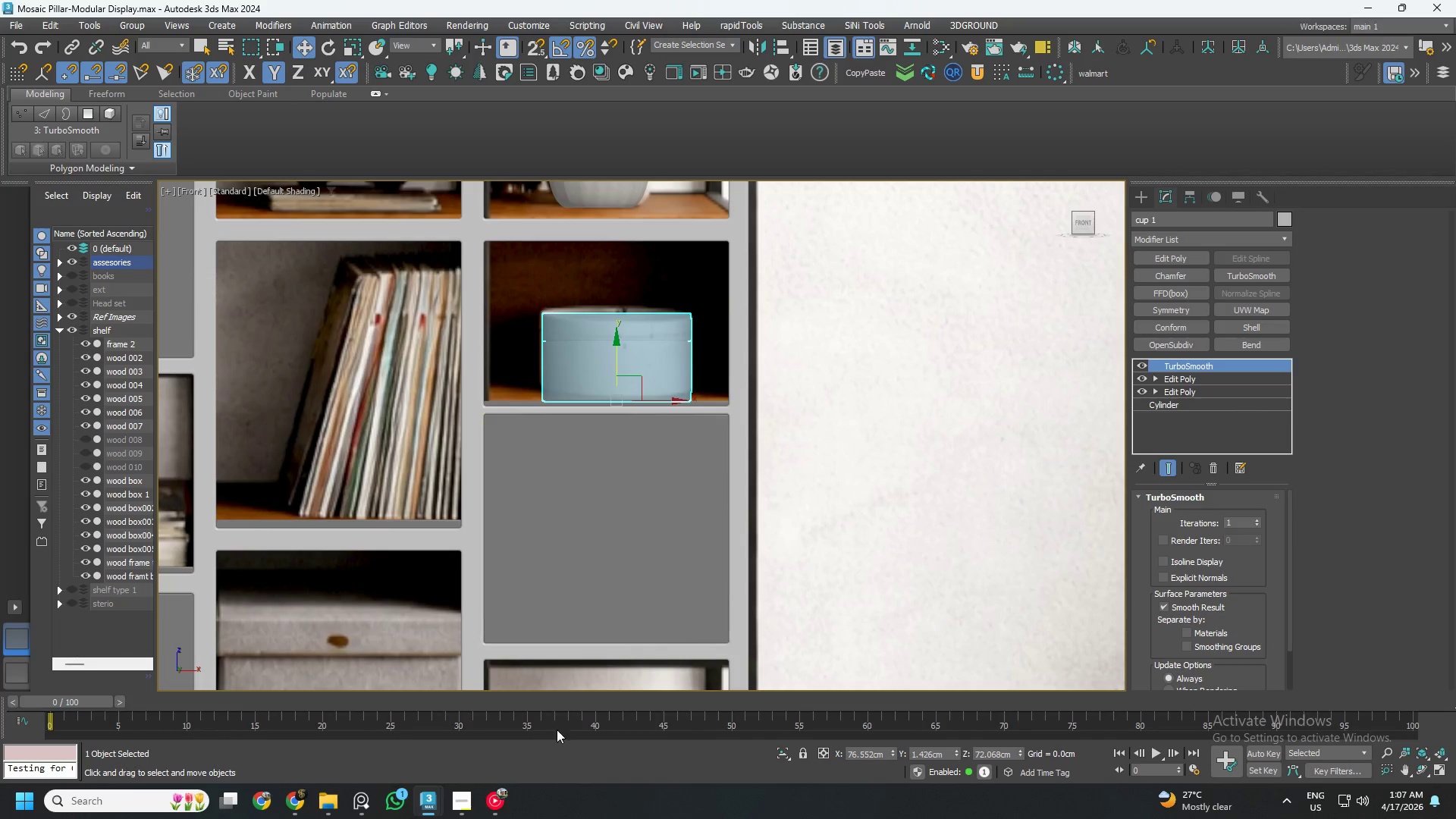 
double_click([765, 421])
 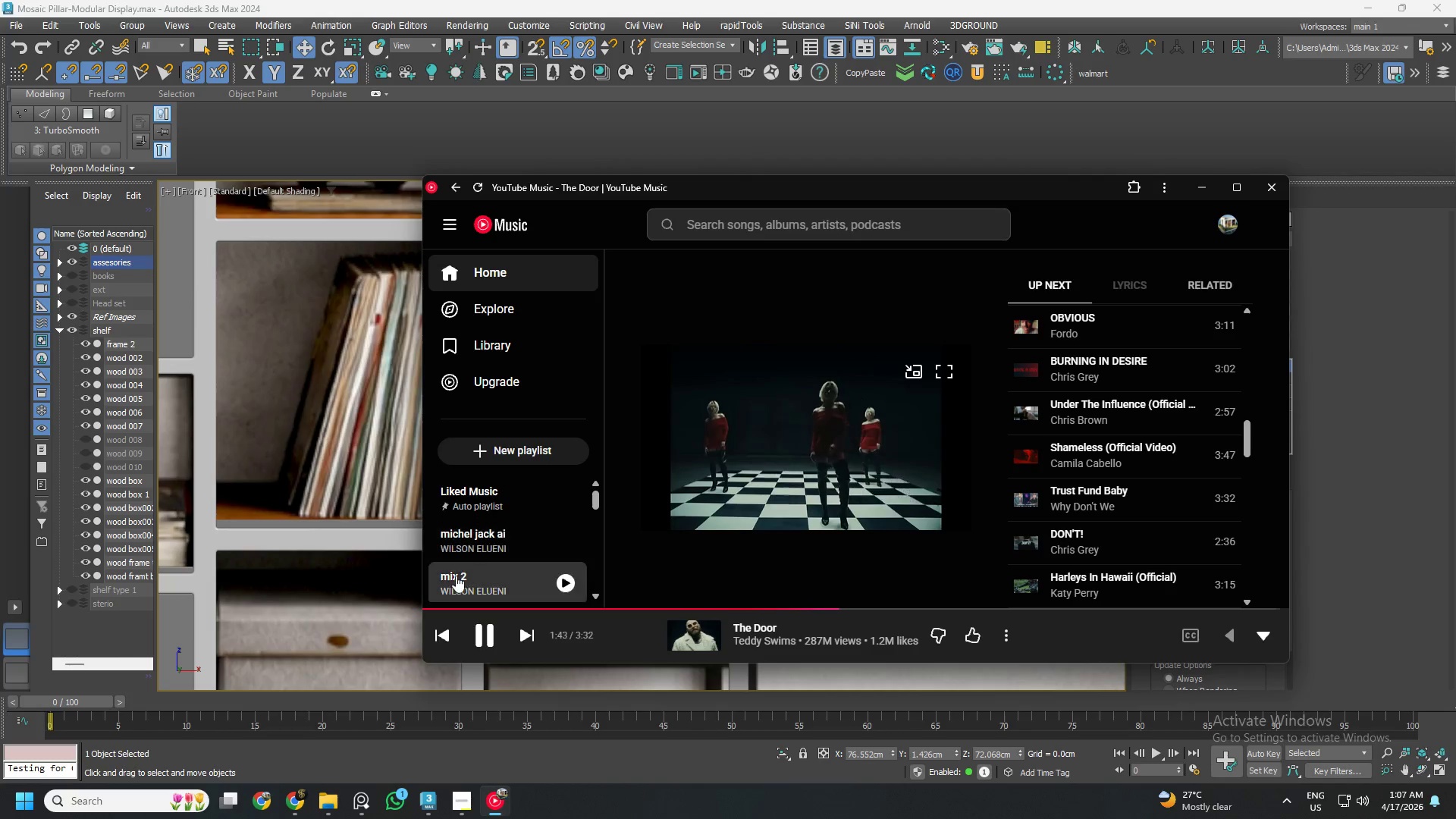 
left_click([433, 615])
 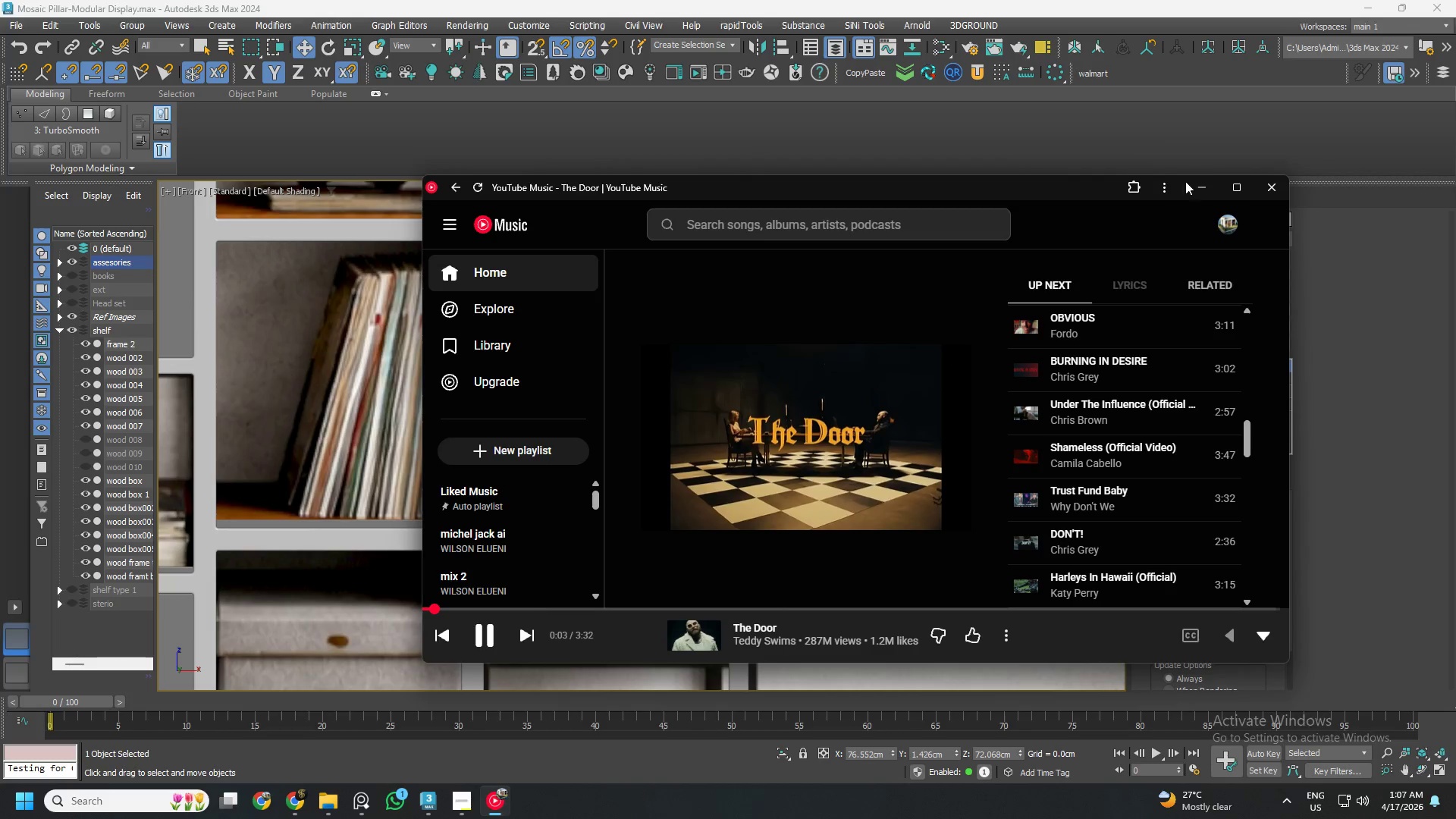 
left_click([1190, 180])
 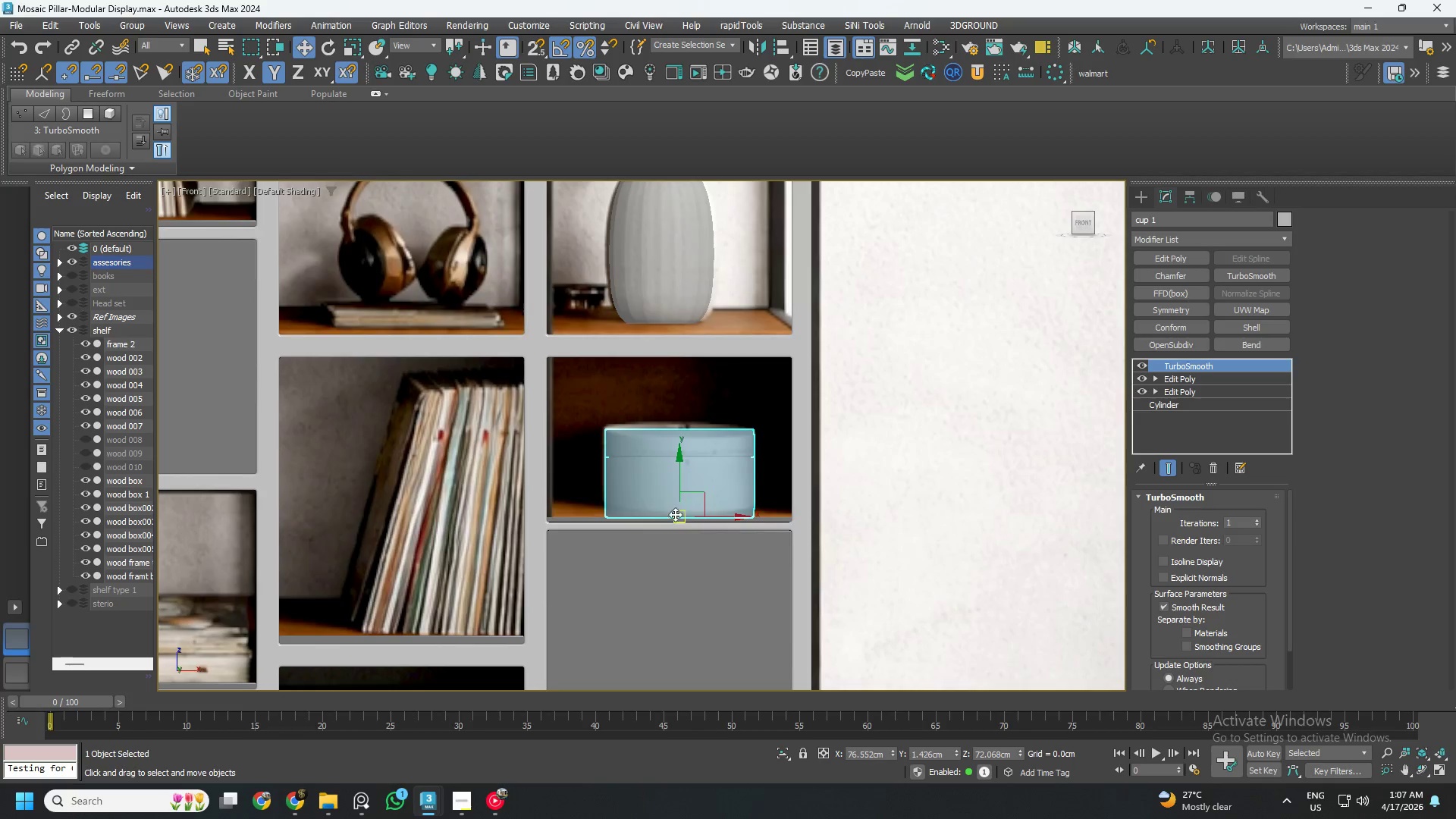 
scroll: coordinate [700, 437], scroll_direction: up, amount: 4.0
 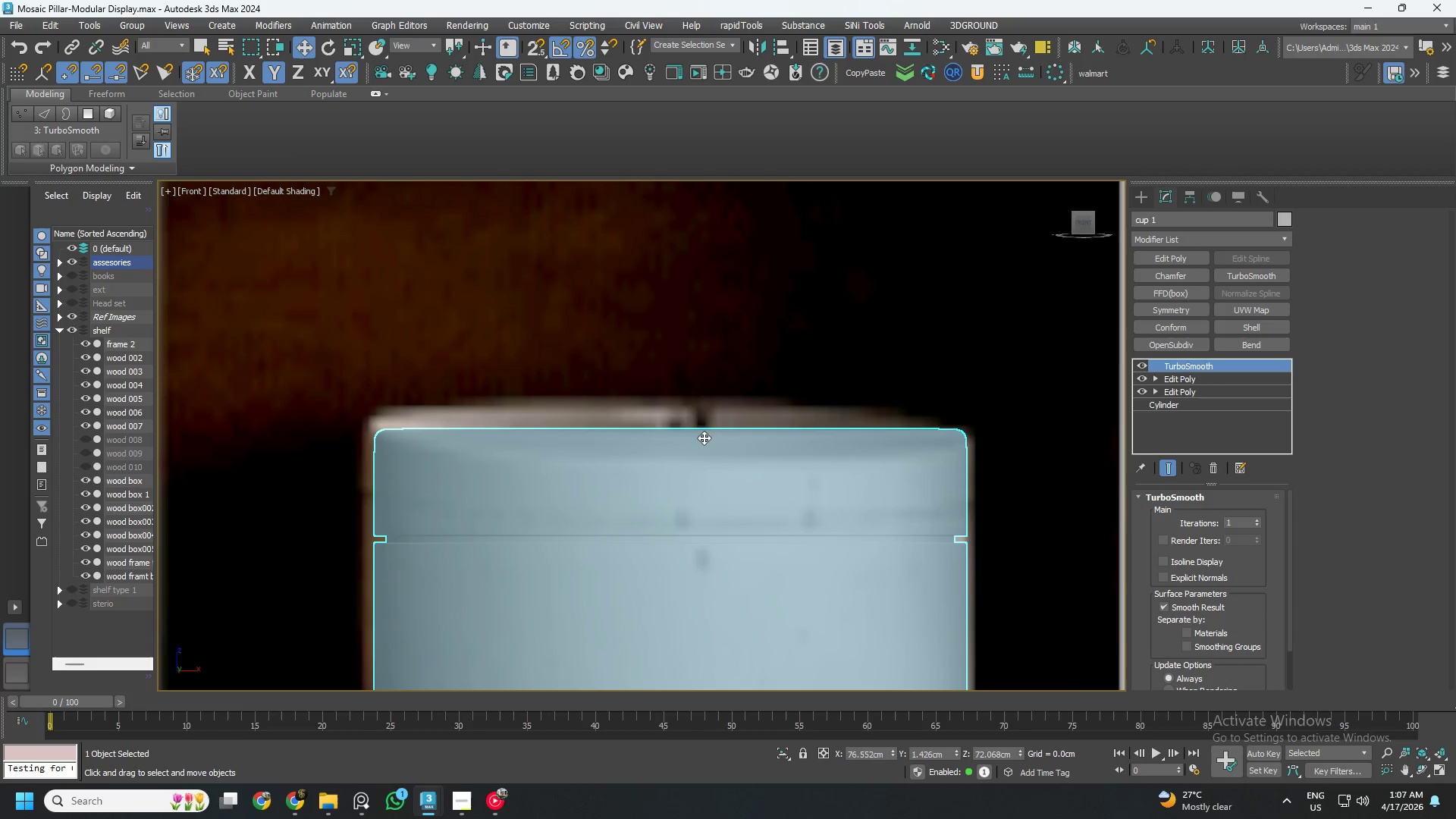 
scroll: coordinate [711, 438], scroll_direction: down, amount: 6.0
 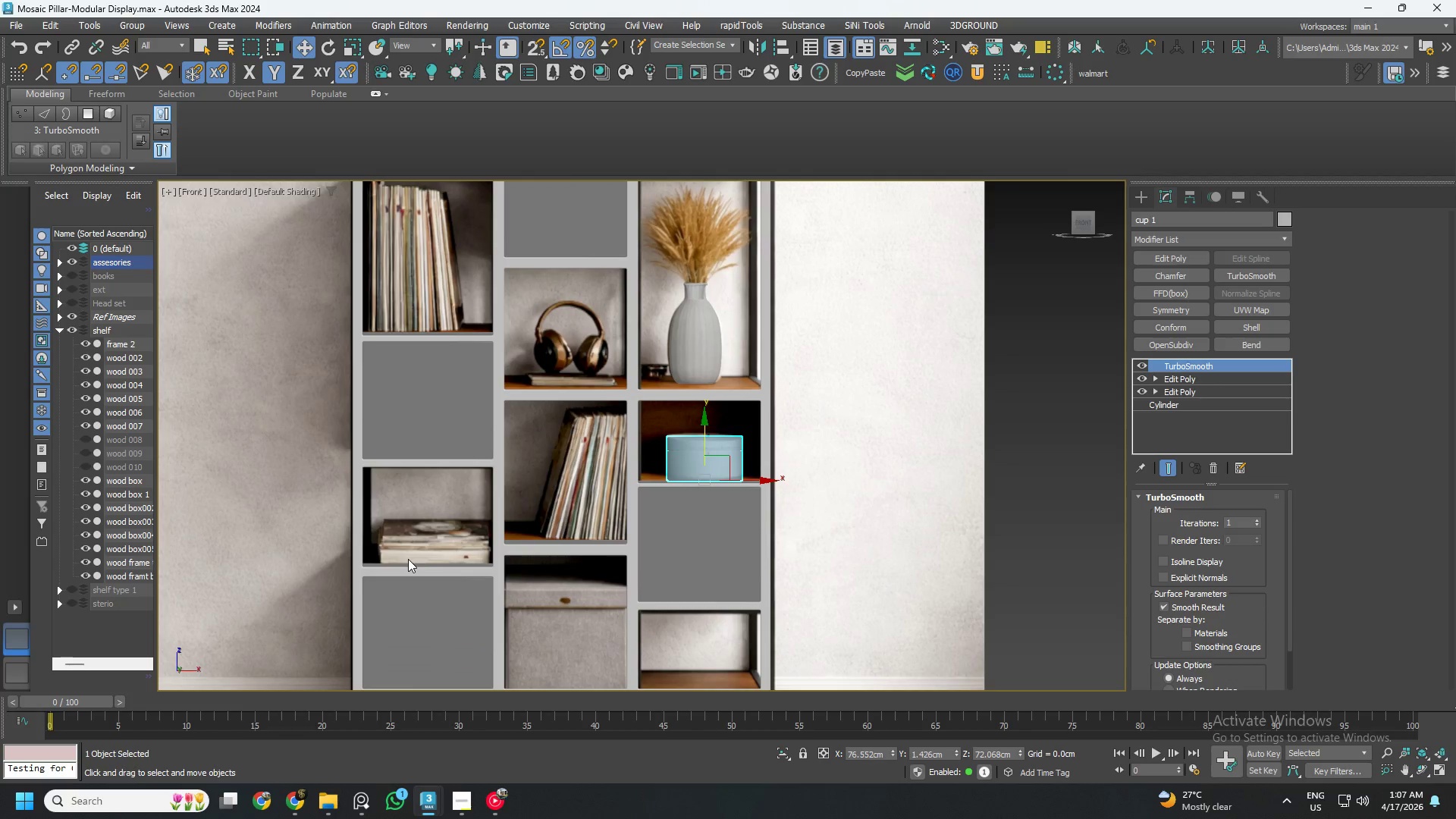 
scroll: coordinate [438, 548], scroll_direction: up, amount: 4.0
 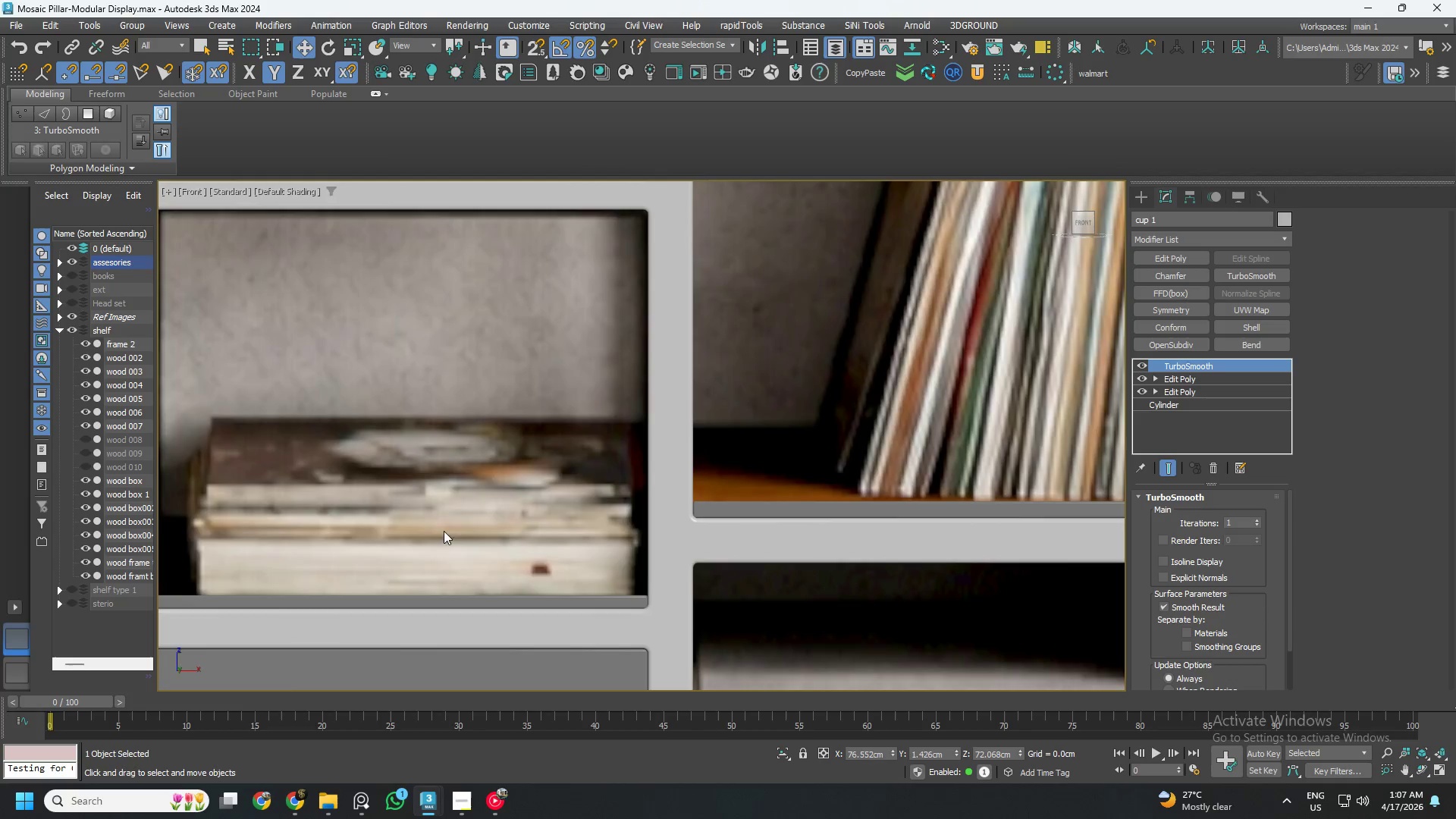 
scroll: coordinate [557, 527], scroll_direction: down, amount: 6.0
 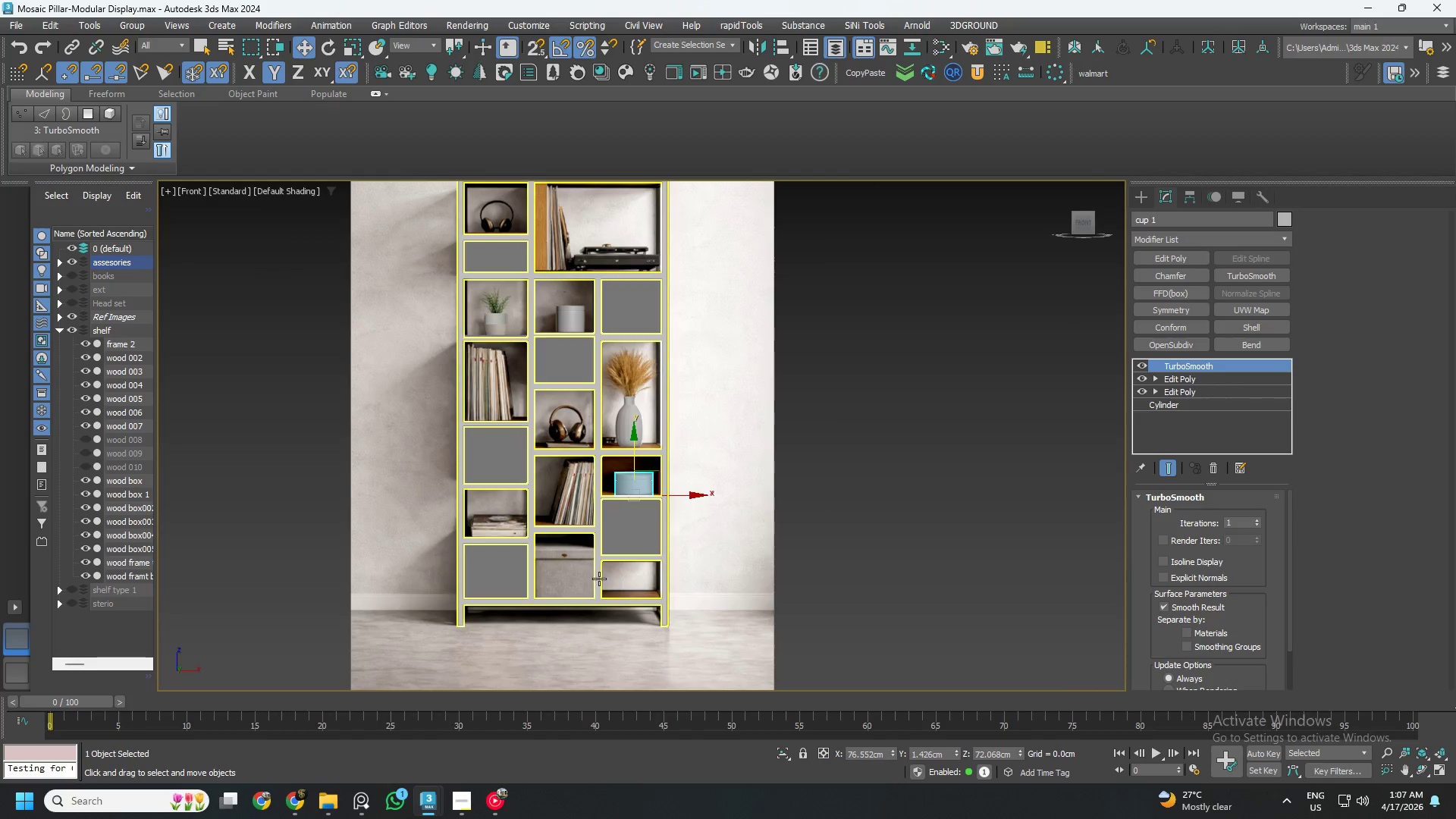 
scroll: coordinate [594, 580], scroll_direction: up, amount: 3.0
 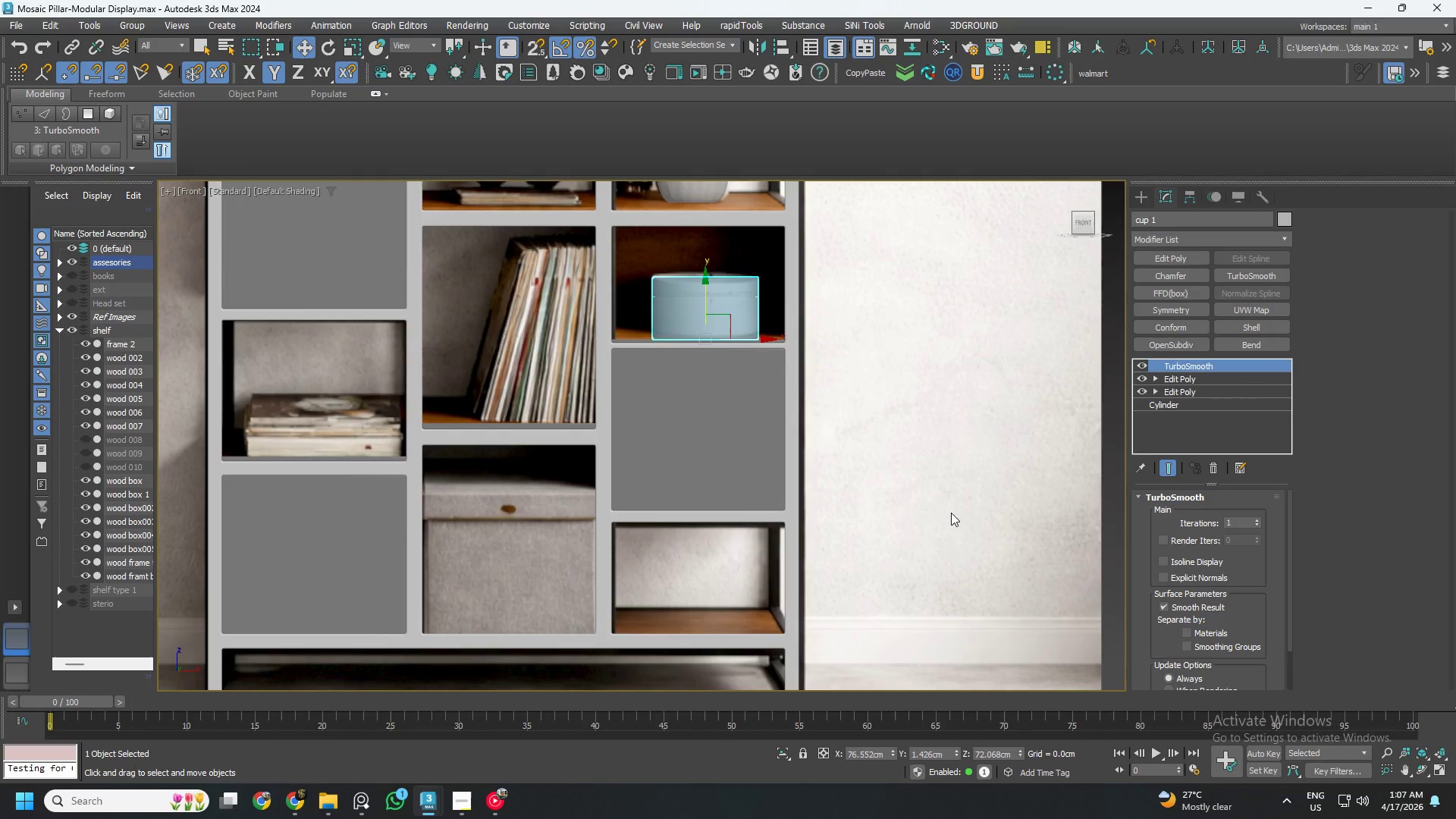 
left_click([951, 513])
 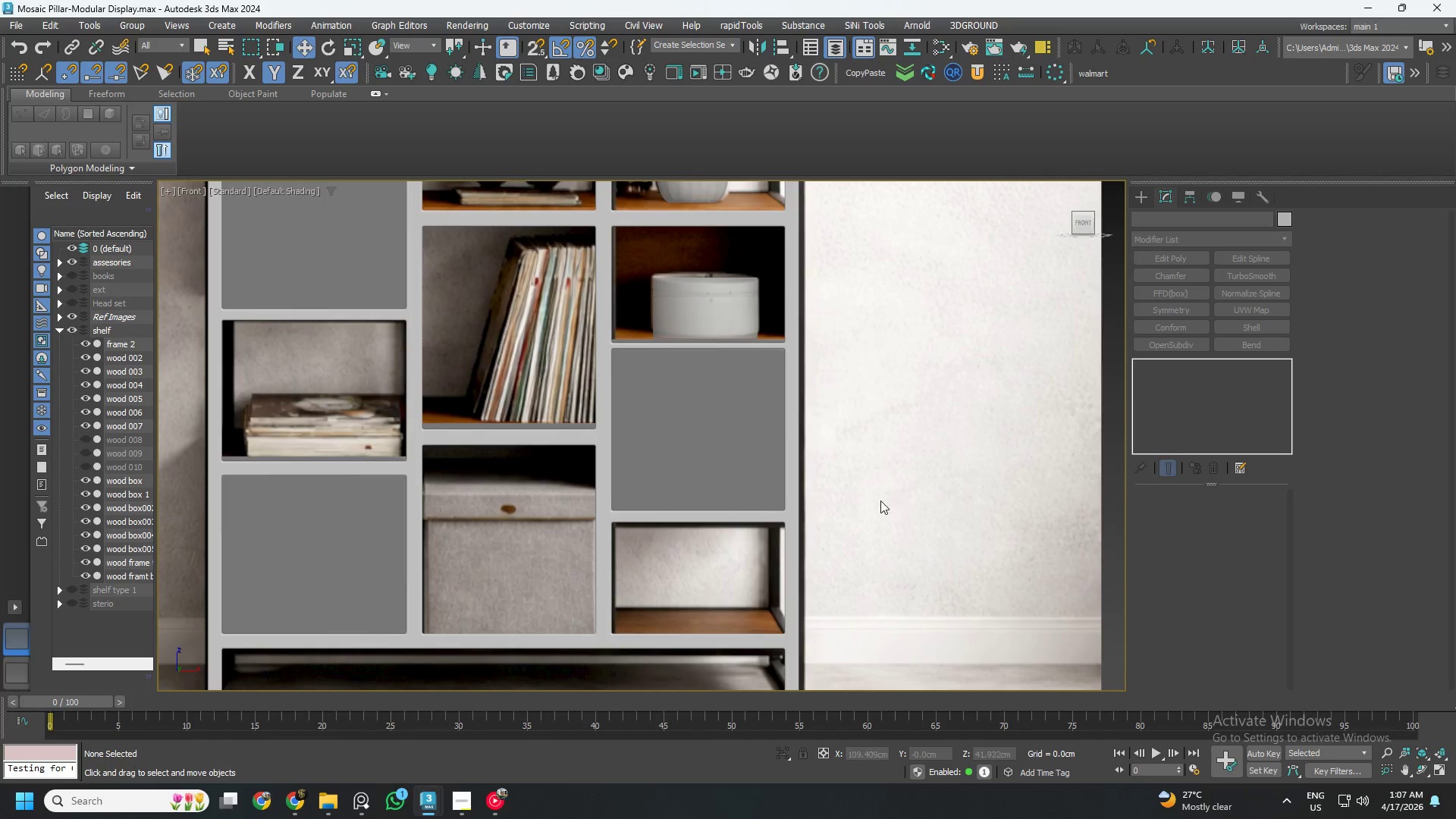 
key(Control+S)
 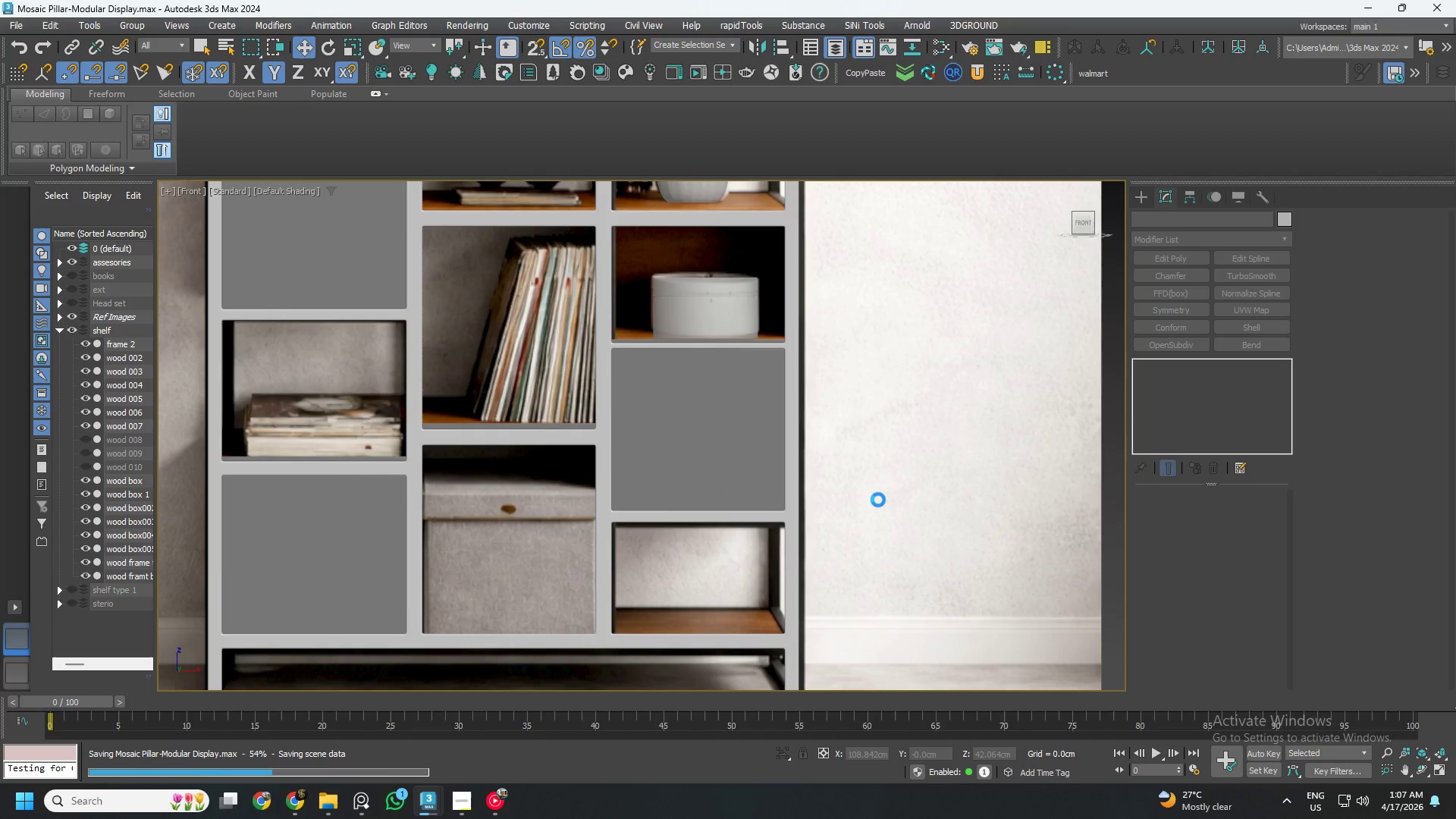 
scroll: coordinate [861, 501], scroll_direction: down, amount: 8.0
 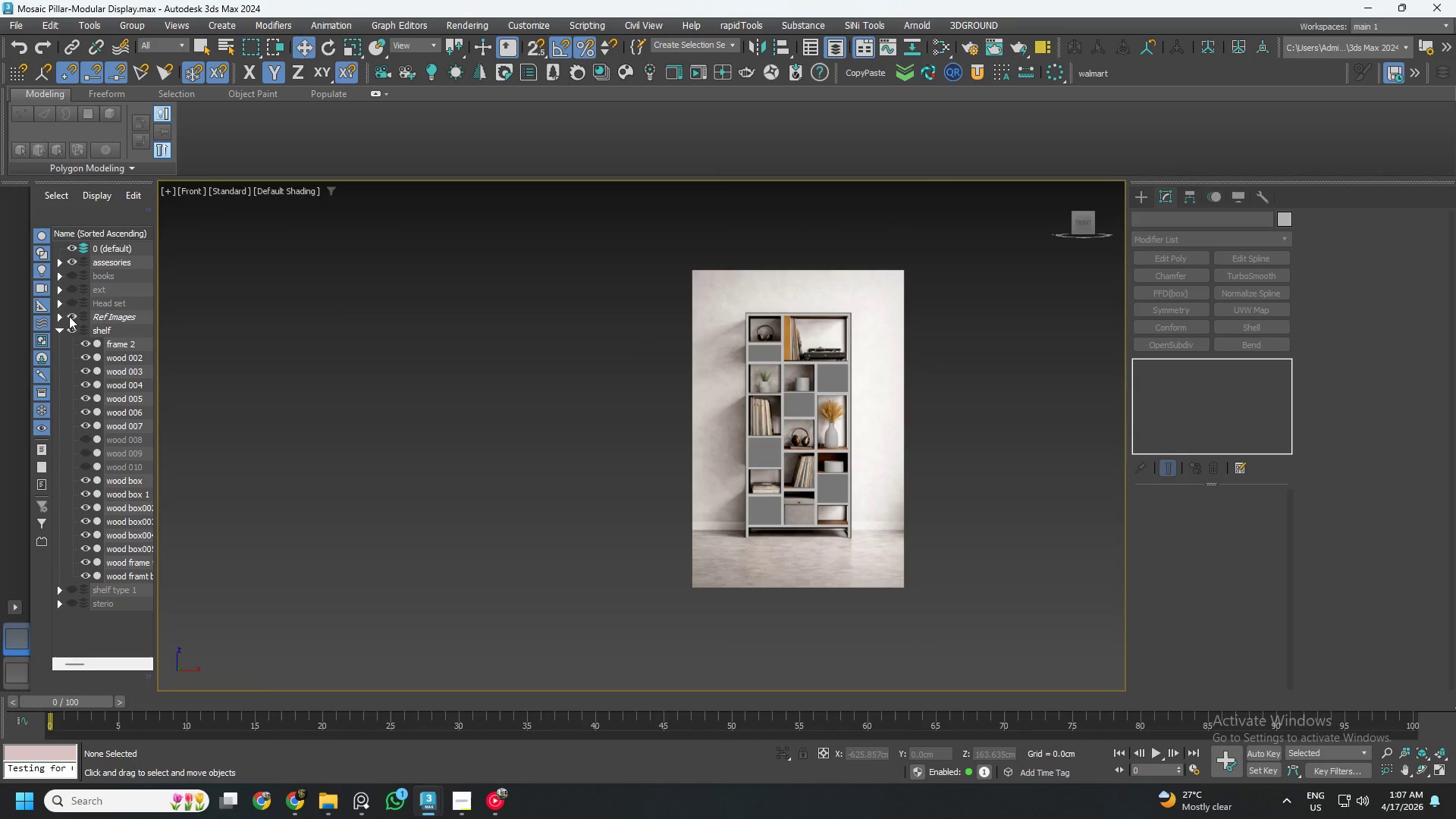 
left_click([74, 315])
 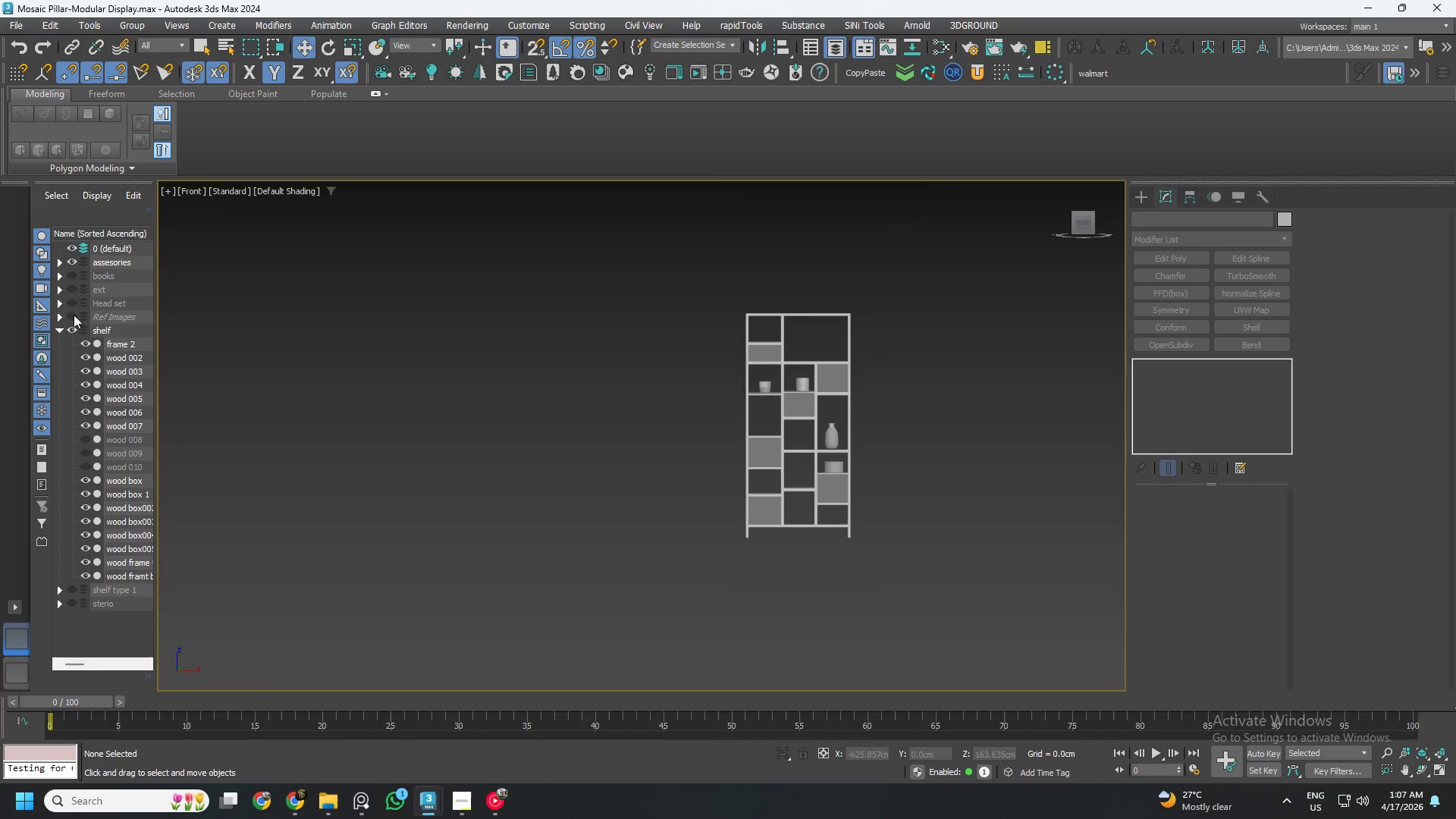 
left_click([74, 315])
 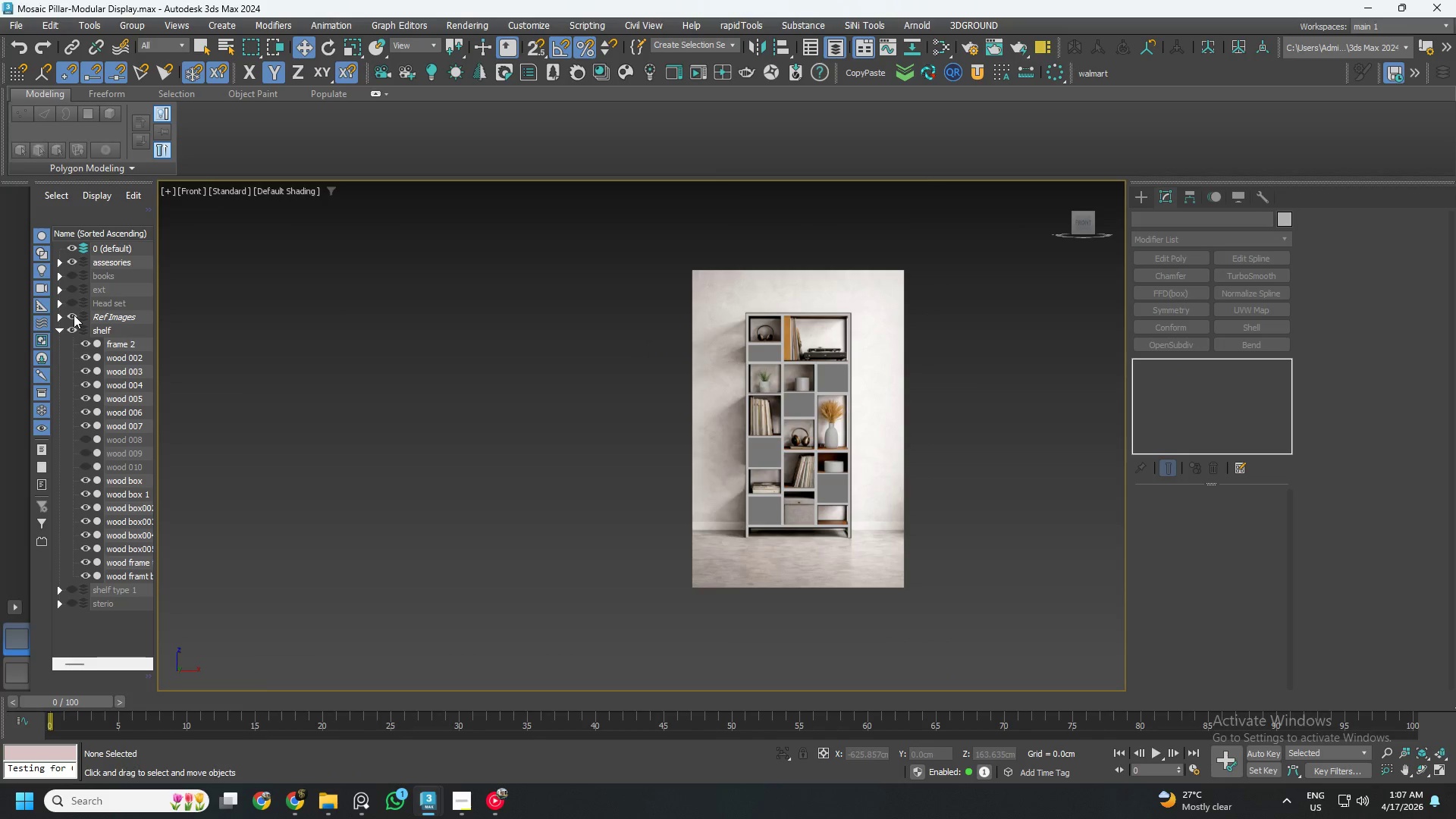 
left_click([74, 315])
 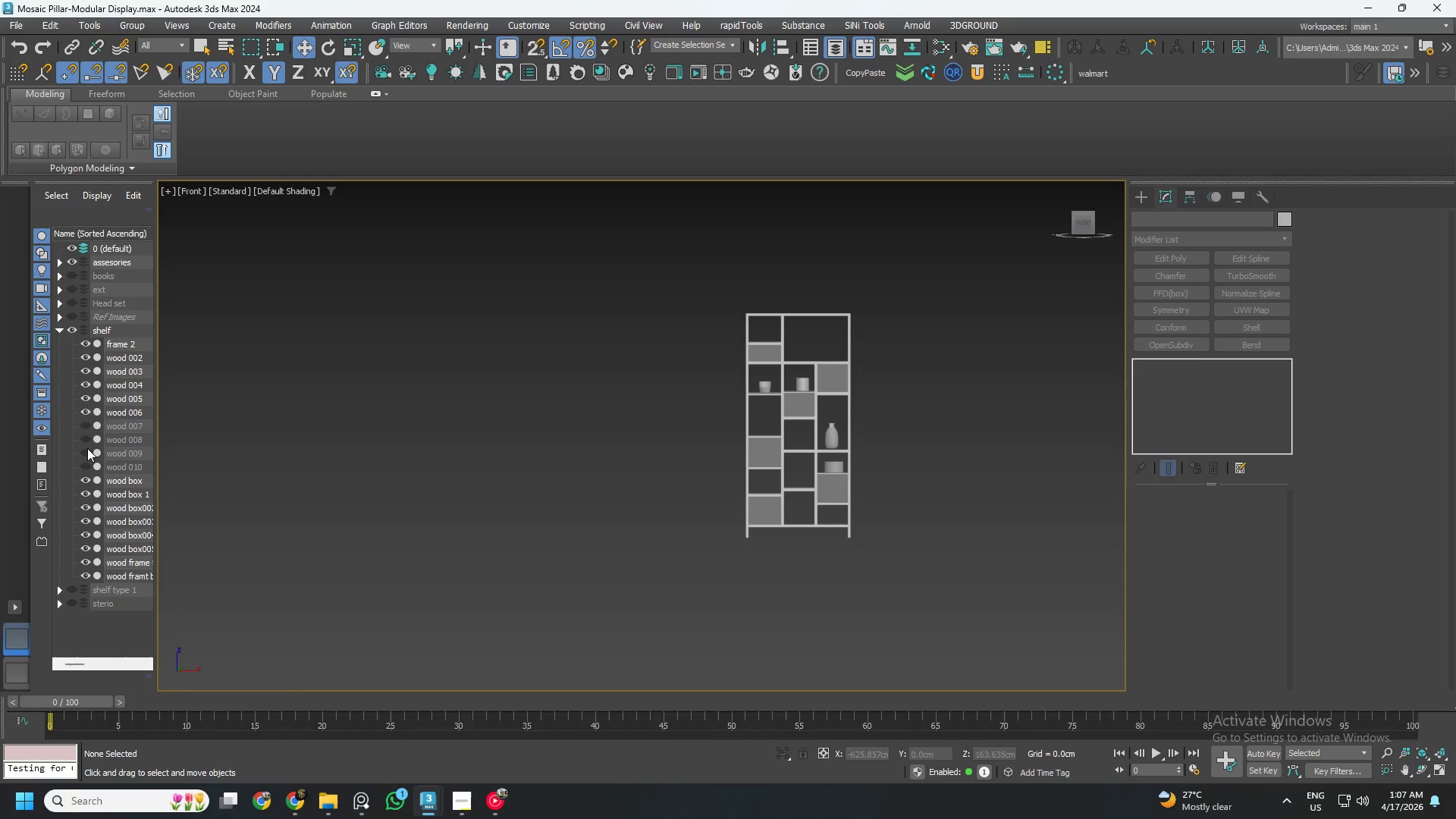 
double_click([88, 424])
 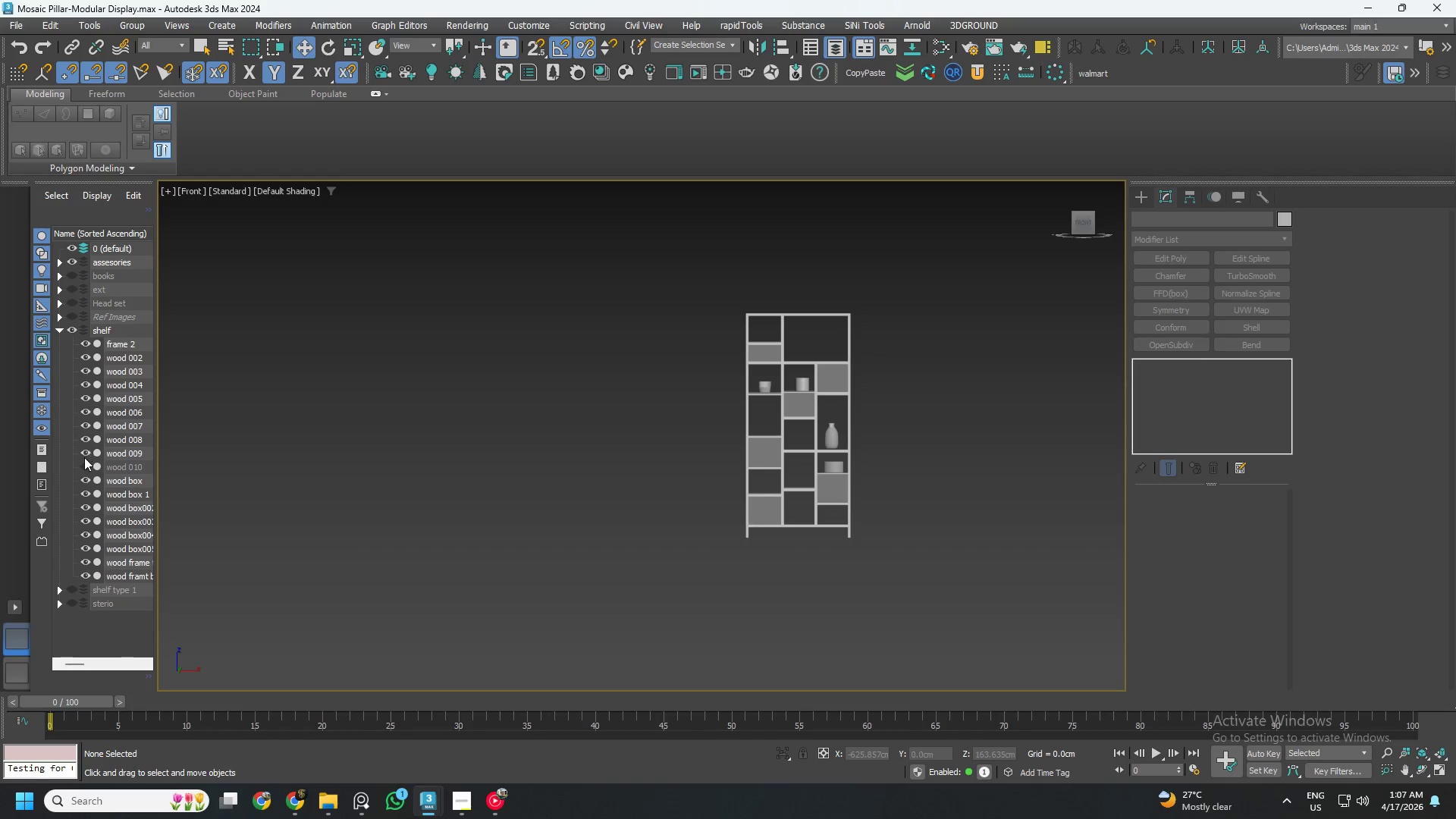 
double_click([85, 464])
 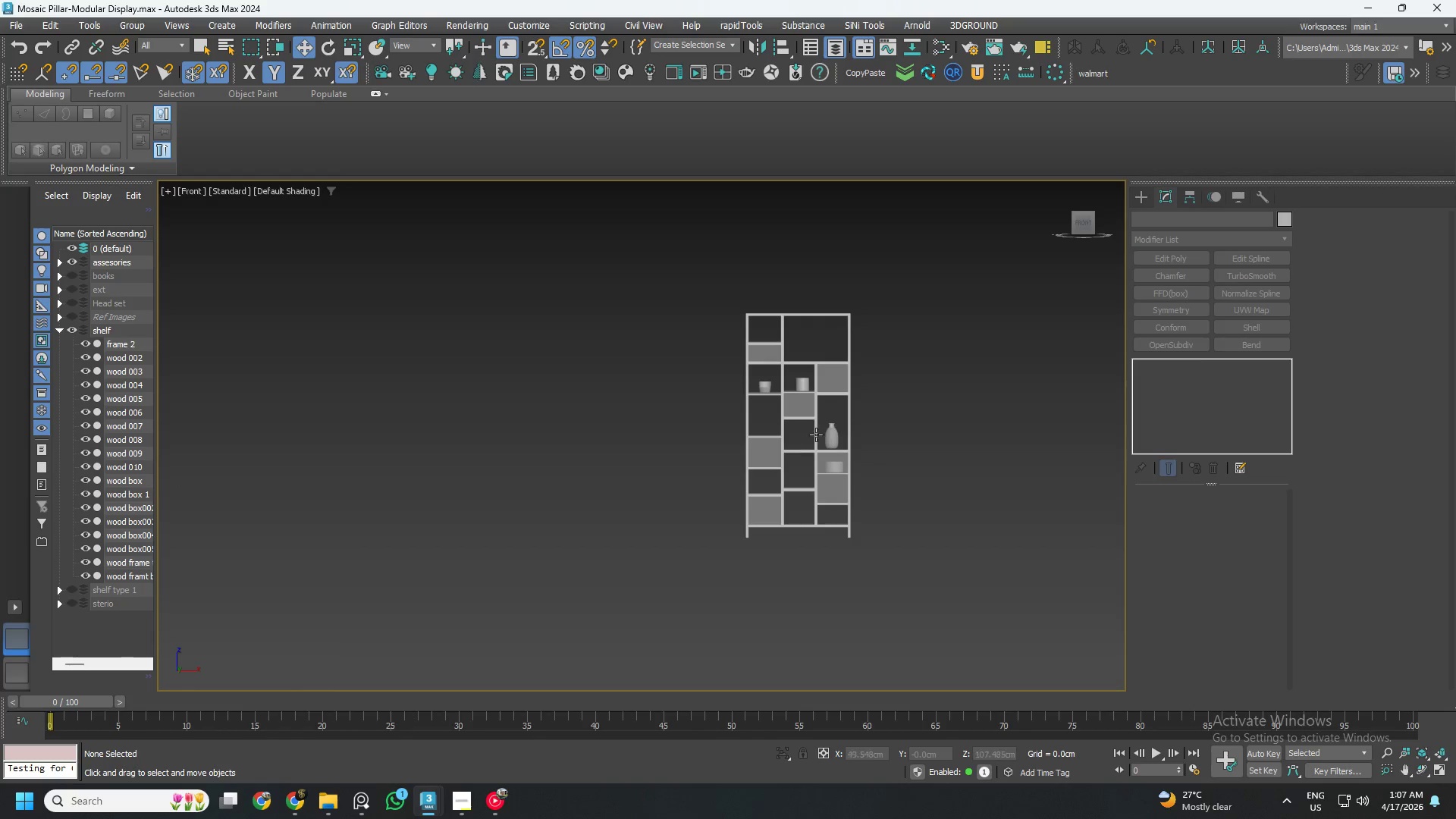 
scroll: coordinate [797, 417], scroll_direction: up, amount: 3.0
 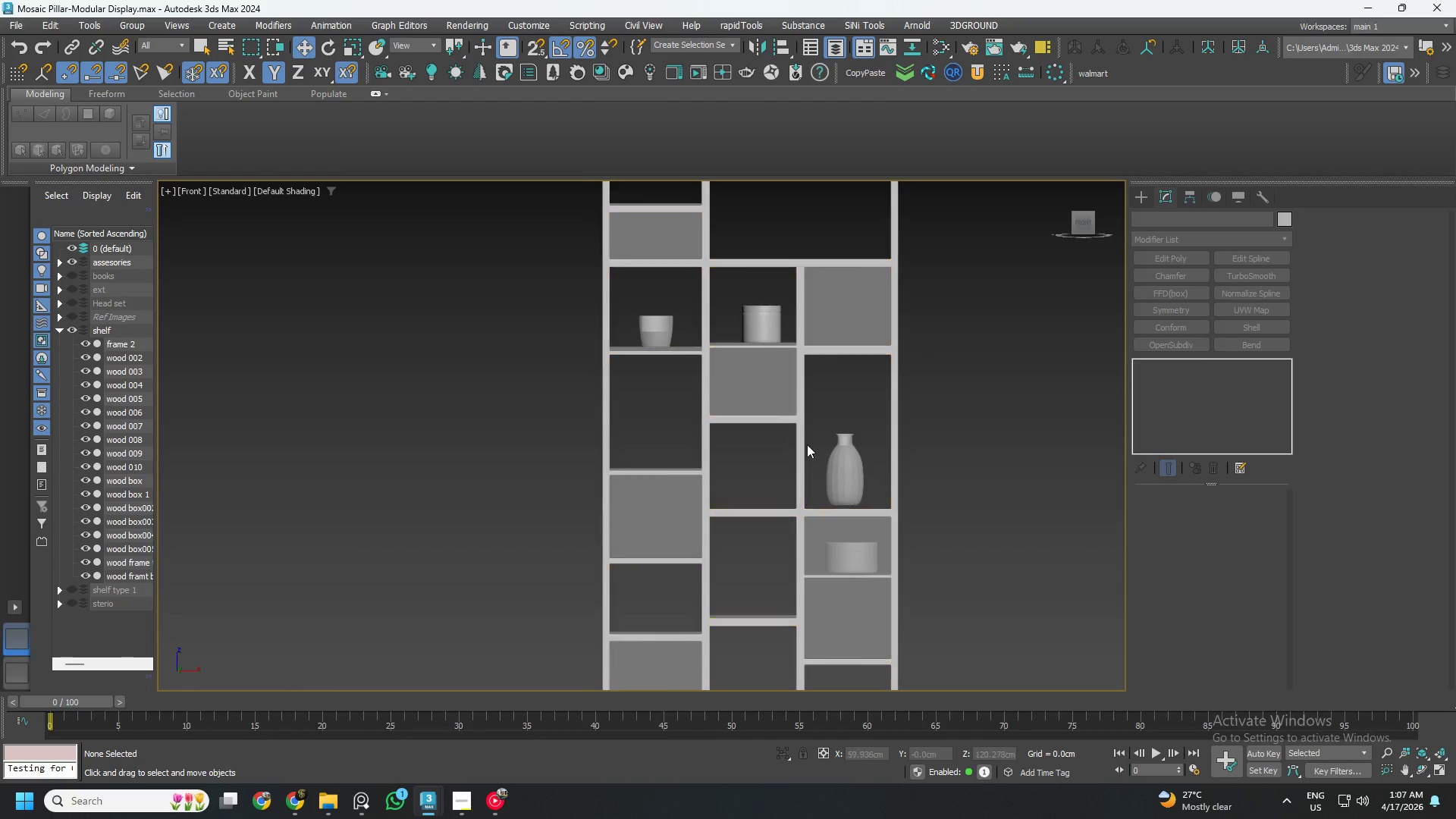 
scroll: coordinate [807, 444], scroll_direction: down, amount: 1.0
 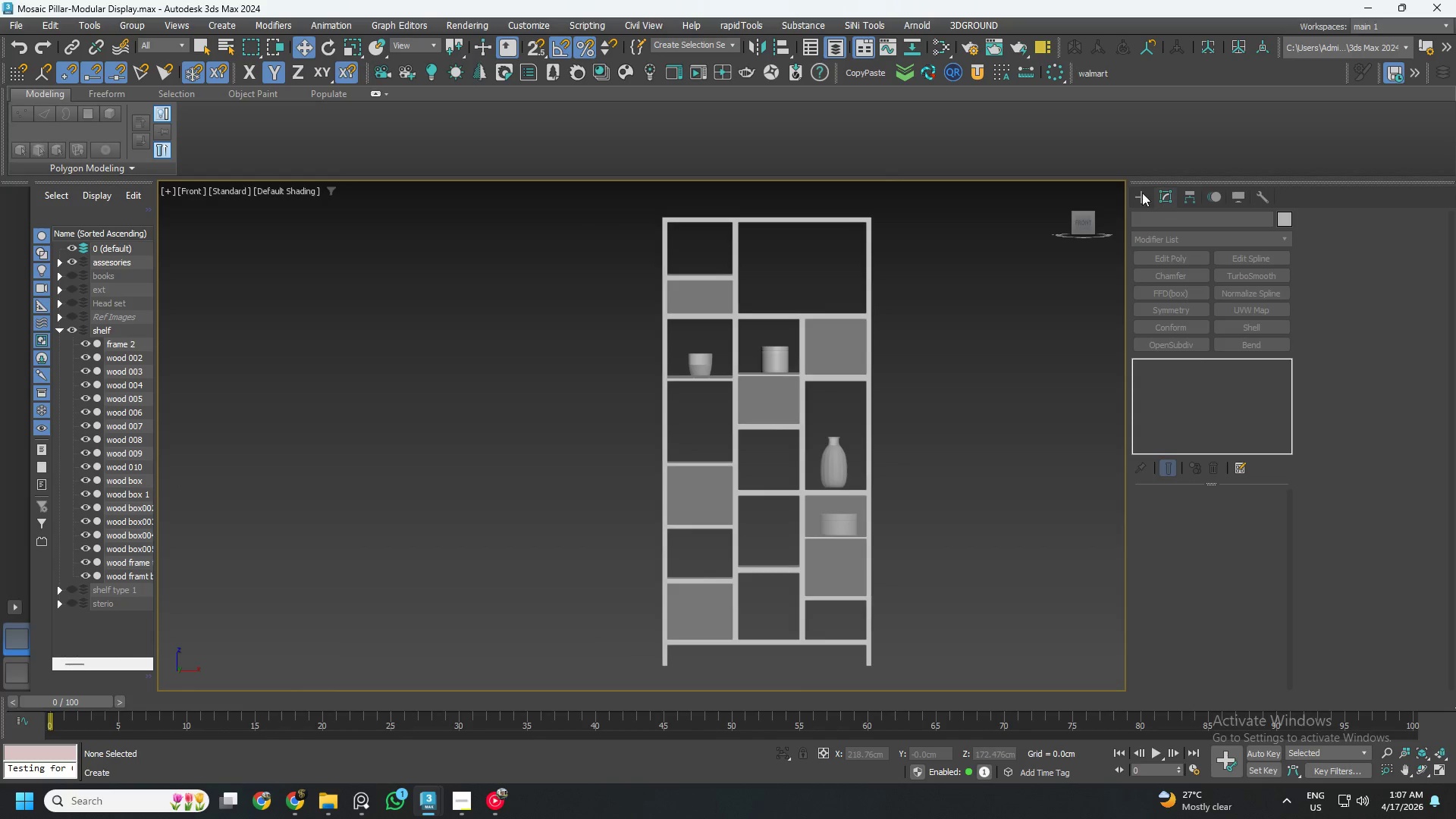 
left_click([1138, 190])
 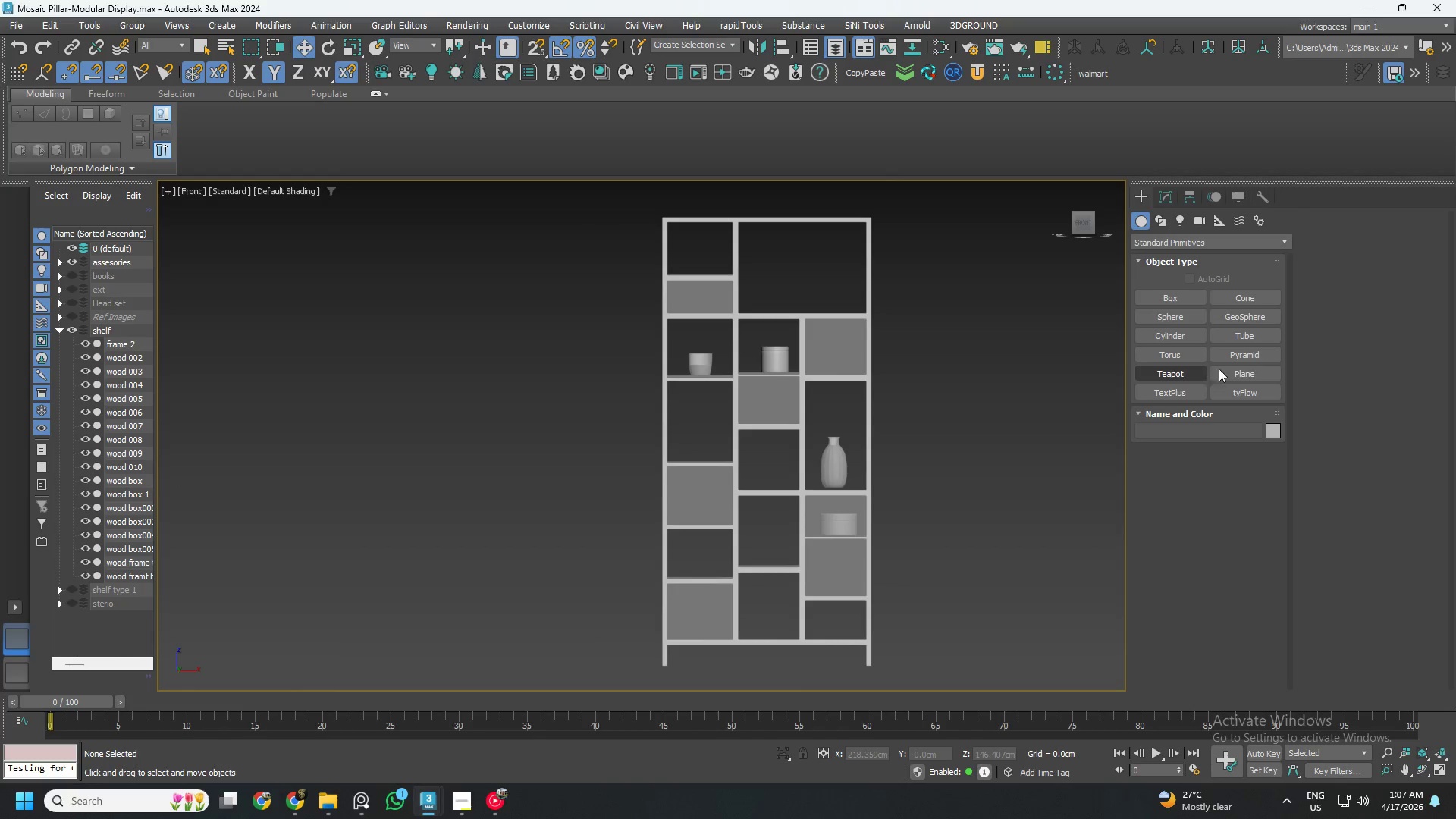 
left_click([1247, 366])
 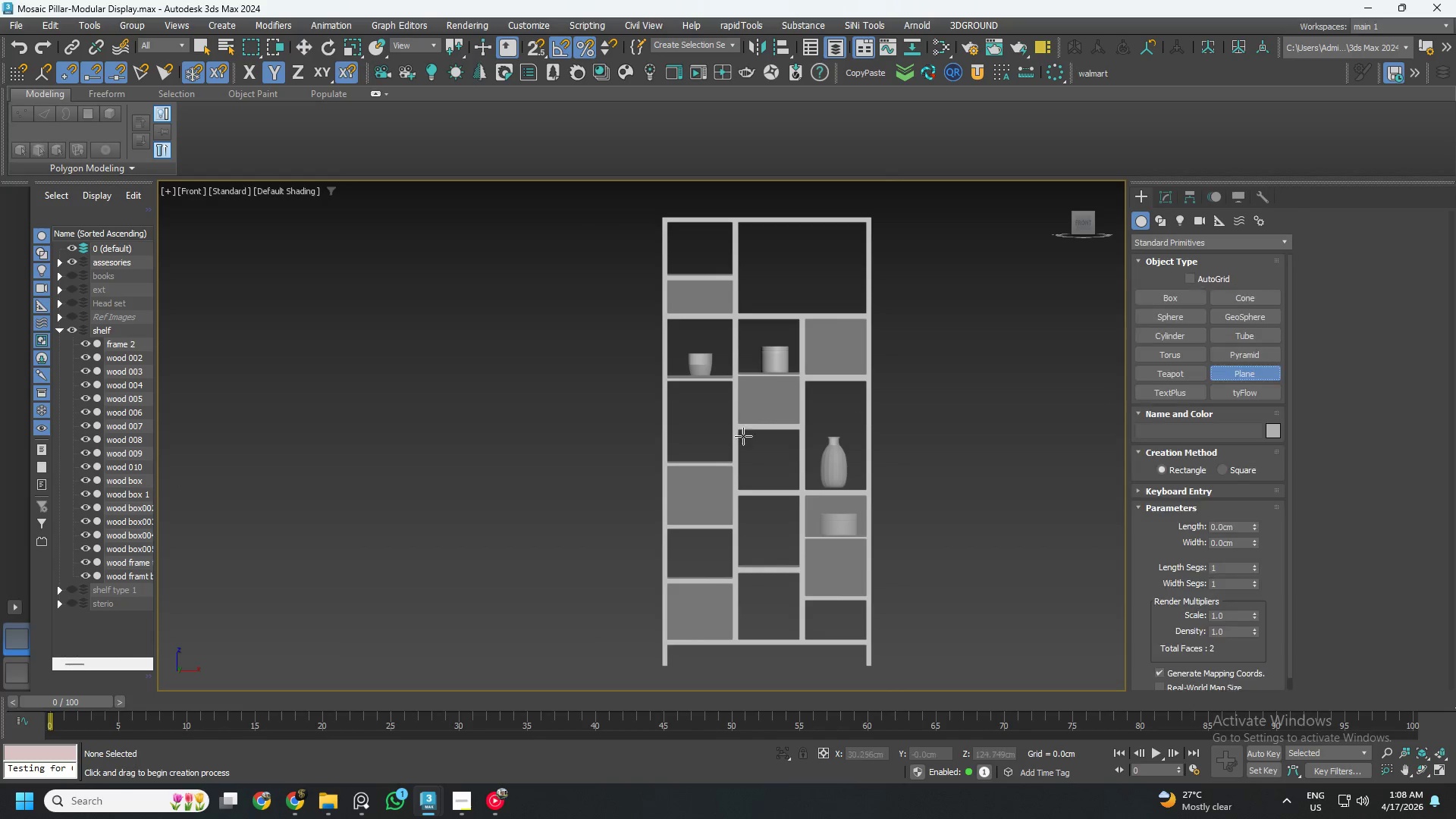 
scroll: coordinate [615, 453], scroll_direction: down, amount: 4.0
 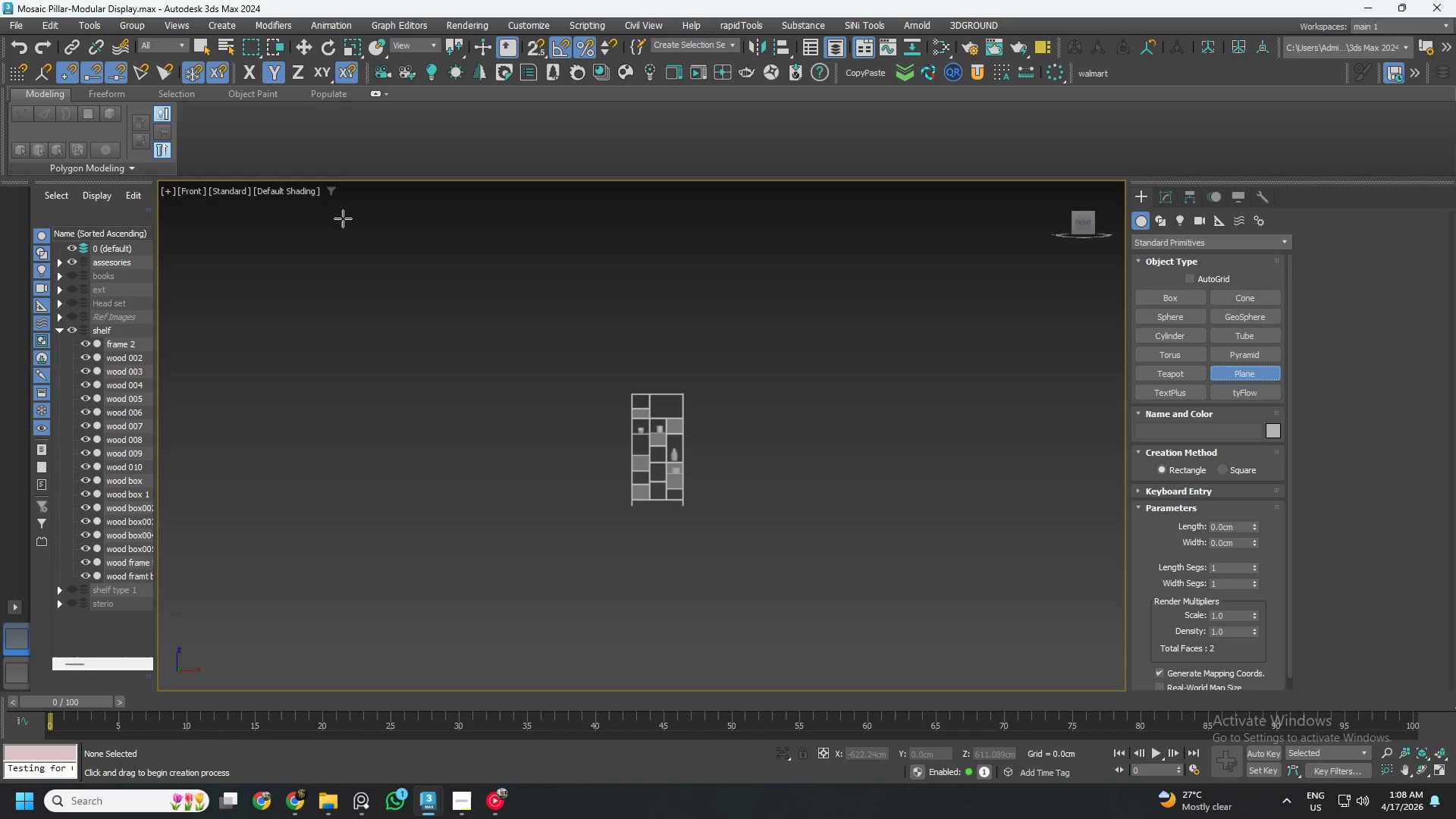 
left_click_drag(start_coordinate=[336, 218], to_coordinate=[1057, 514])
 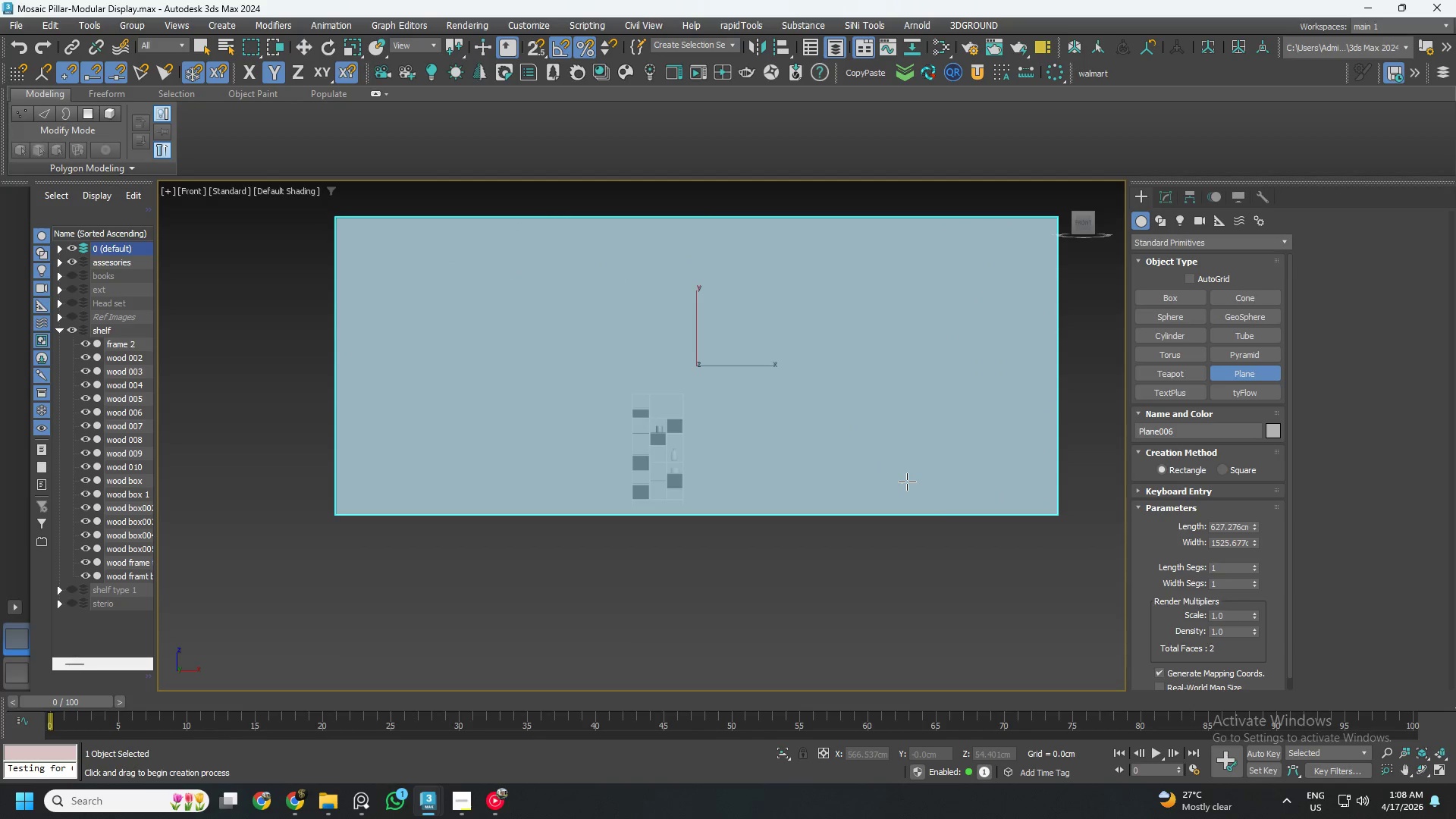 
key(Delete)
 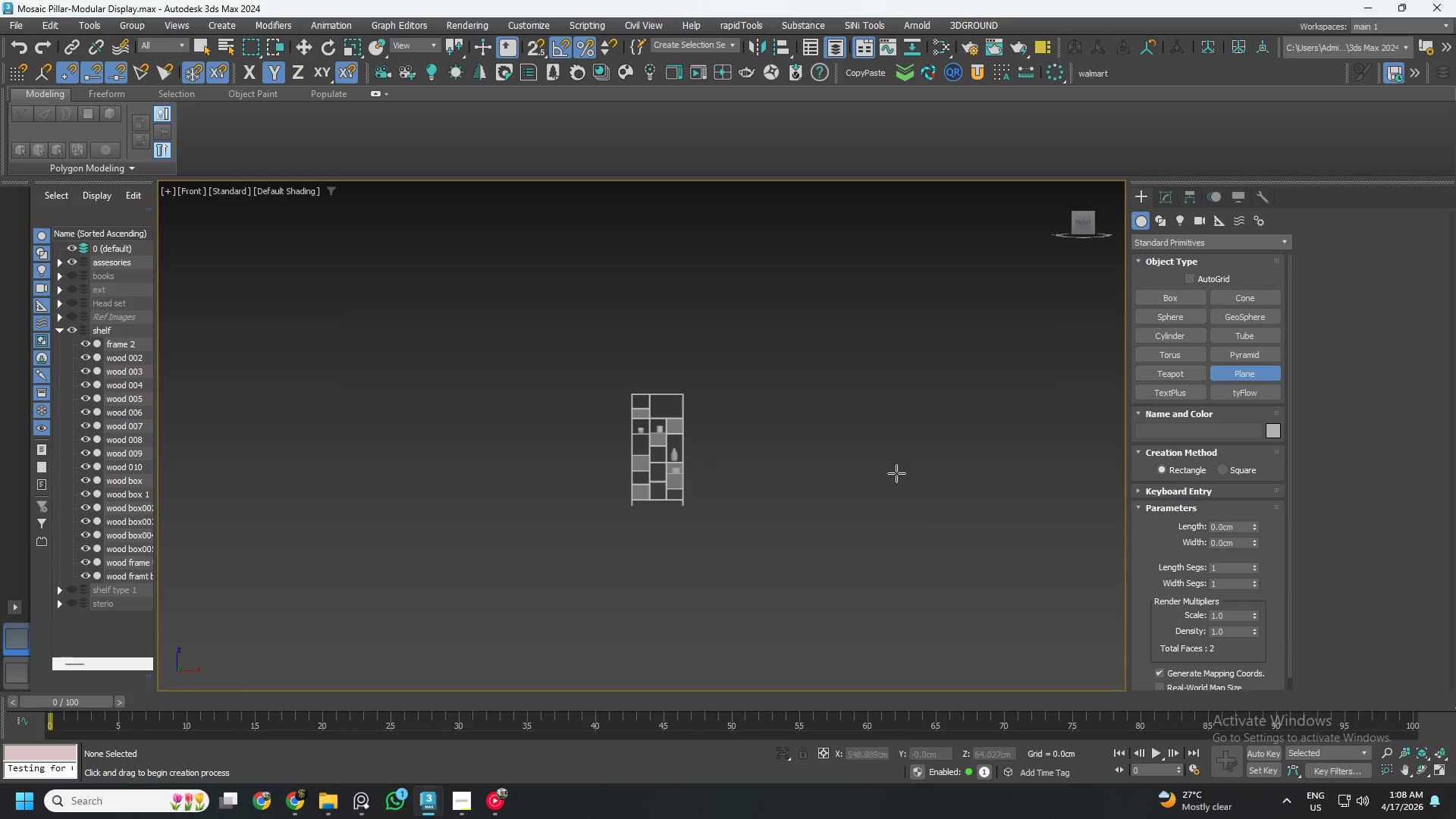 
hold_key(key=AltLeft, duration=0.62)
 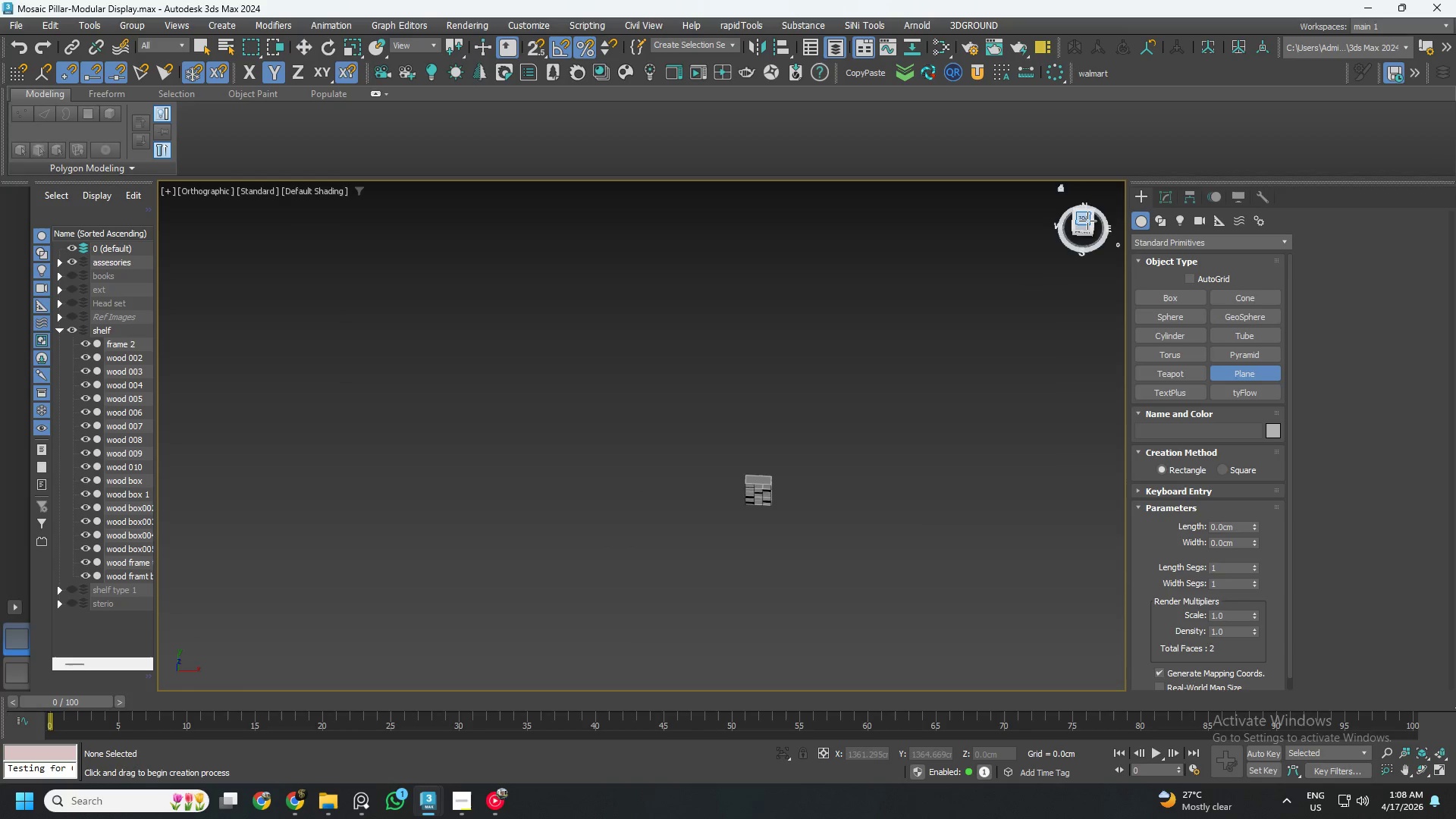 
scroll: coordinate [859, 475], scroll_direction: down, amount: 2.0
 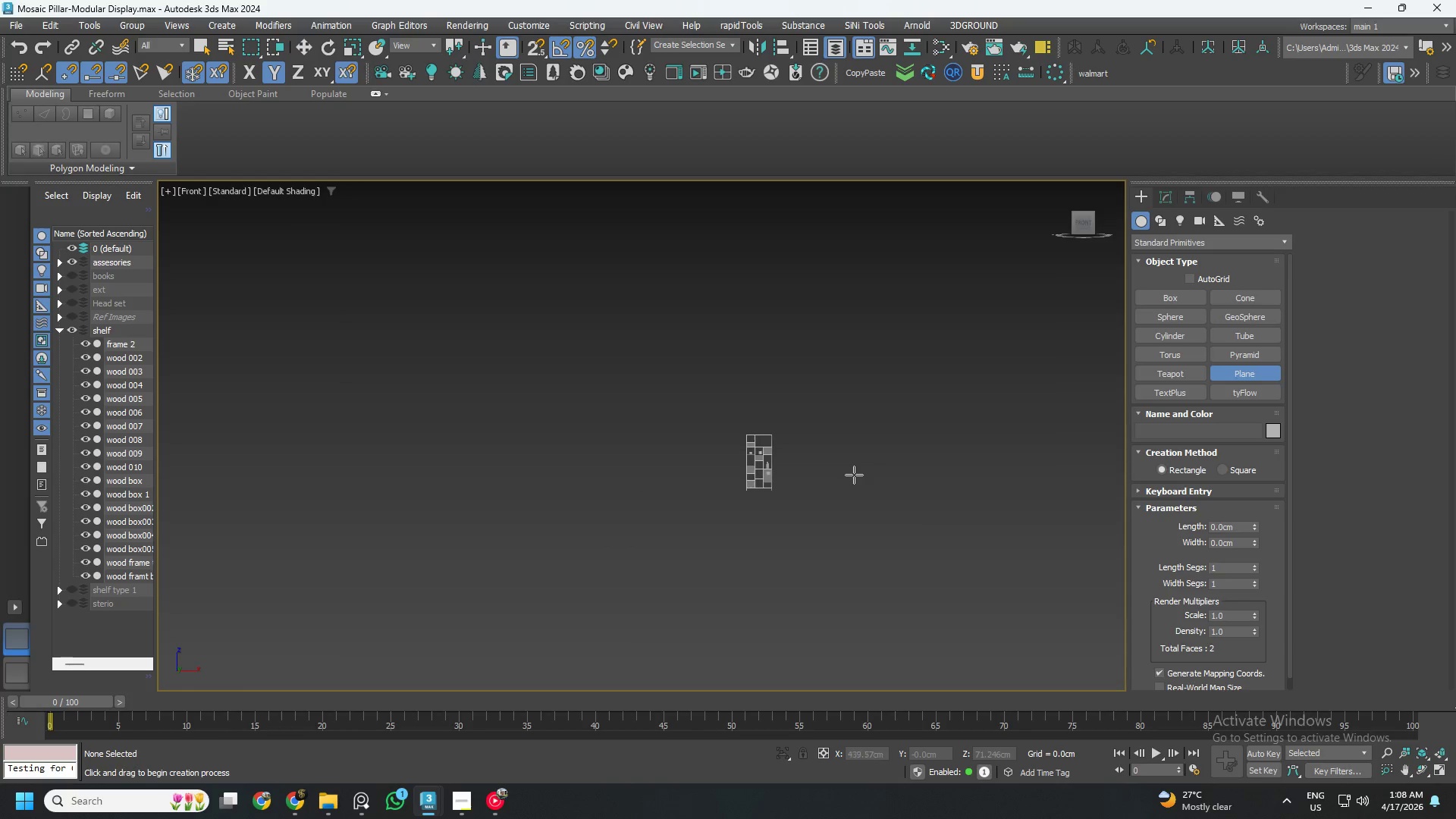 
left_click([1086, 220])
 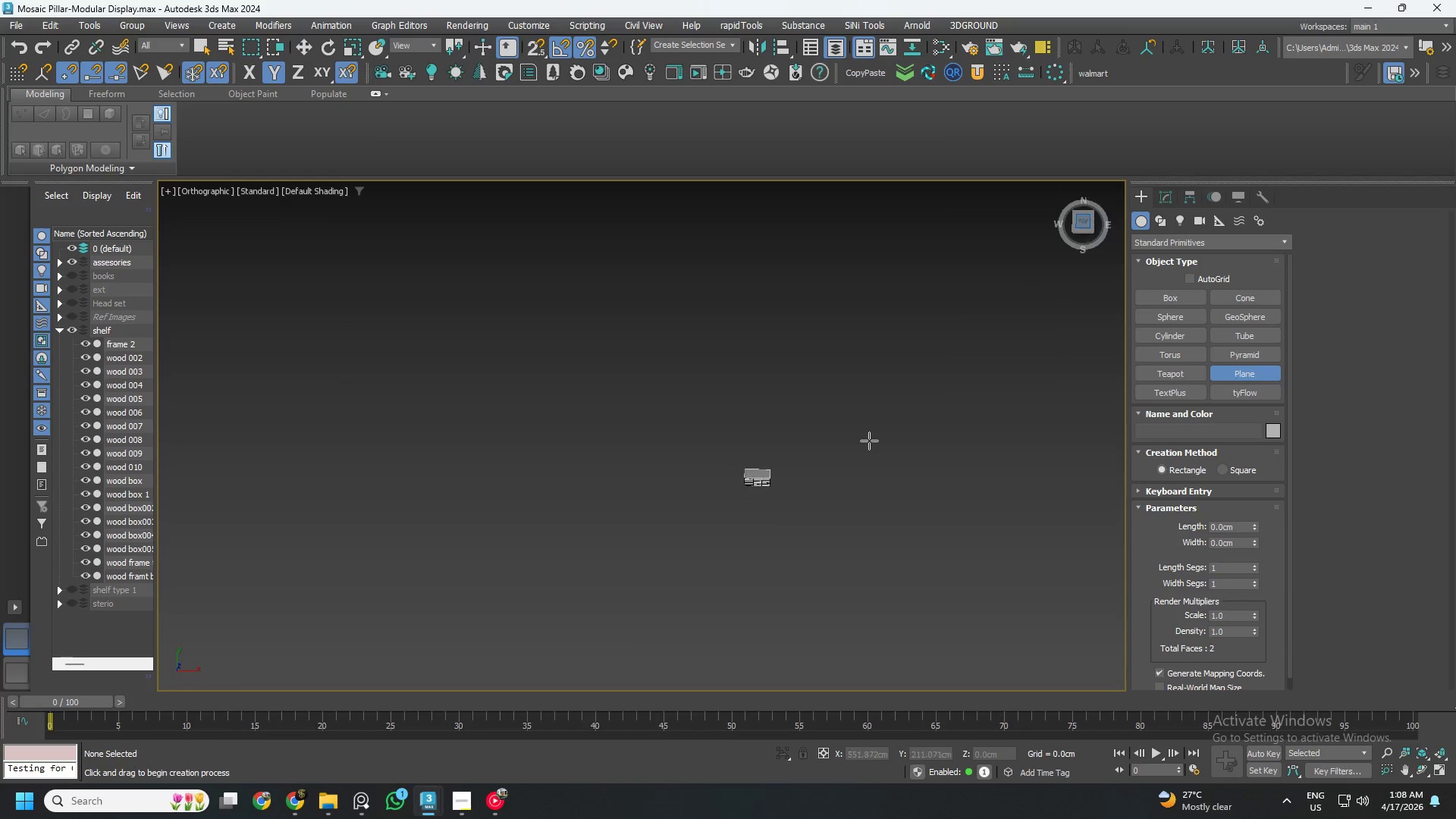 
scroll: coordinate [651, 544], scroll_direction: down, amount: 4.0
 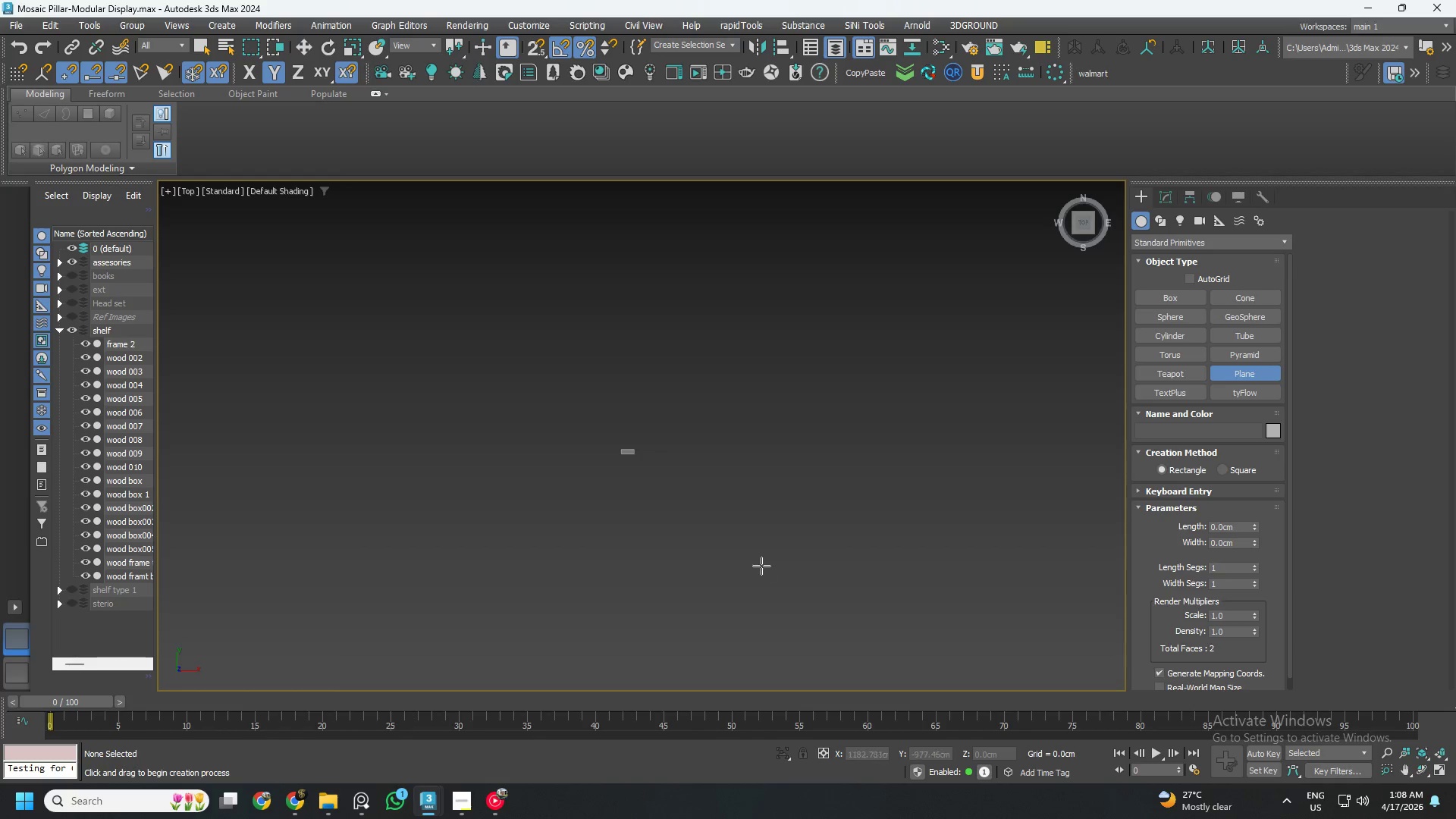 
left_click_drag(start_coordinate=[751, 561], to_coordinate=[482, 297])
 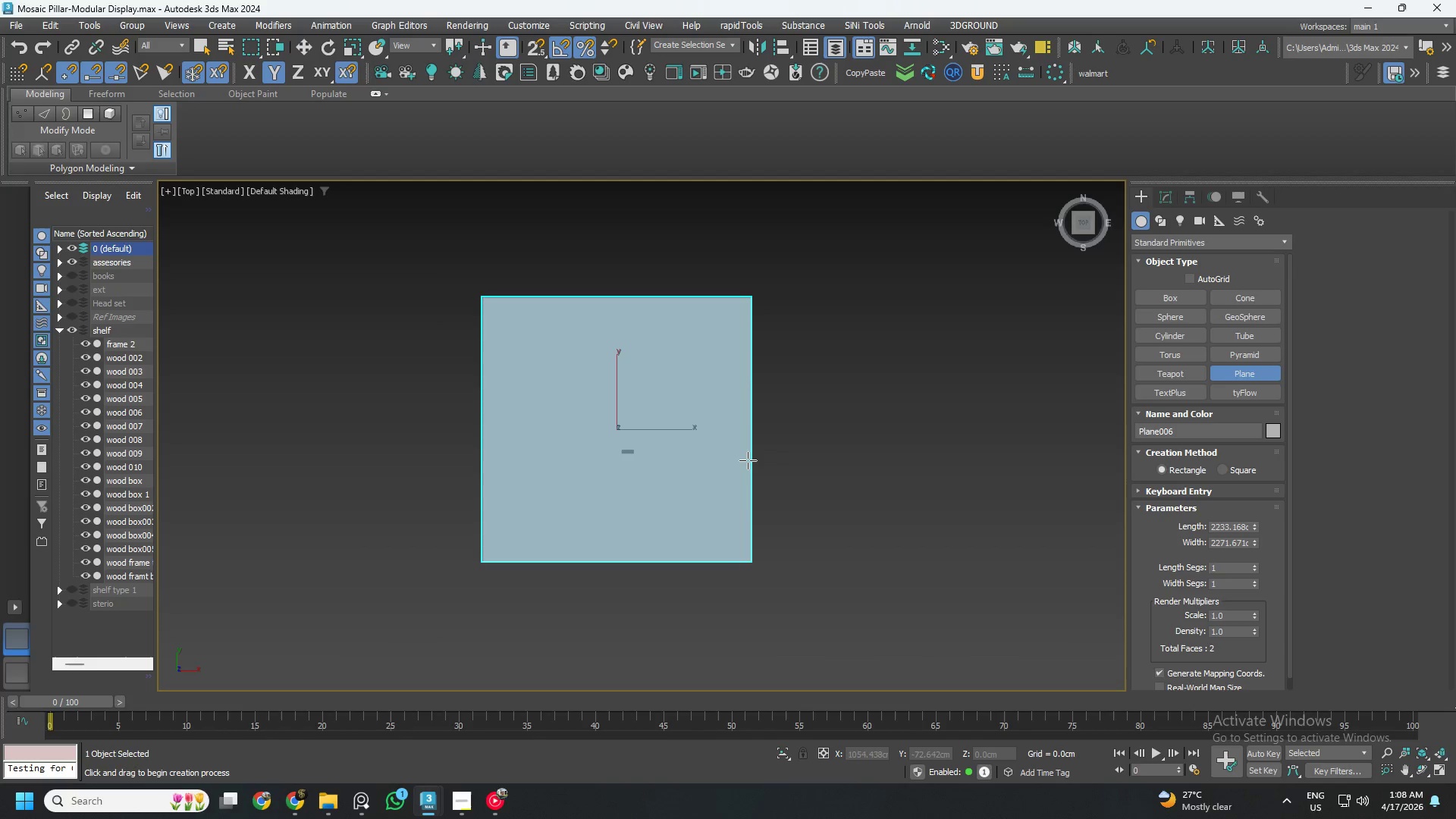 
key(W)
 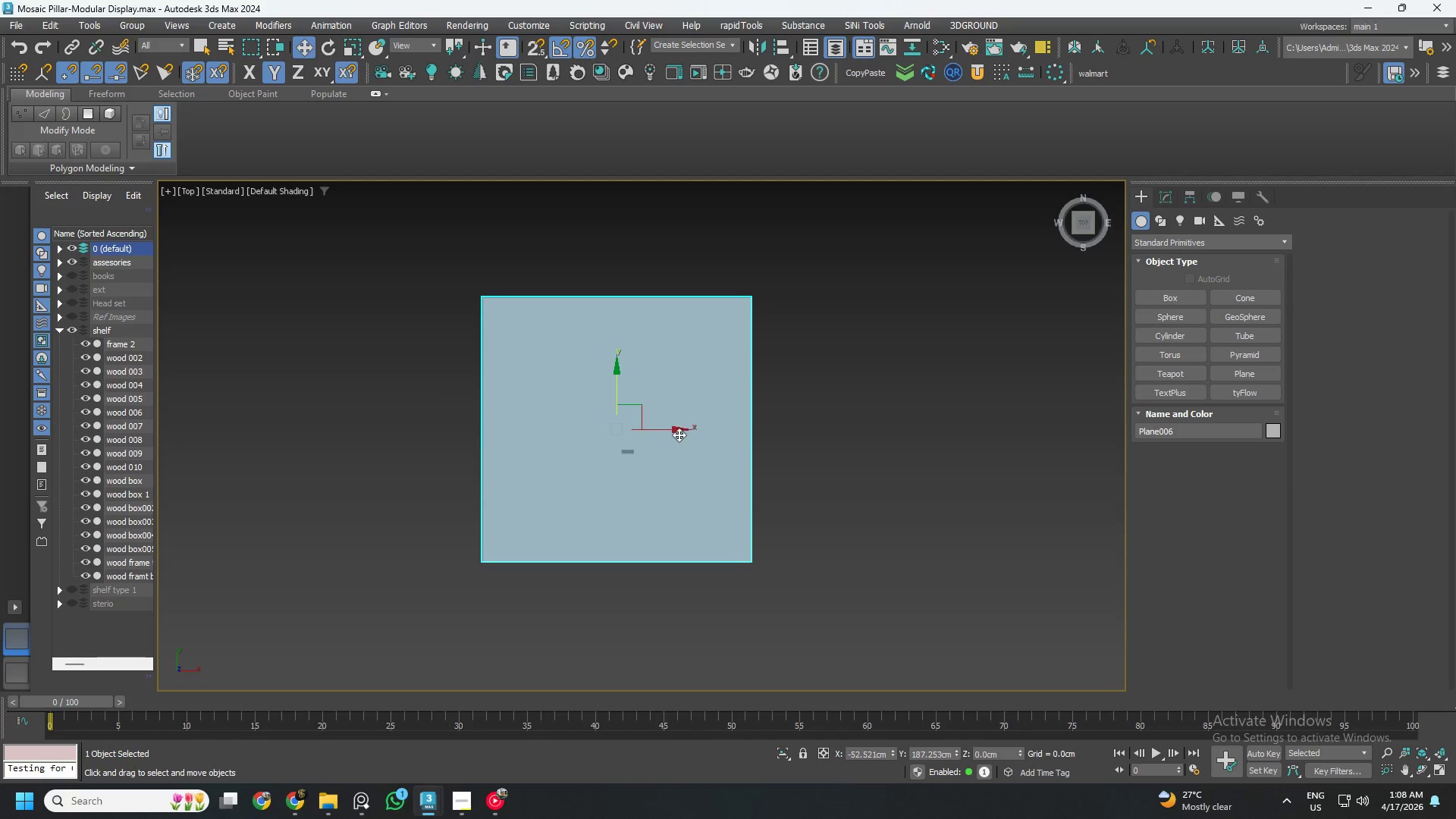 
left_click_drag(start_coordinate=[670, 431], to_coordinate=[679, 433])
 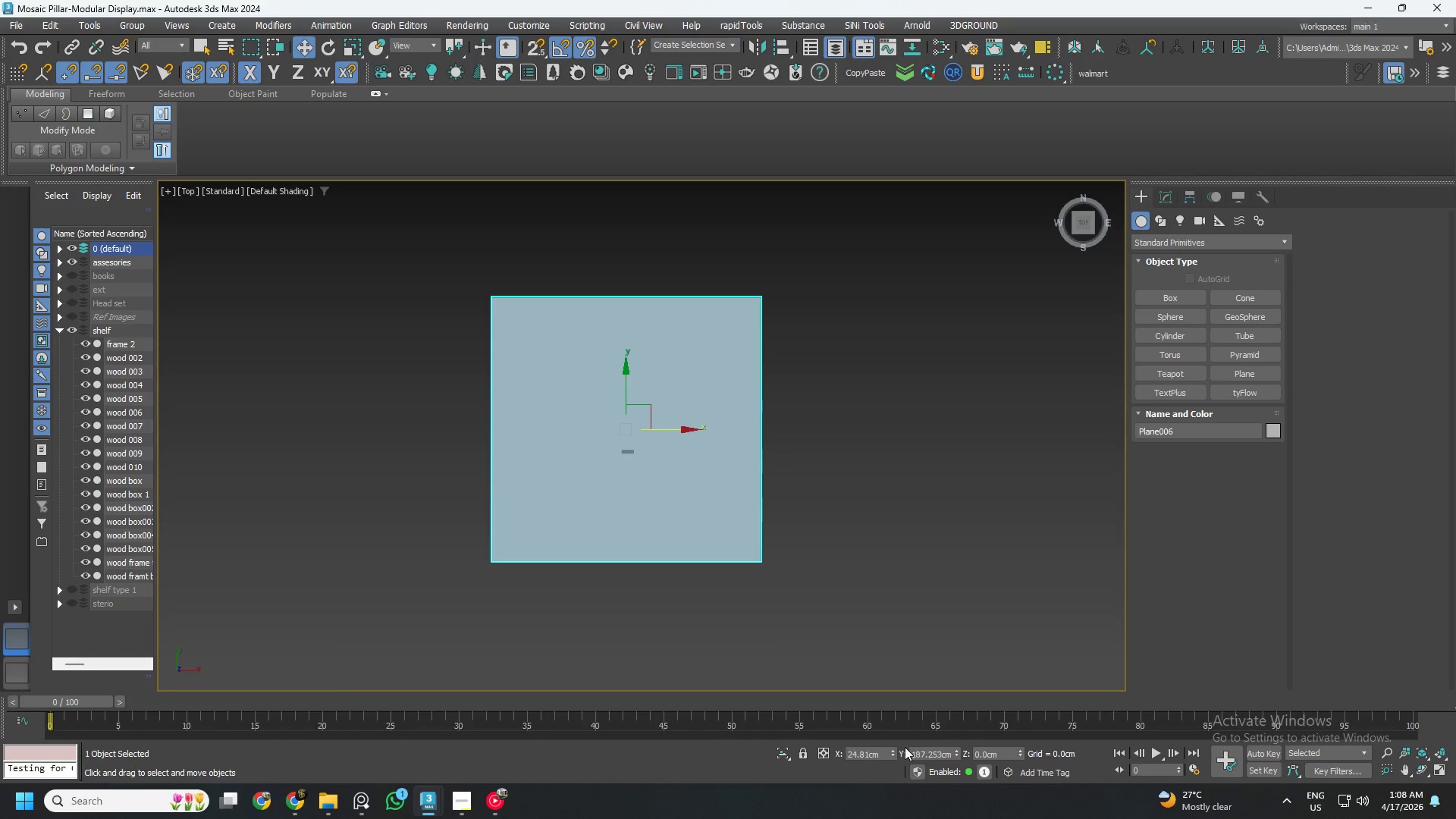 
right_click([892, 749])
 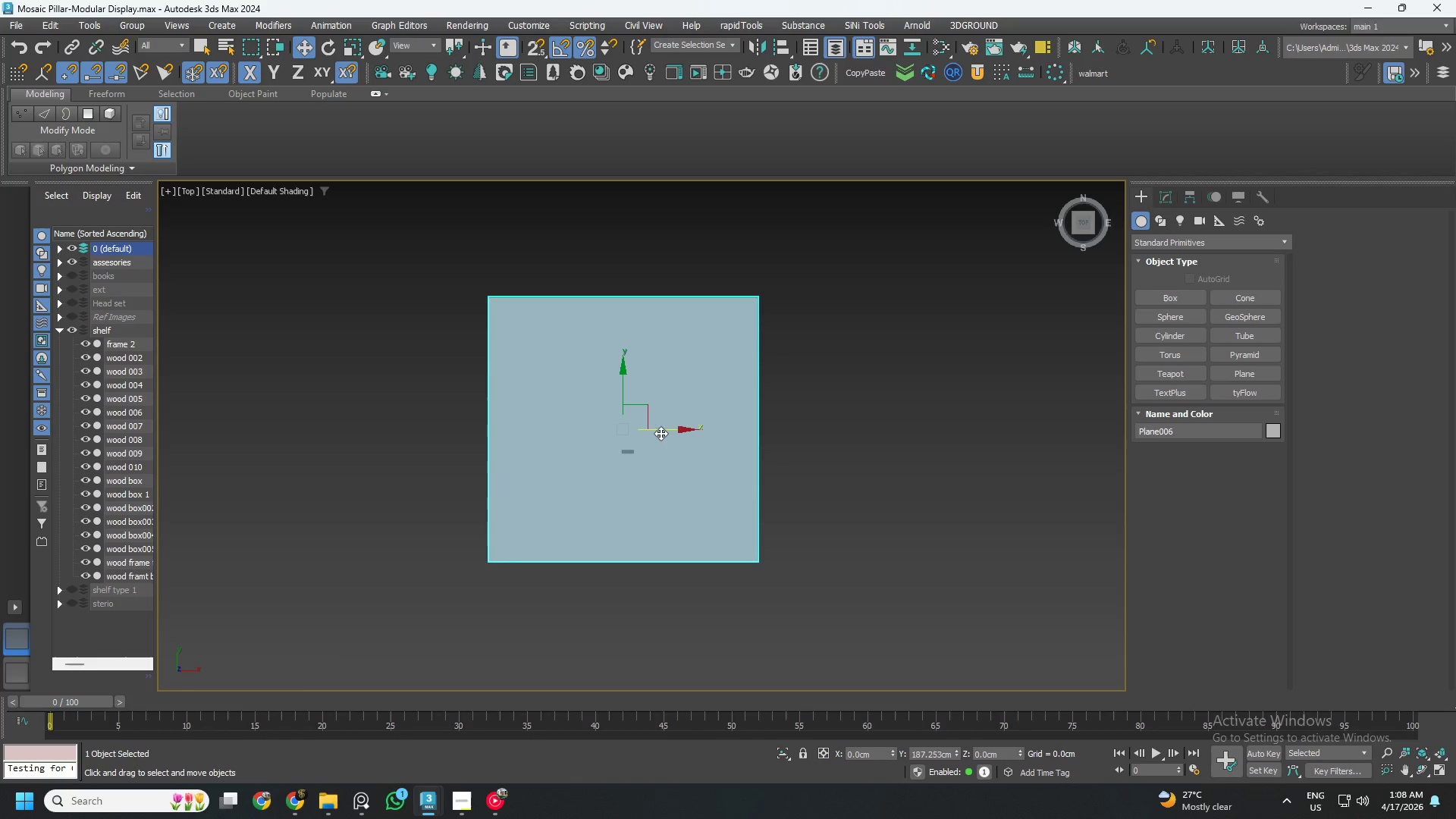 
scroll: coordinate [657, 441], scroll_direction: up, amount: 3.0
 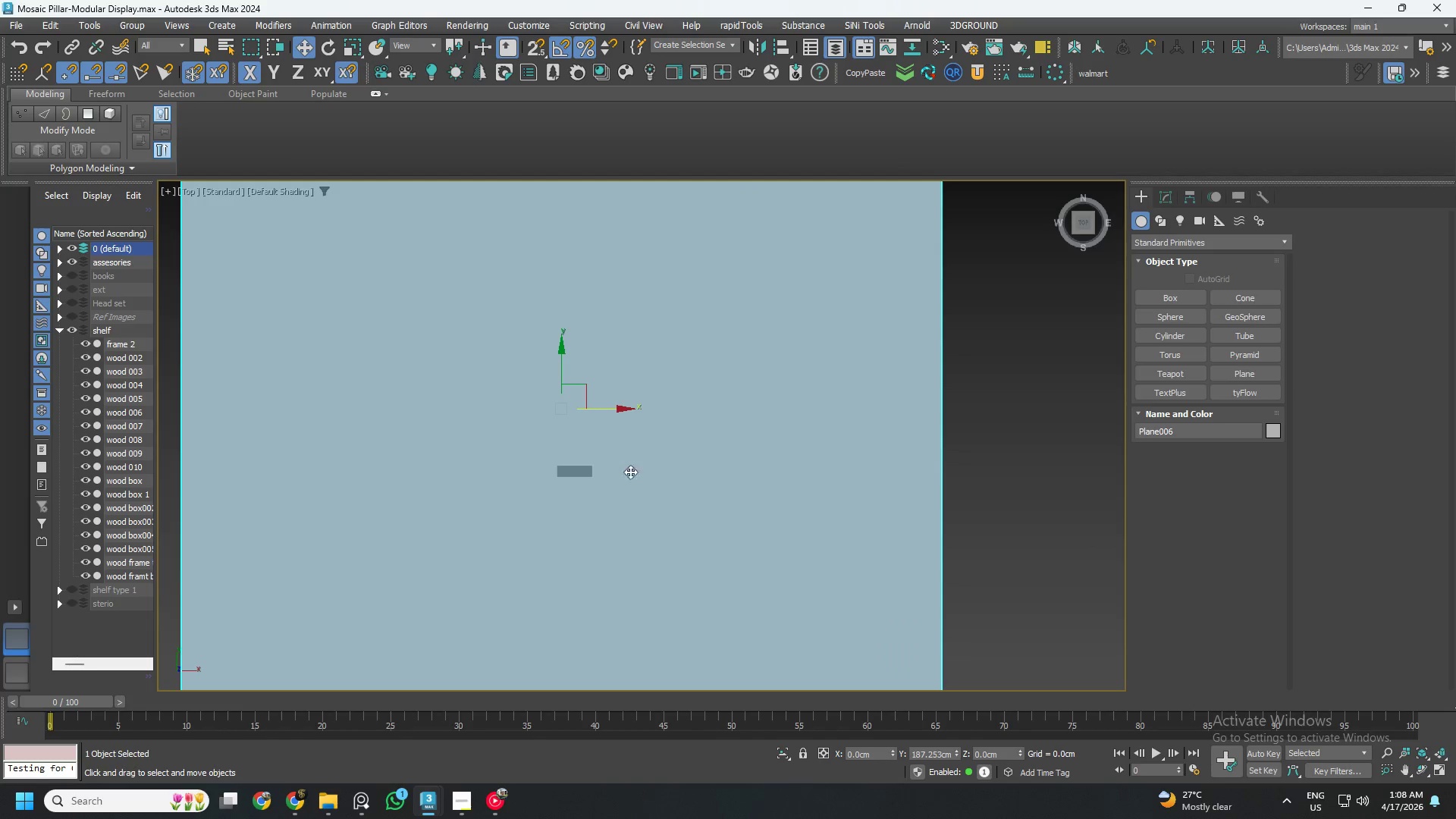 
left_click_drag(start_coordinate=[604, 411], to_coordinate=[620, 415])
 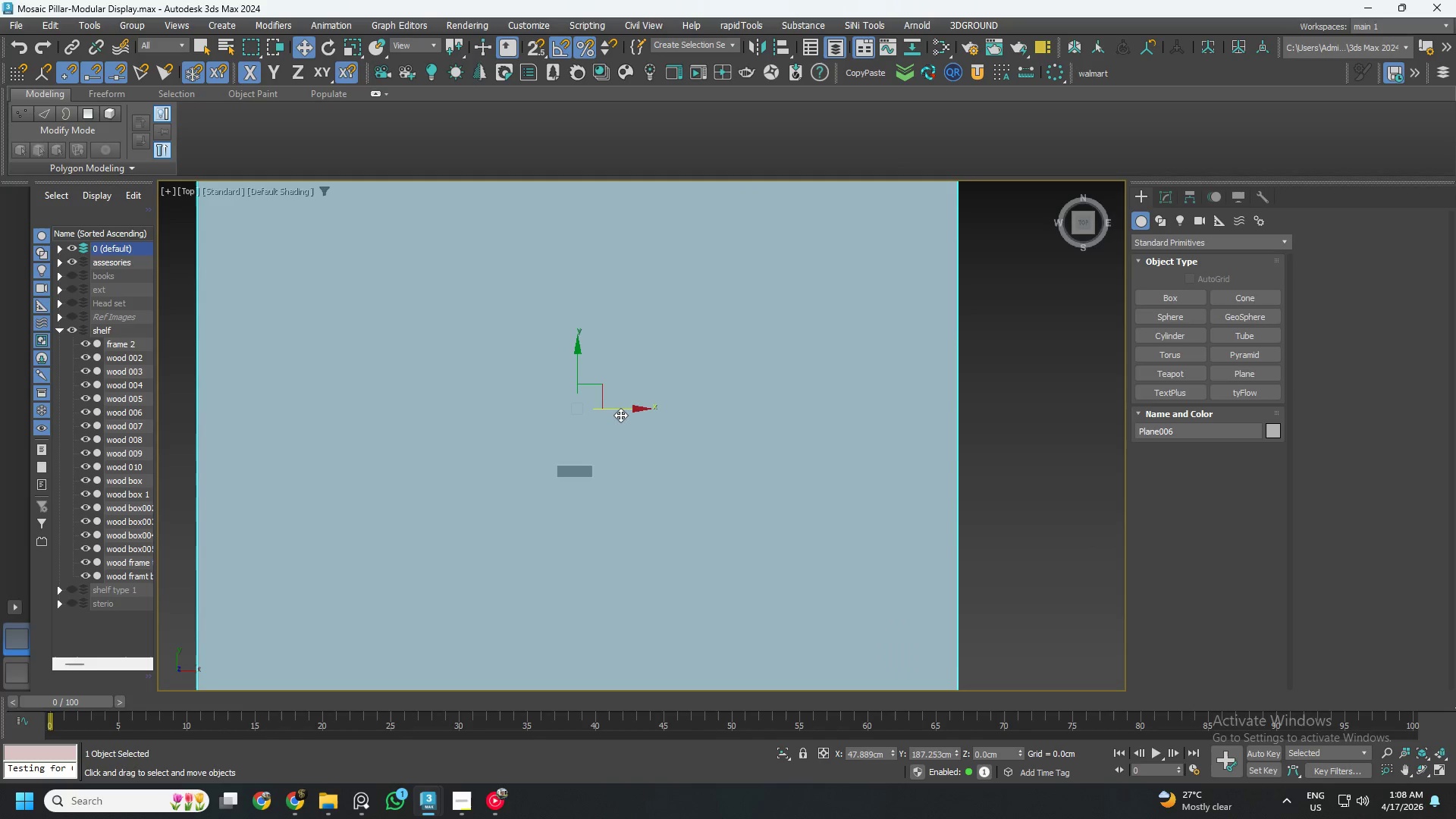 
key(Control+ControlLeft)
 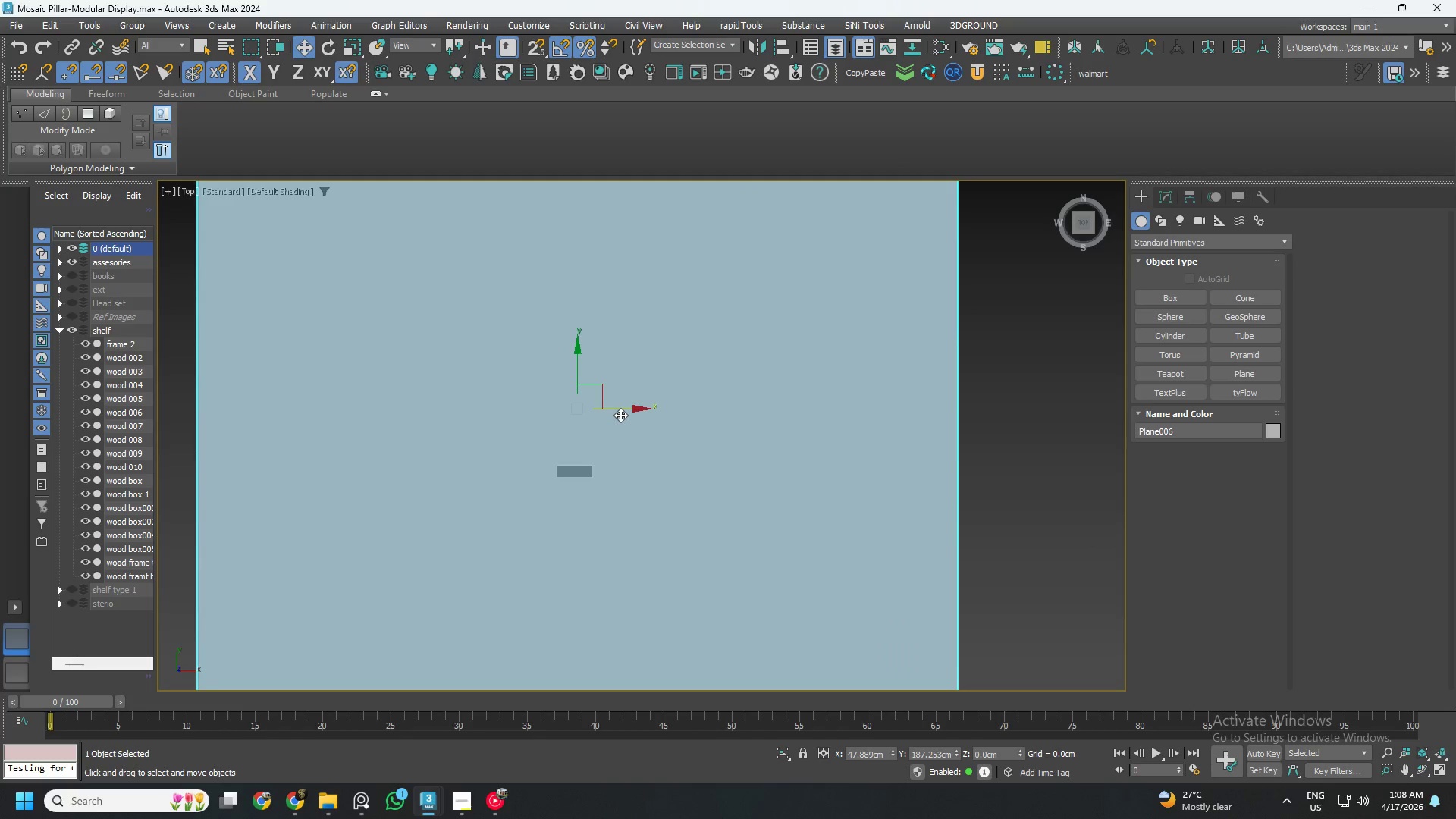 
key(Control+Z)
 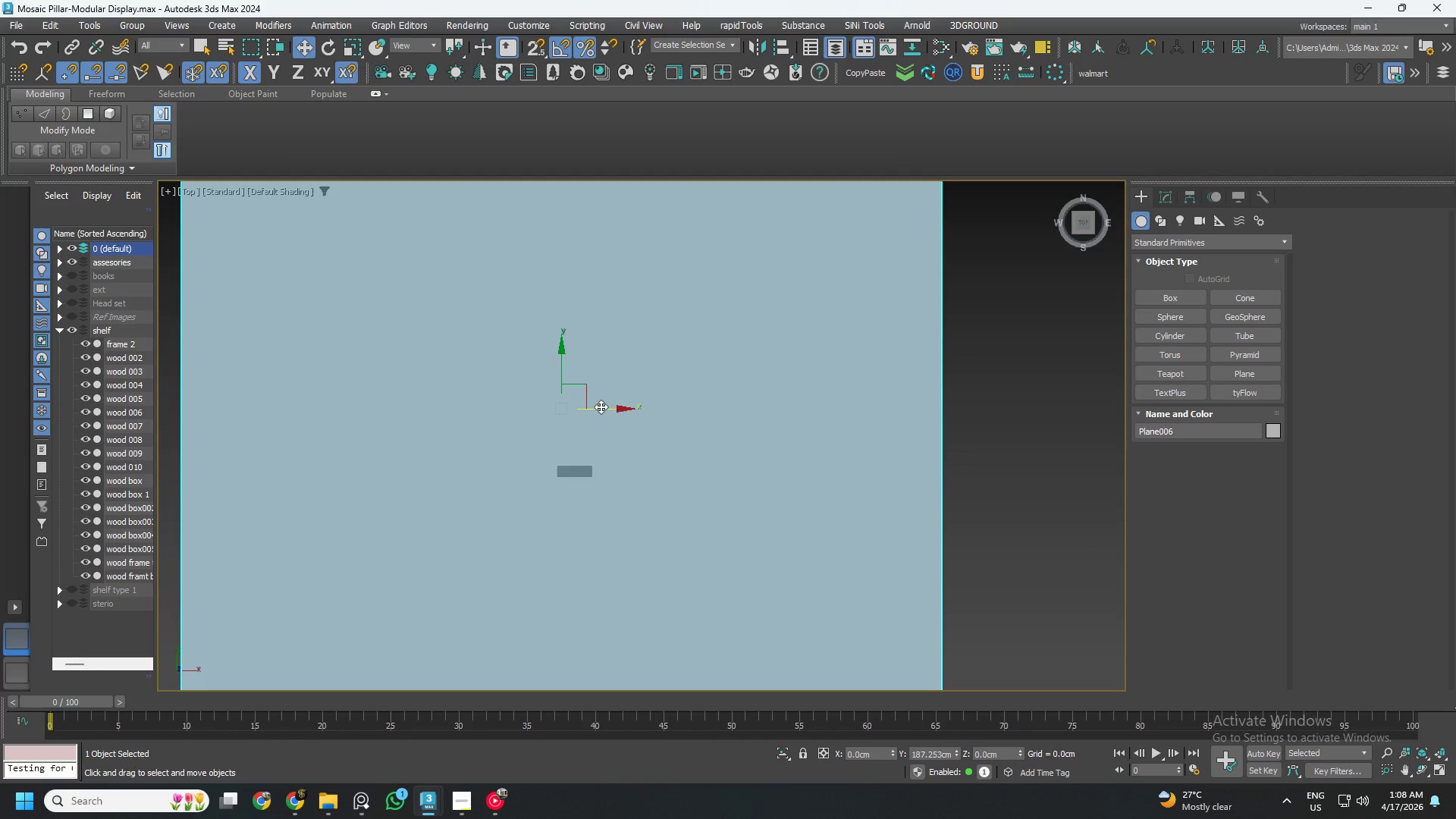 
left_click_drag(start_coordinate=[601, 406], to_coordinate=[617, 408])
 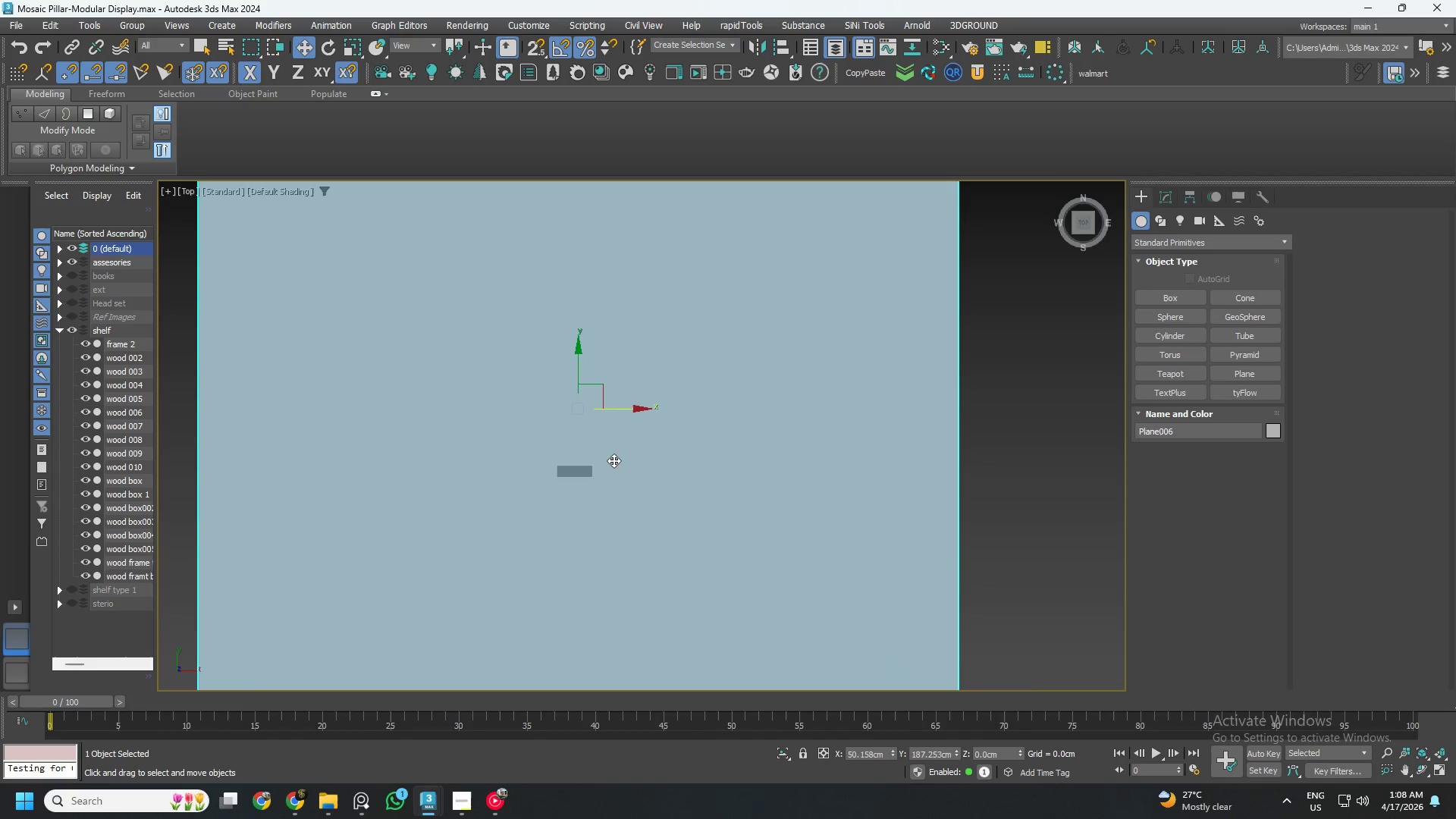 
hold_key(key=AltLeft, duration=0.58)
 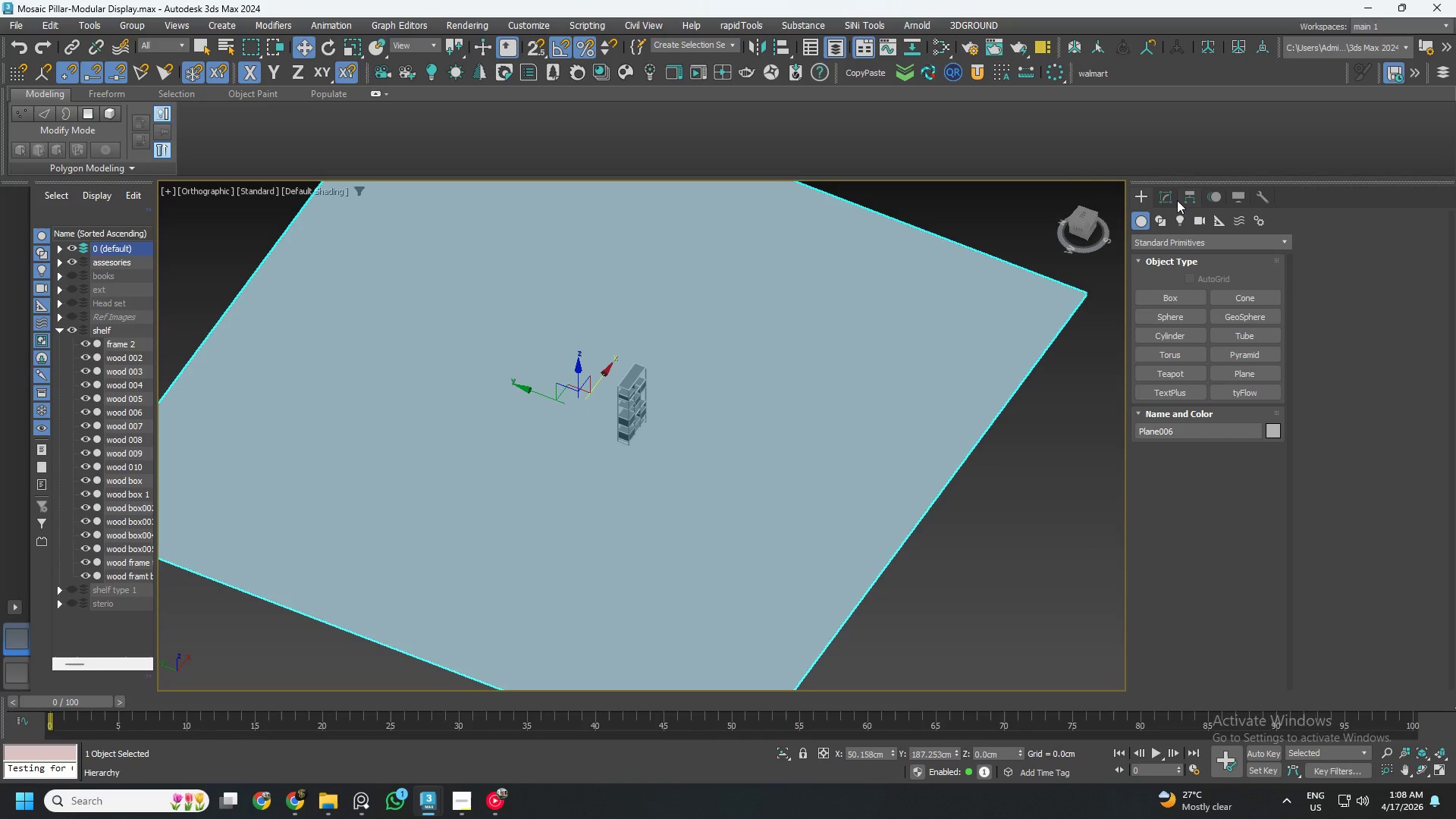 
left_click([1170, 198])
 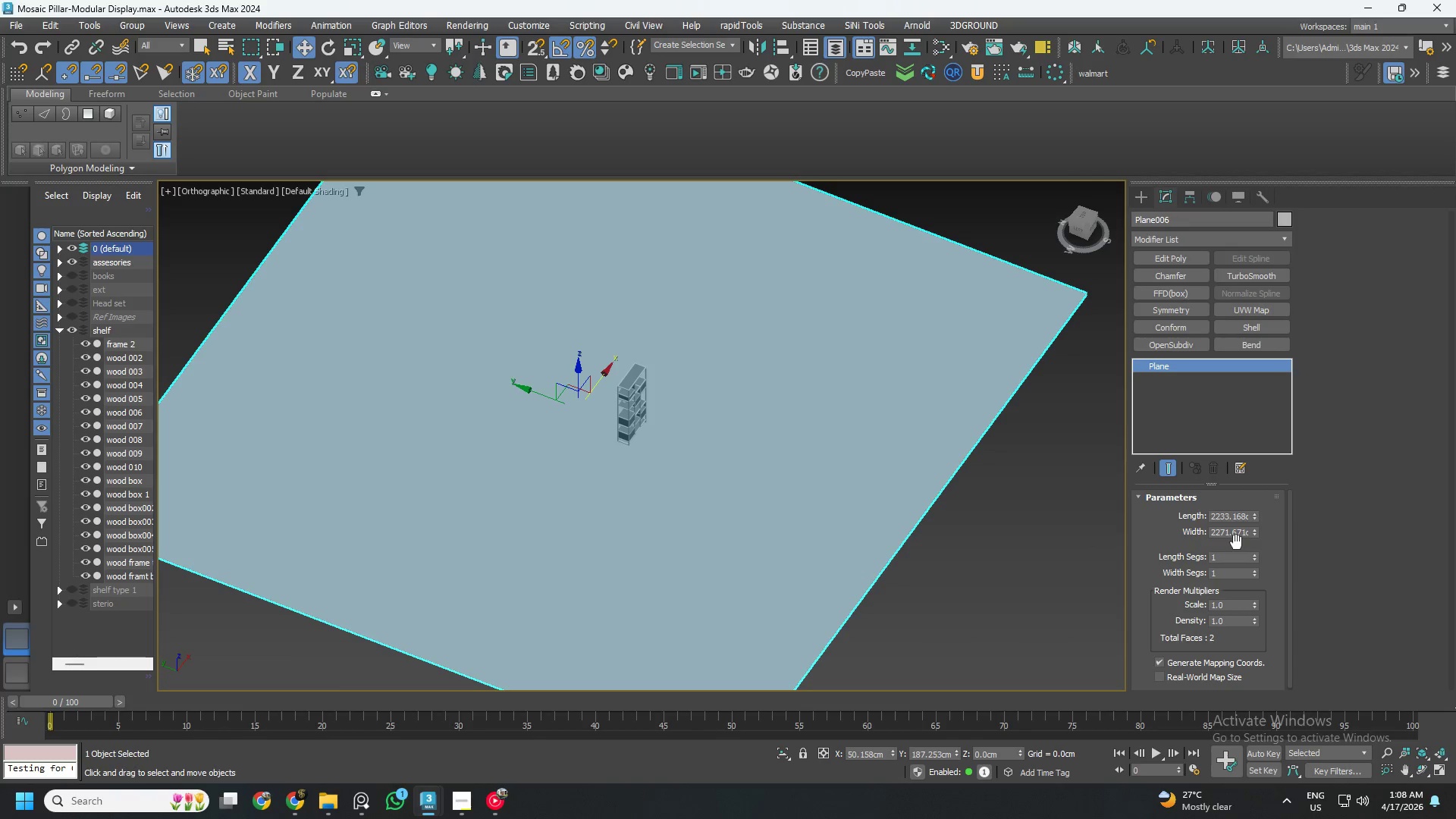 
key(F4)
 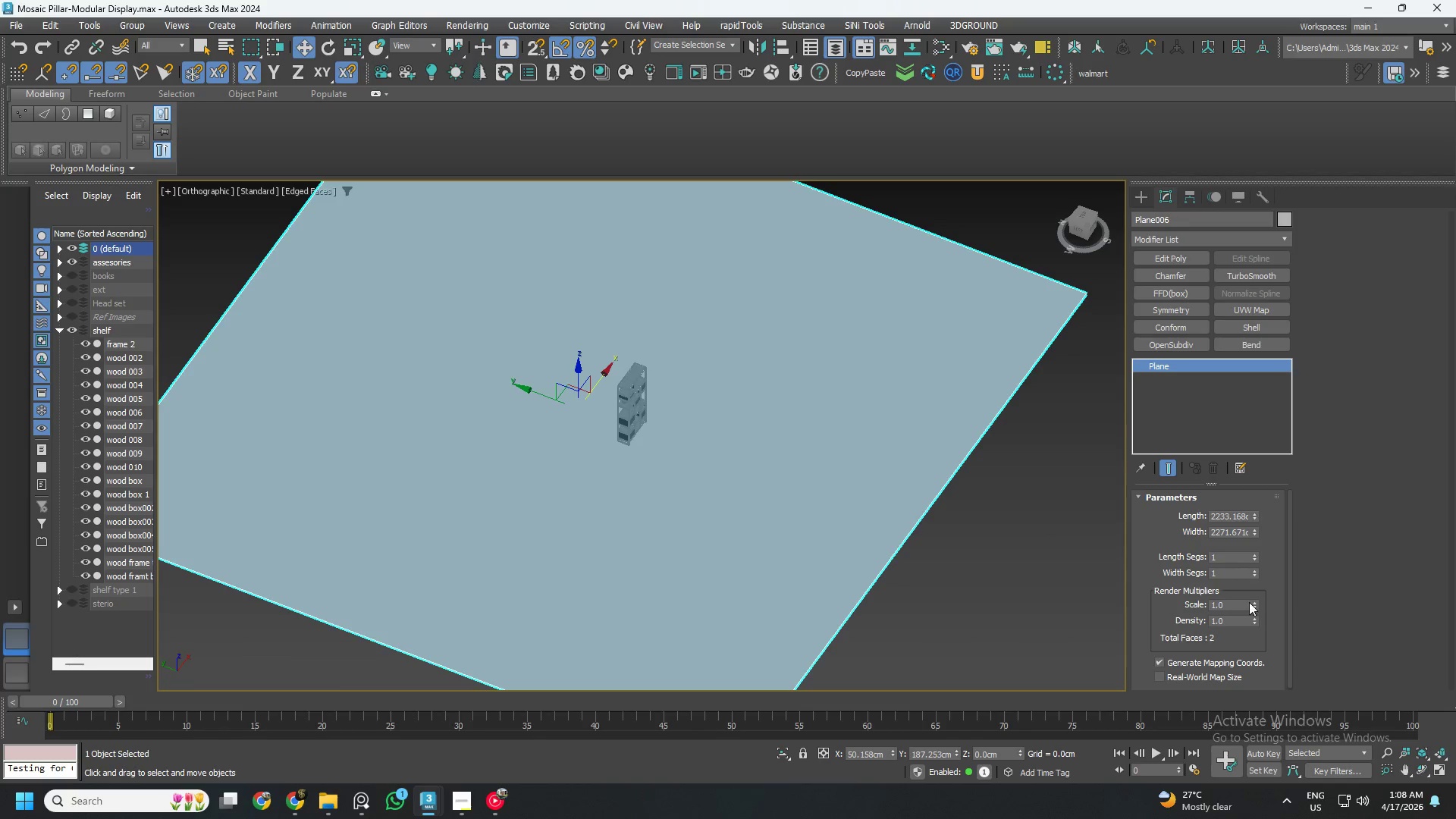 
key(F4)
 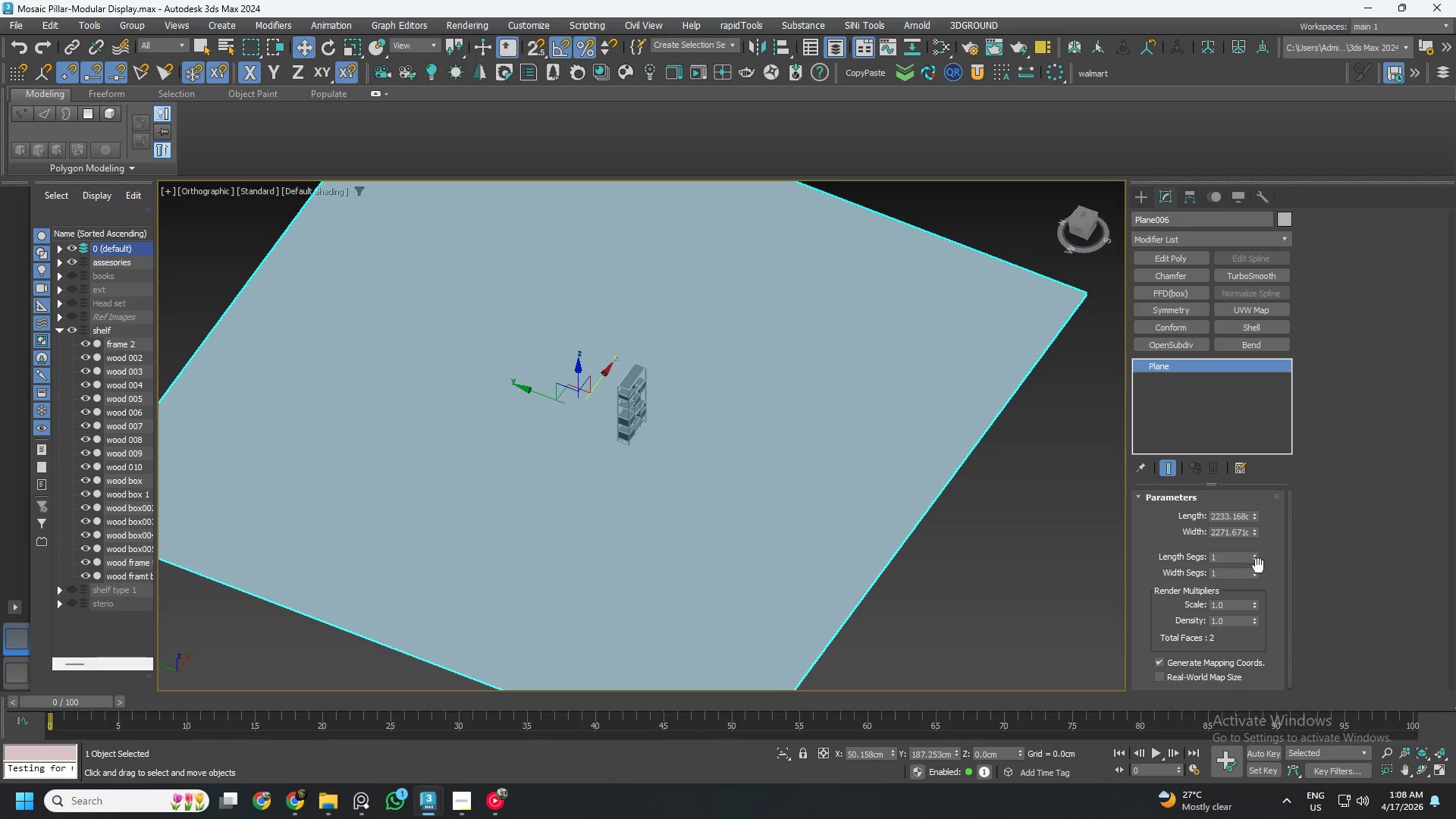 
key(F4)
 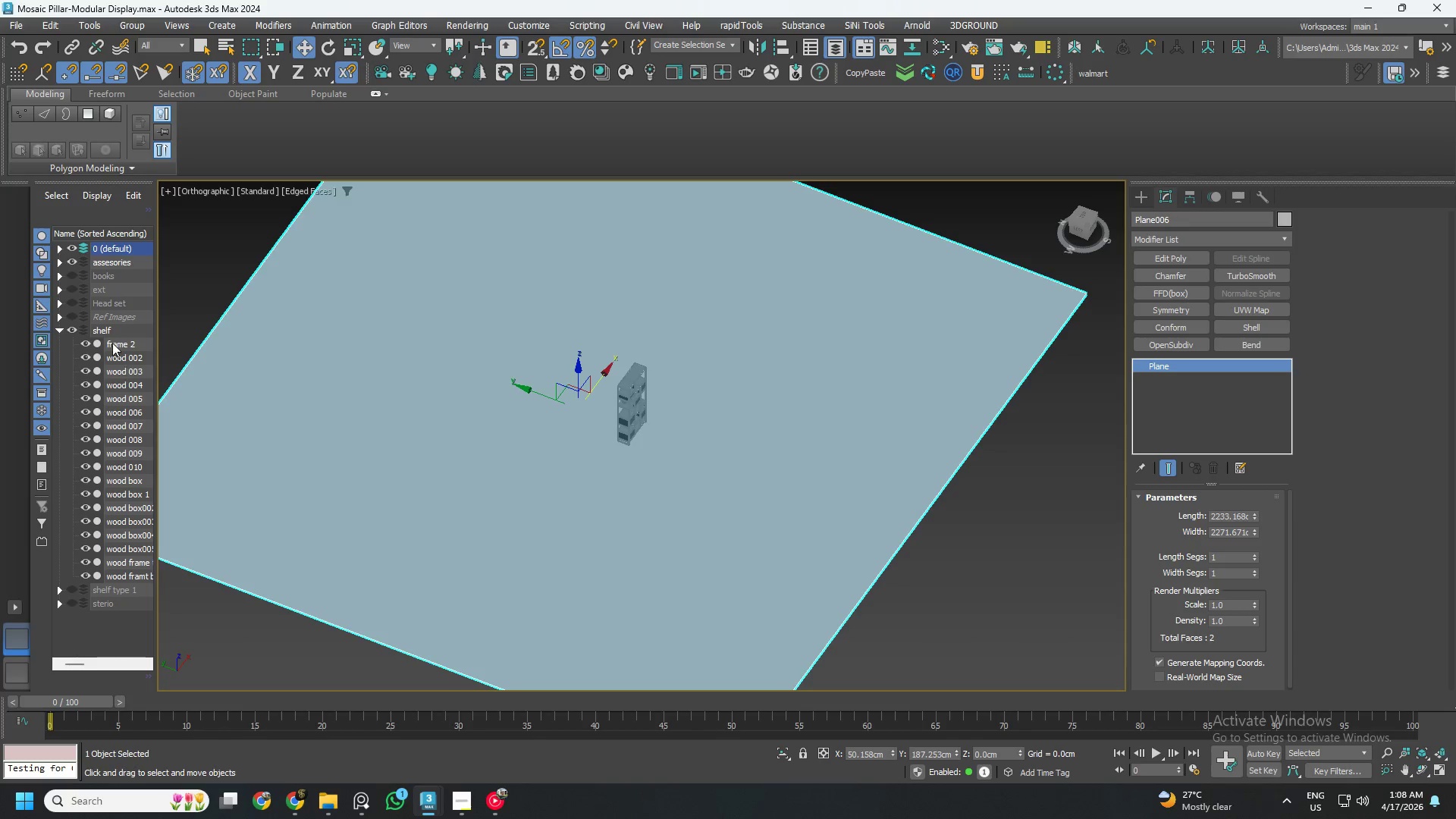 
left_click([55, 248])
 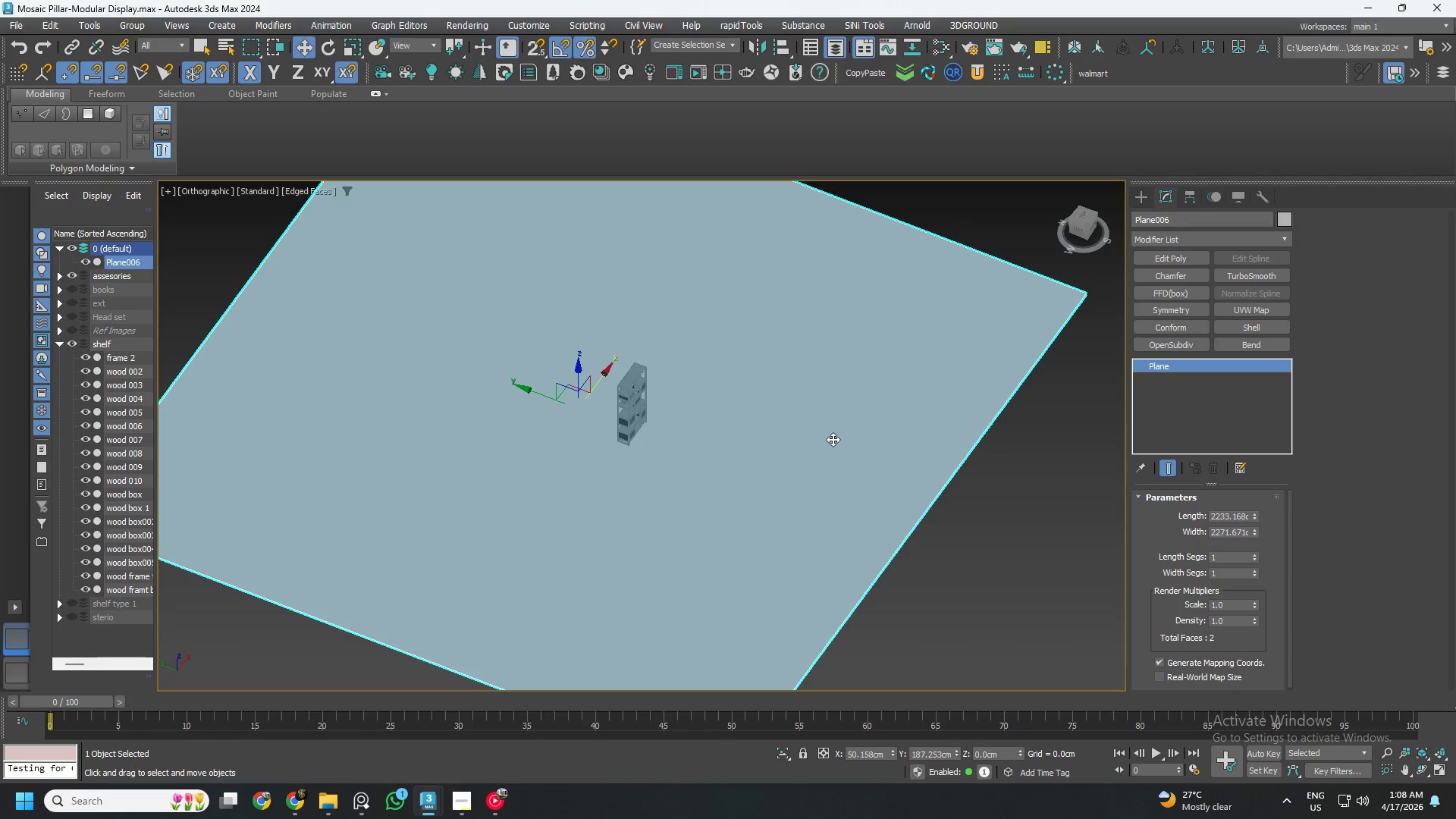 
hold_key(key=AltLeft, duration=0.69)
 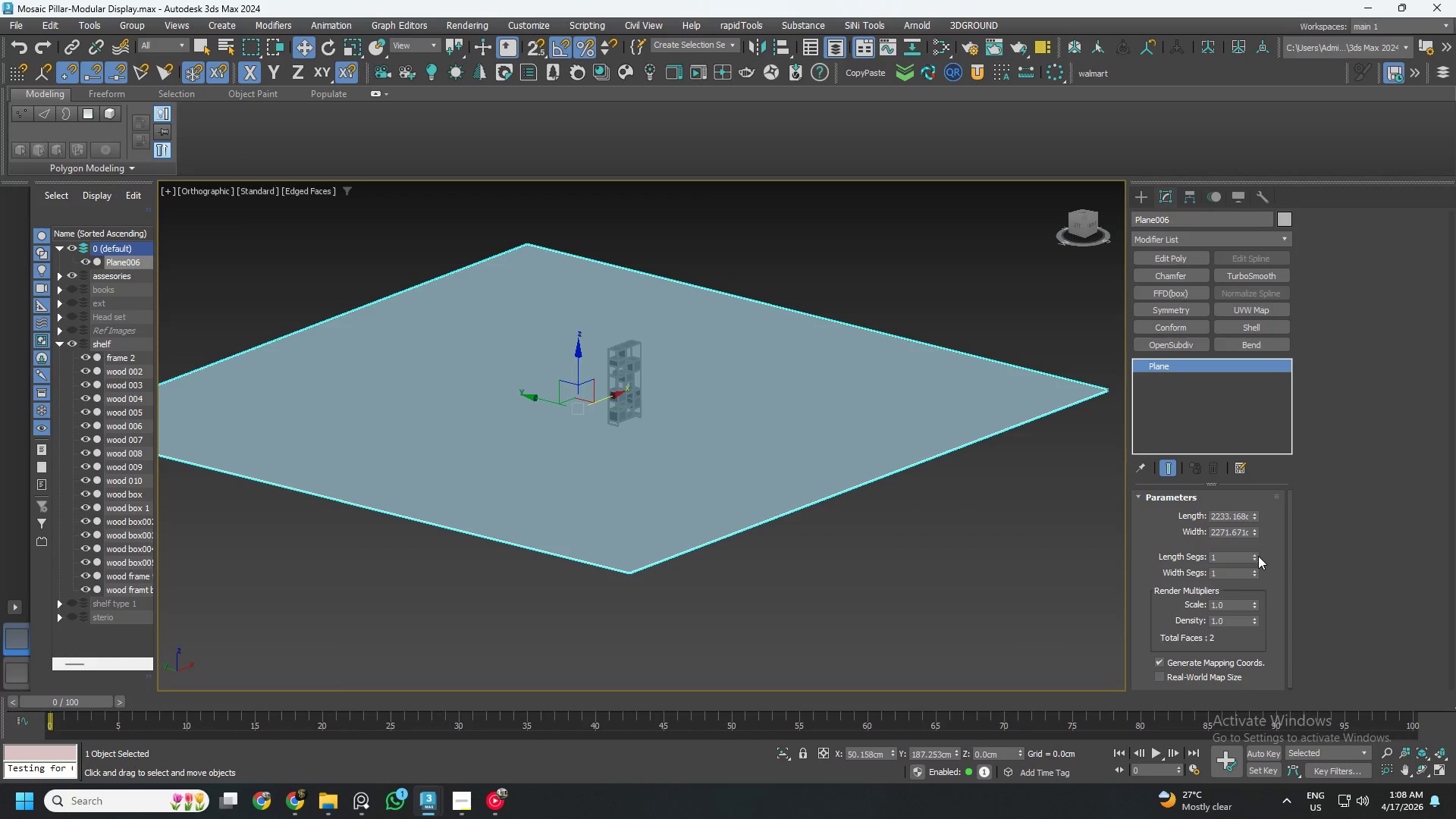 
scroll: coordinate [732, 491], scroll_direction: none, amount: 0.0
 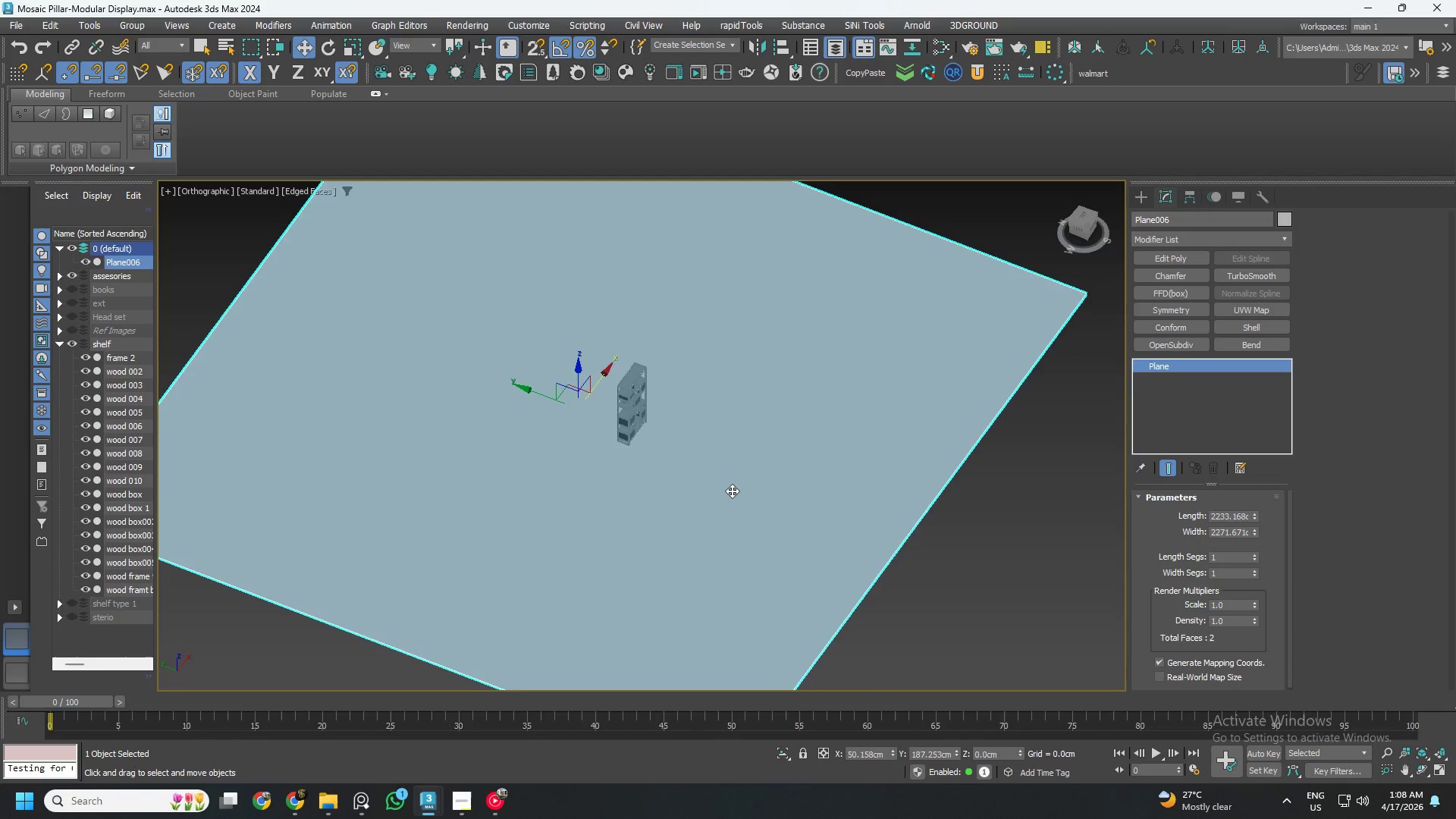 
double_click([1253, 554])
 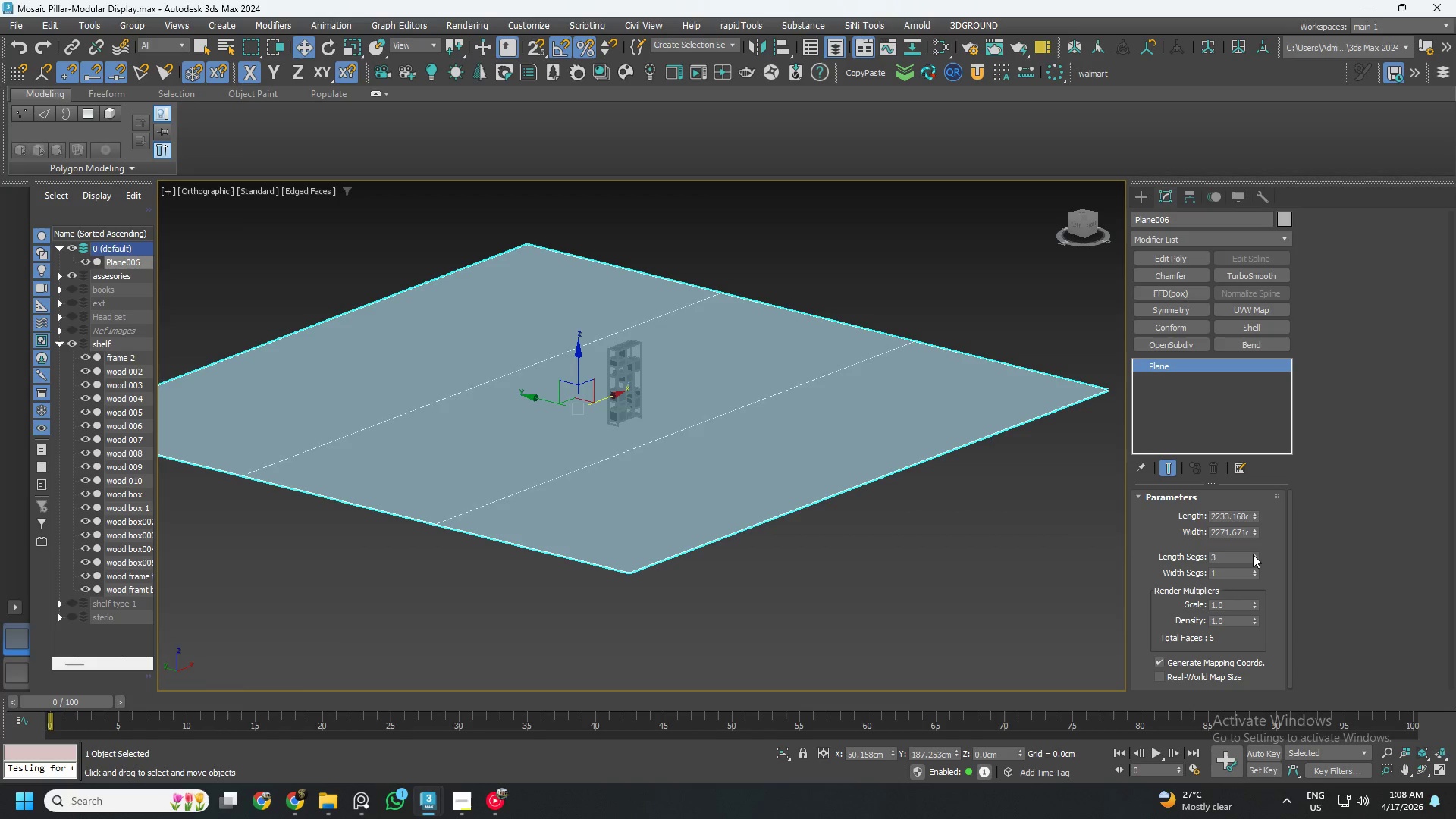 
triple_click([1253, 554])
 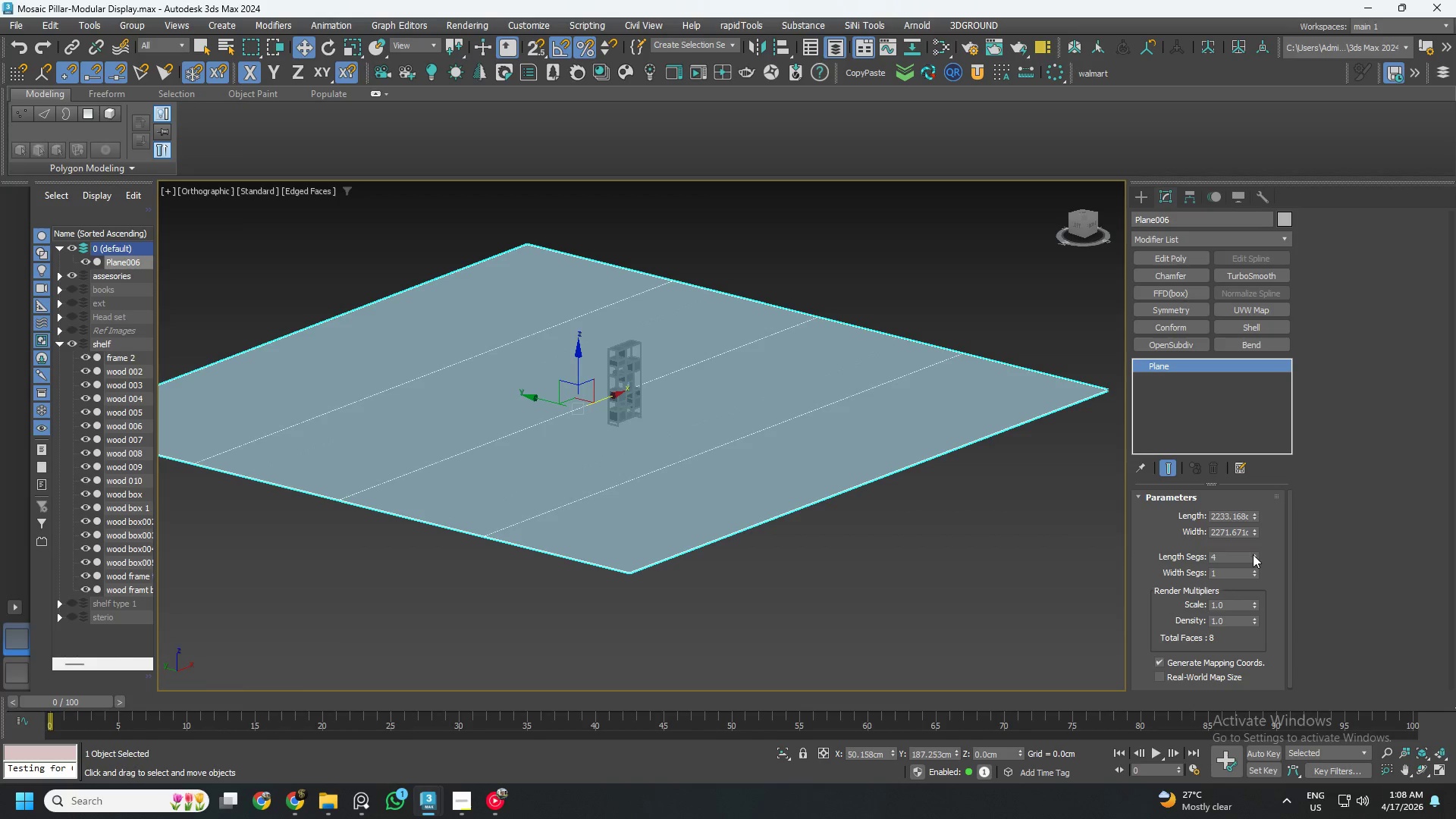 
triple_click([1253, 554])
 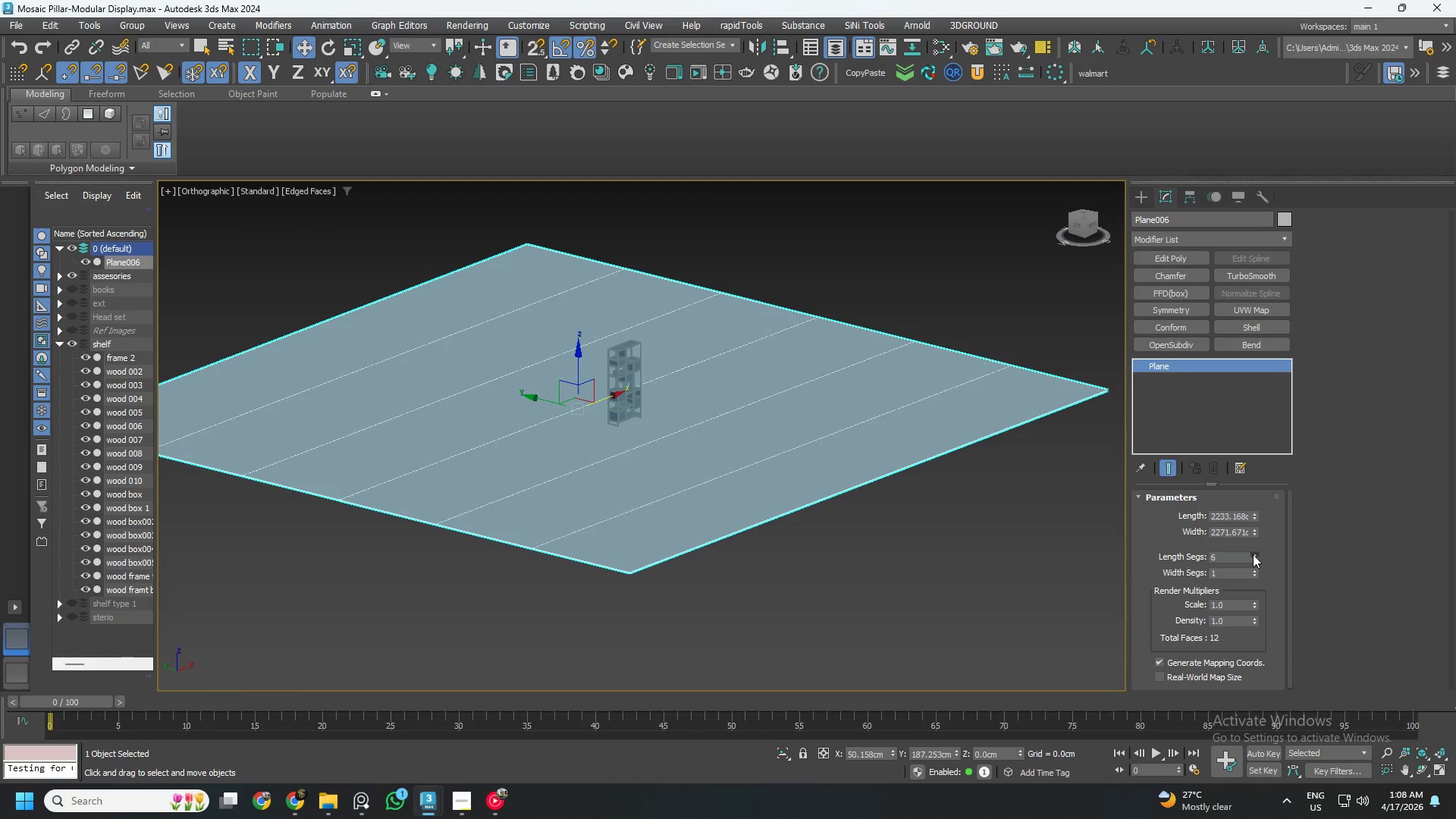 
double_click([1253, 554])
 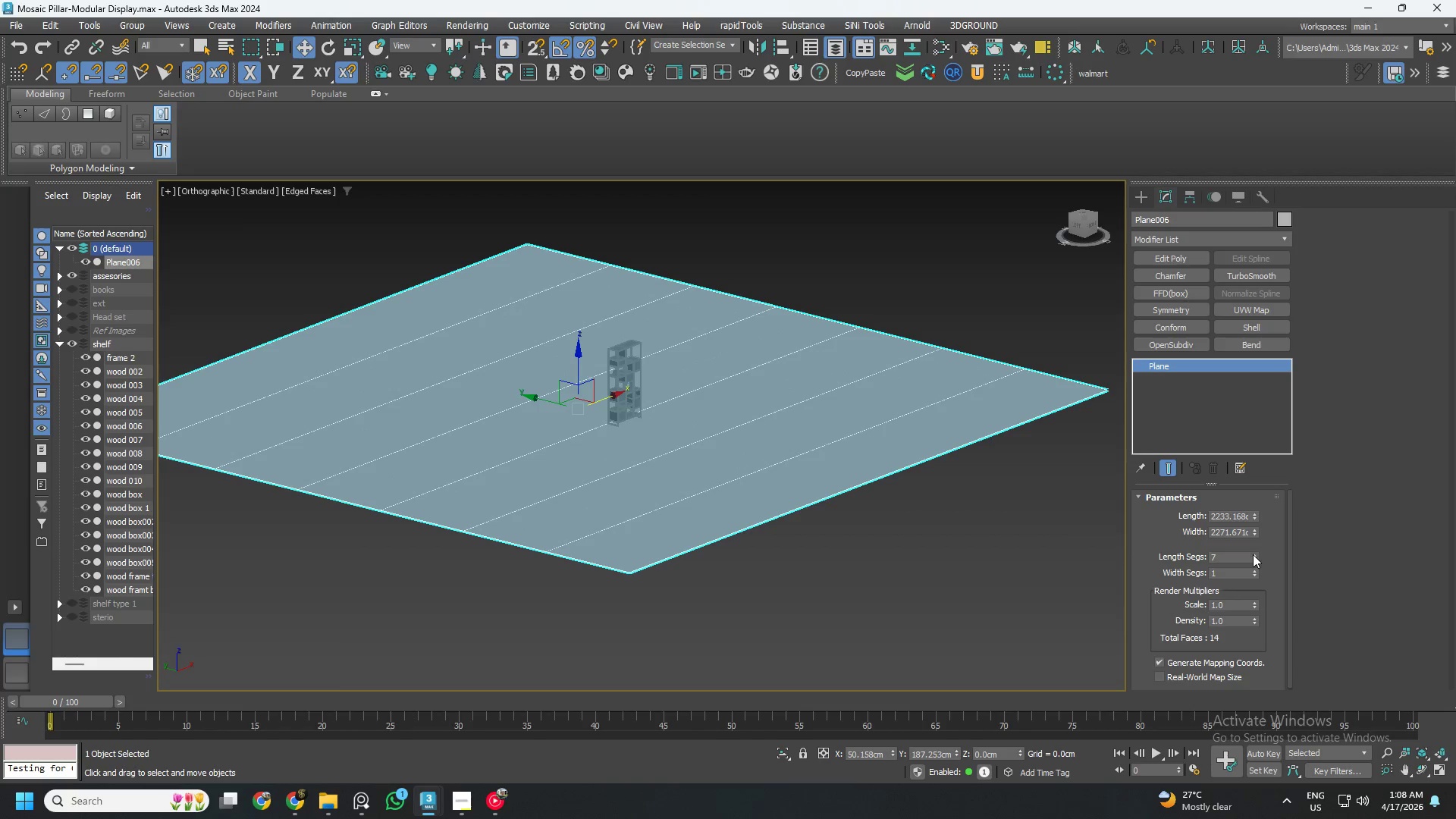 
triple_click([1253, 554])
 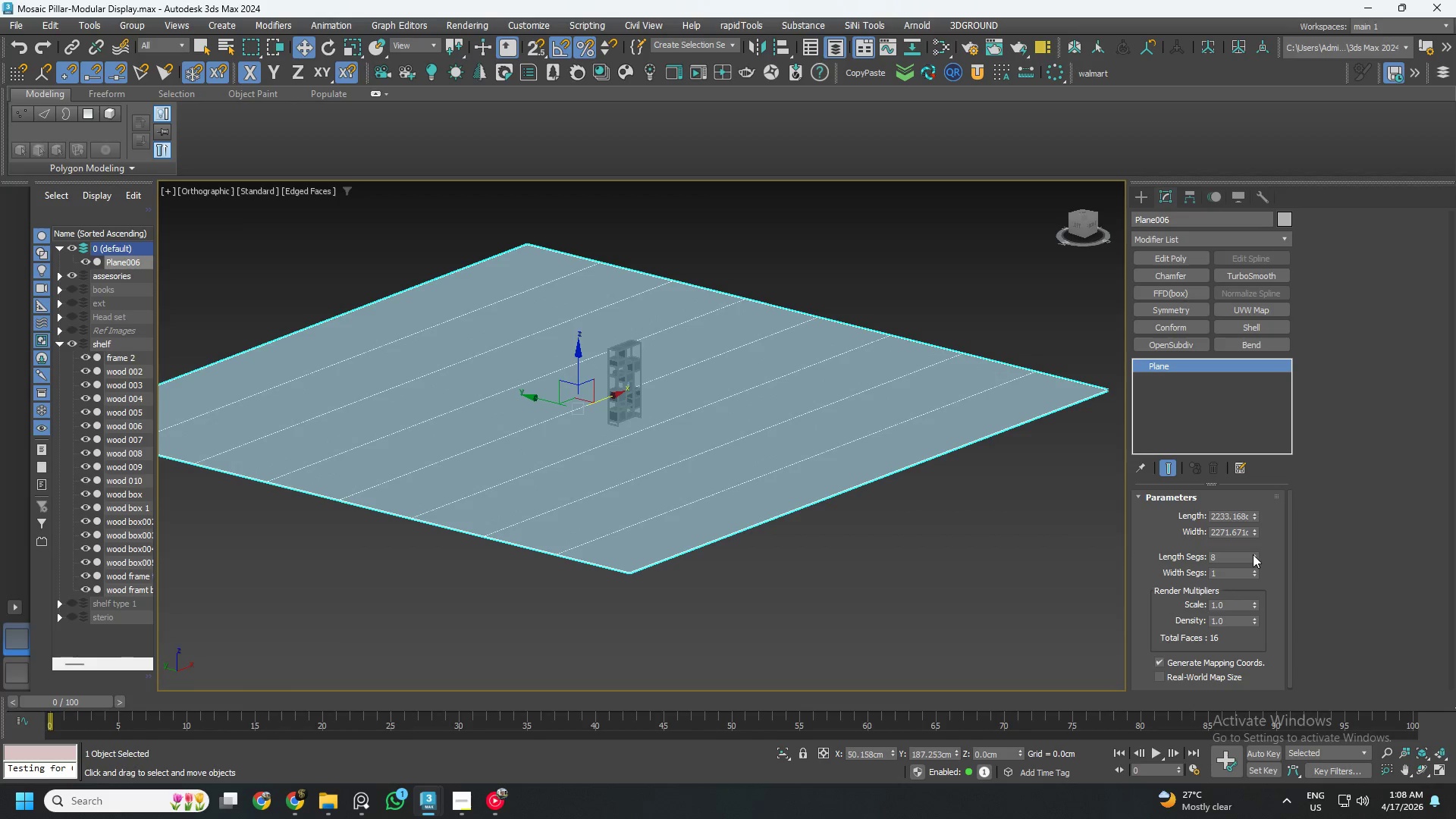 
left_click([1253, 554])
 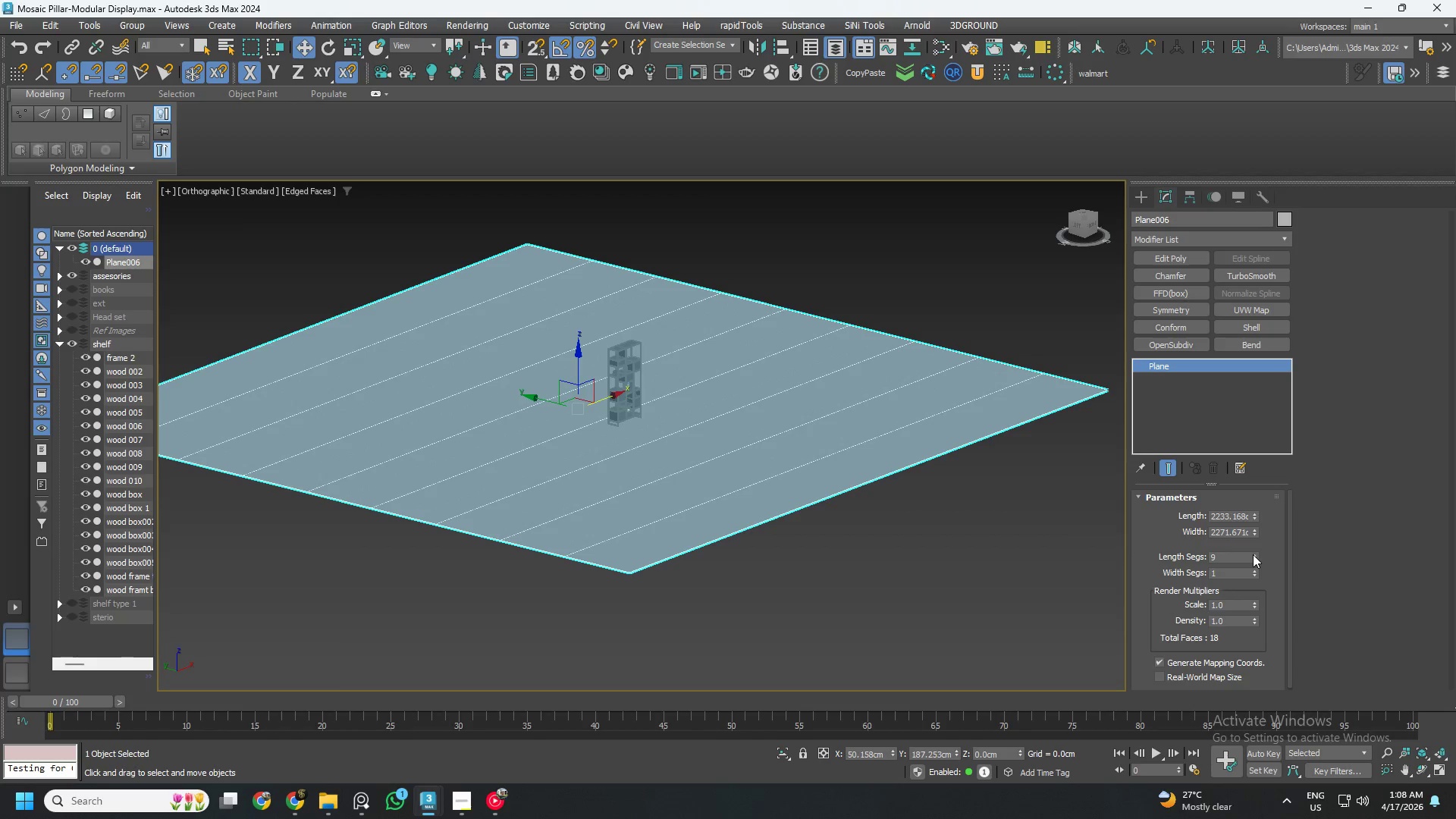 
left_click([1253, 554])
 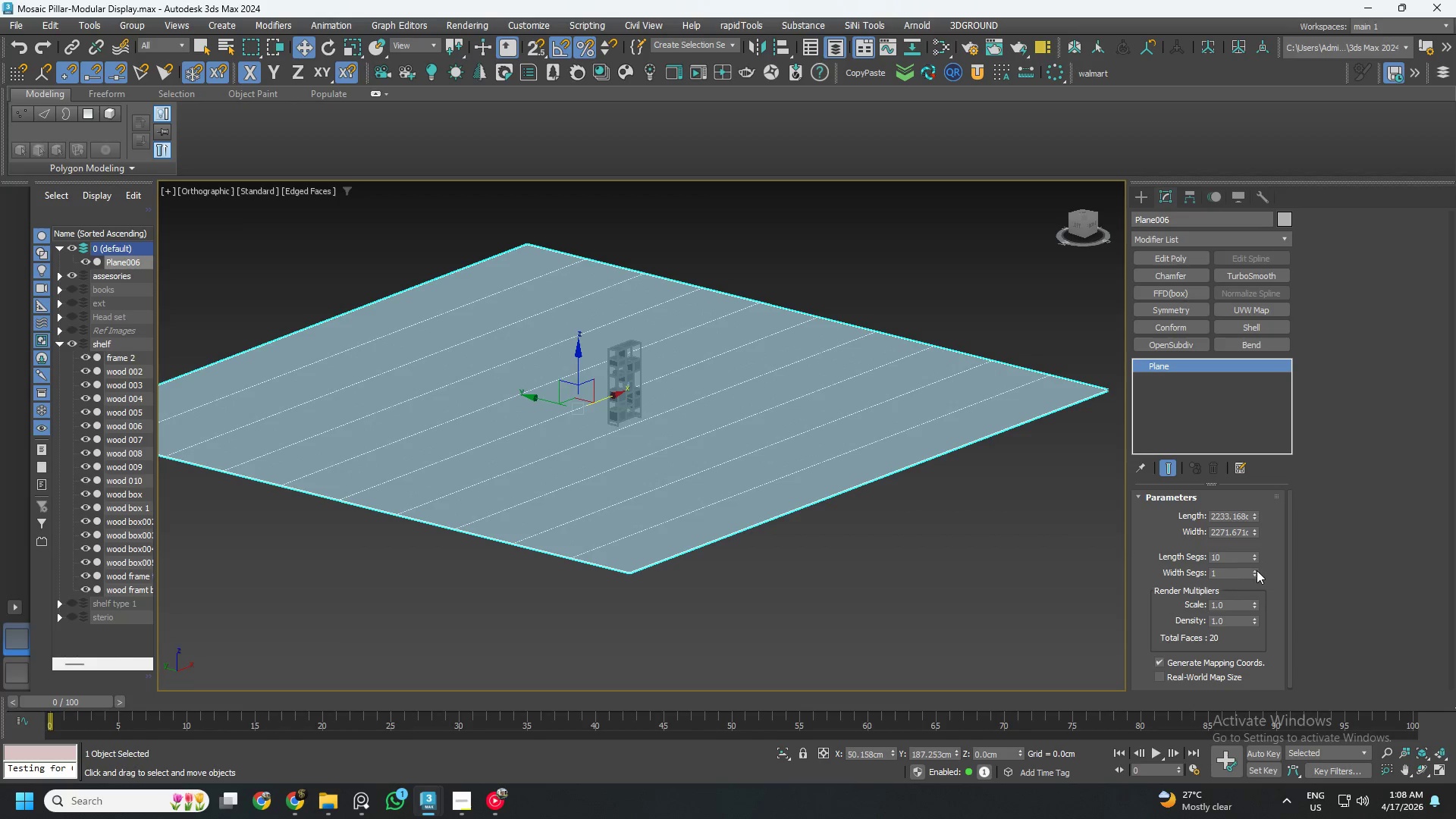 
double_click([1257, 570])
 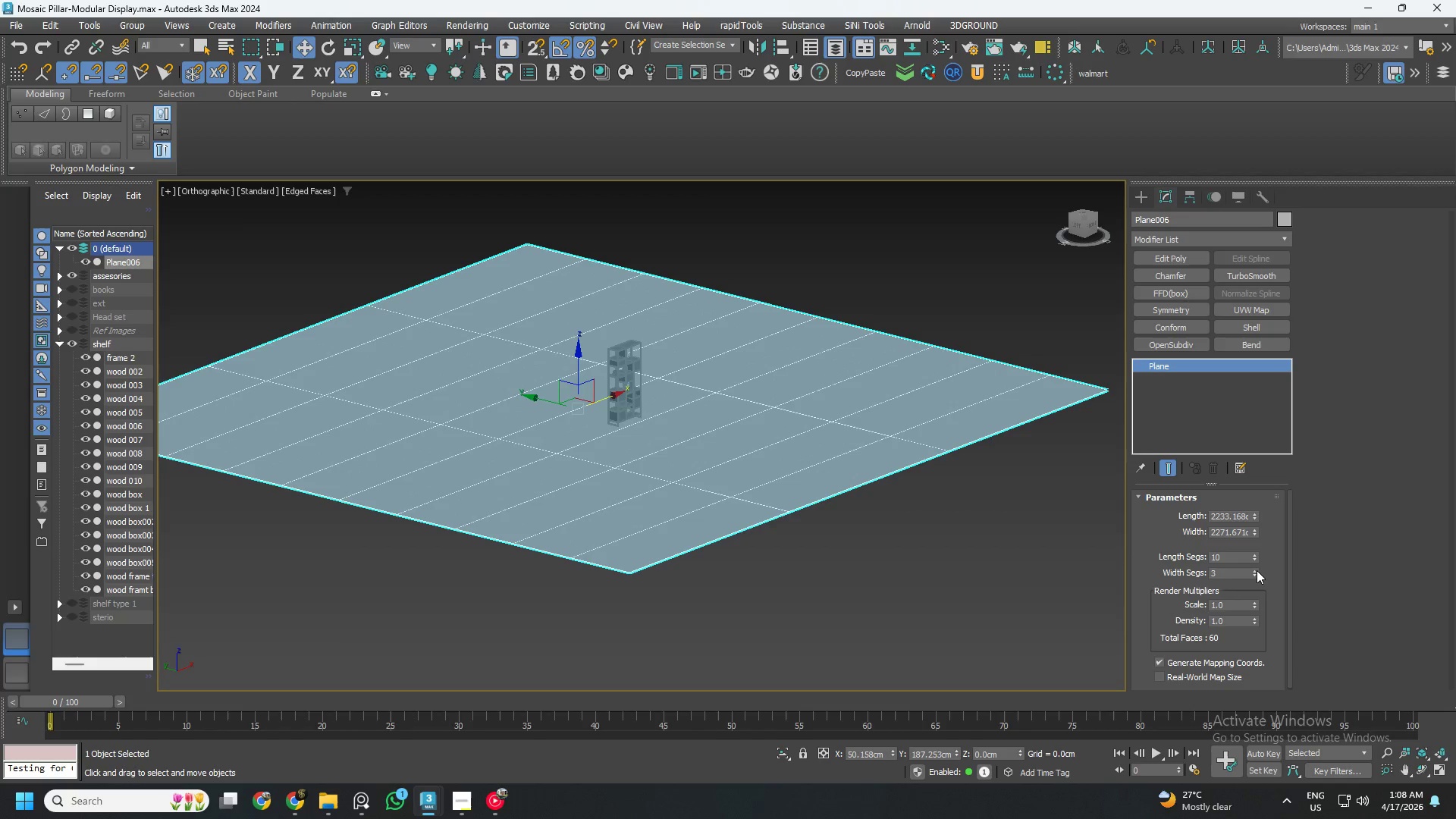 
triple_click([1257, 570])
 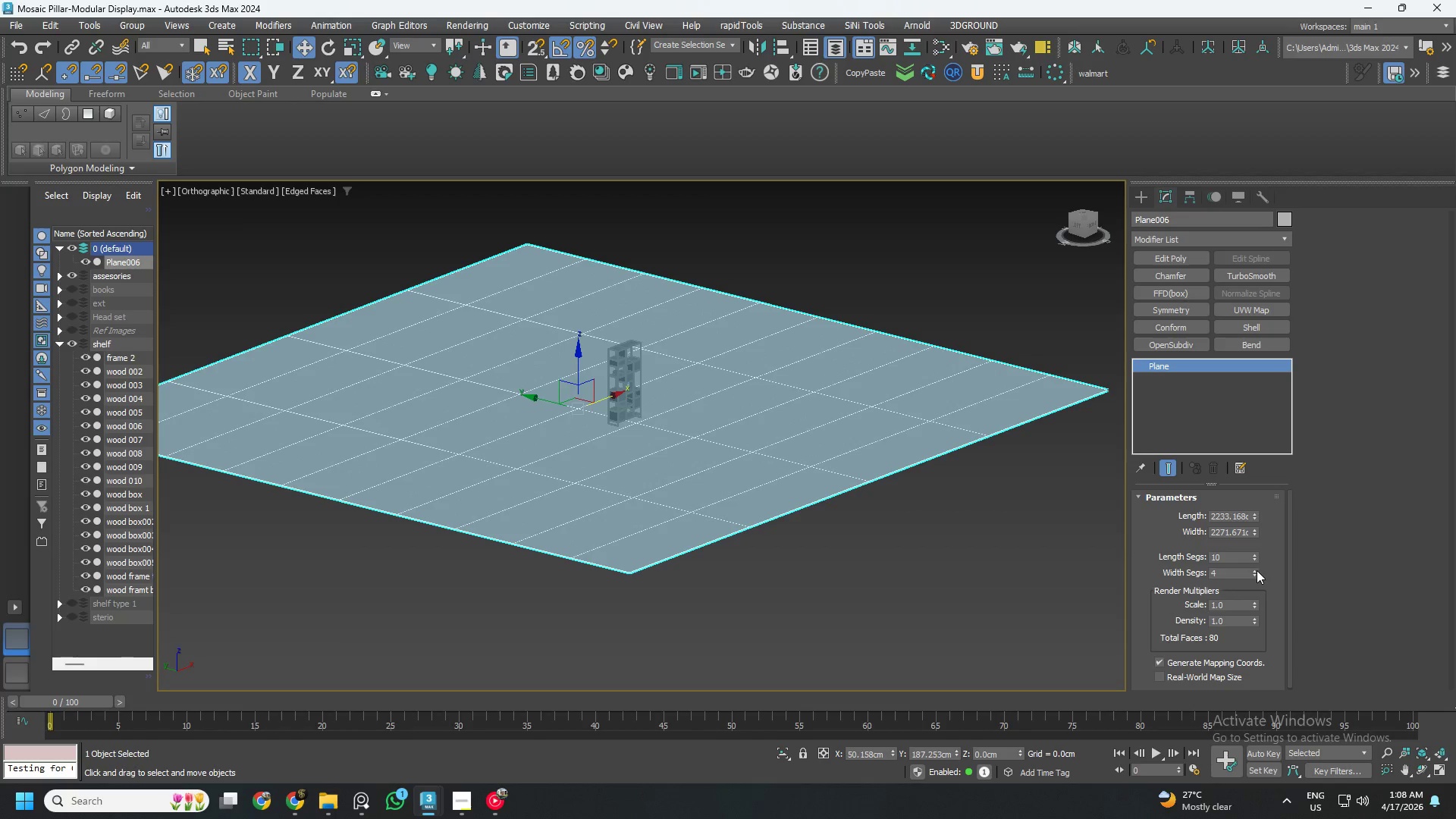 
triple_click([1257, 570])
 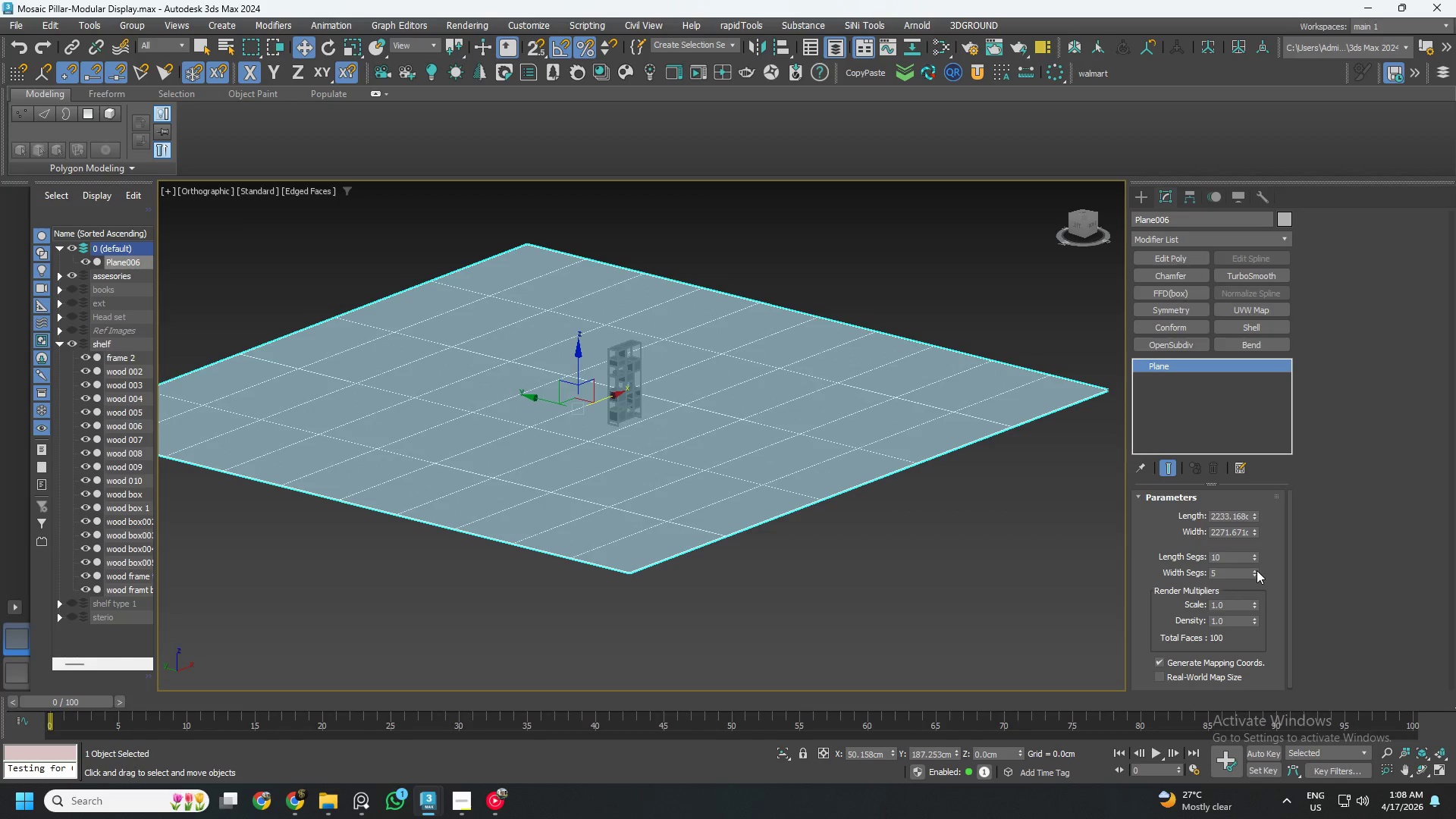 
left_click([1257, 570])
 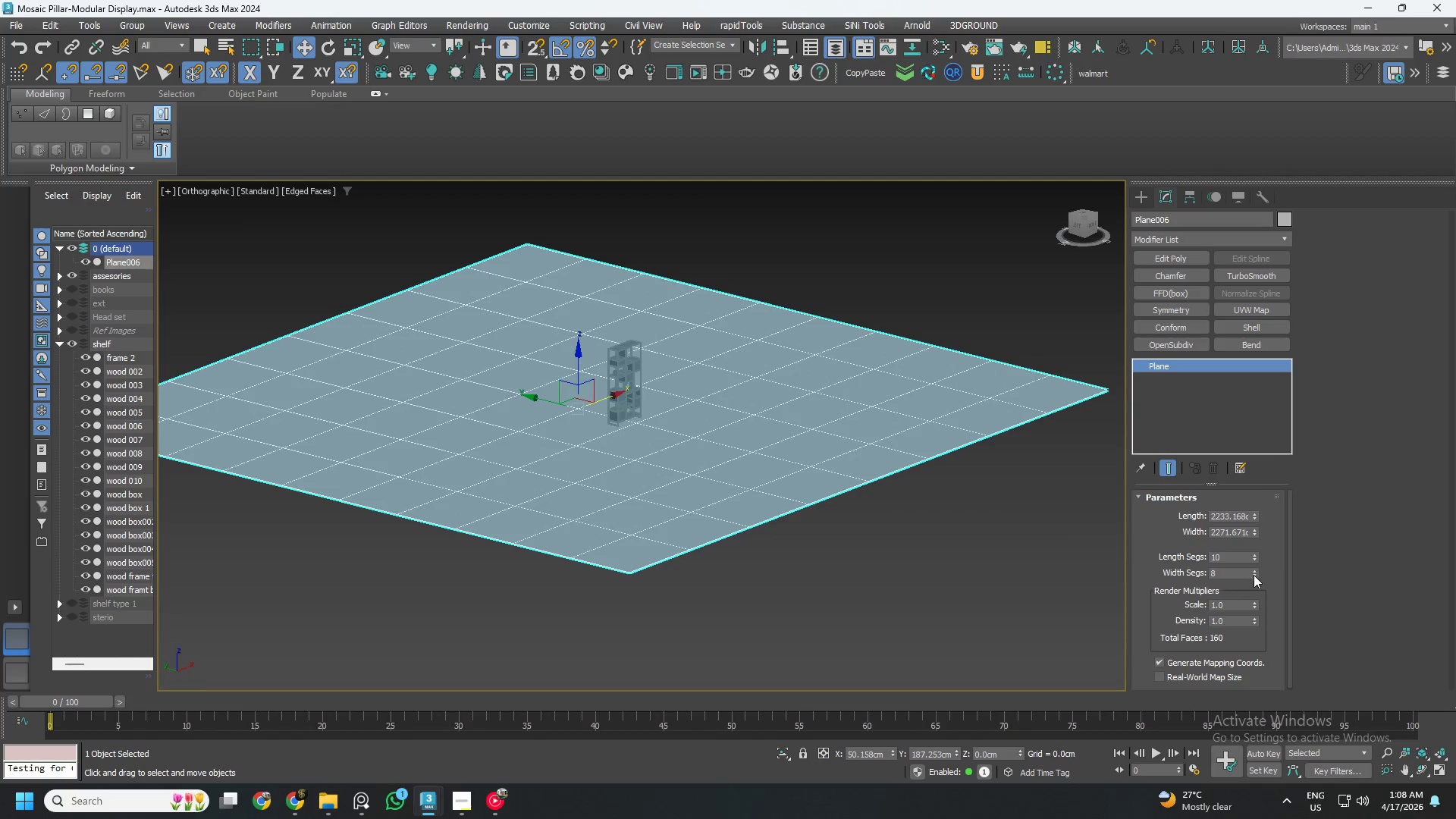 
left_click([1252, 577])
 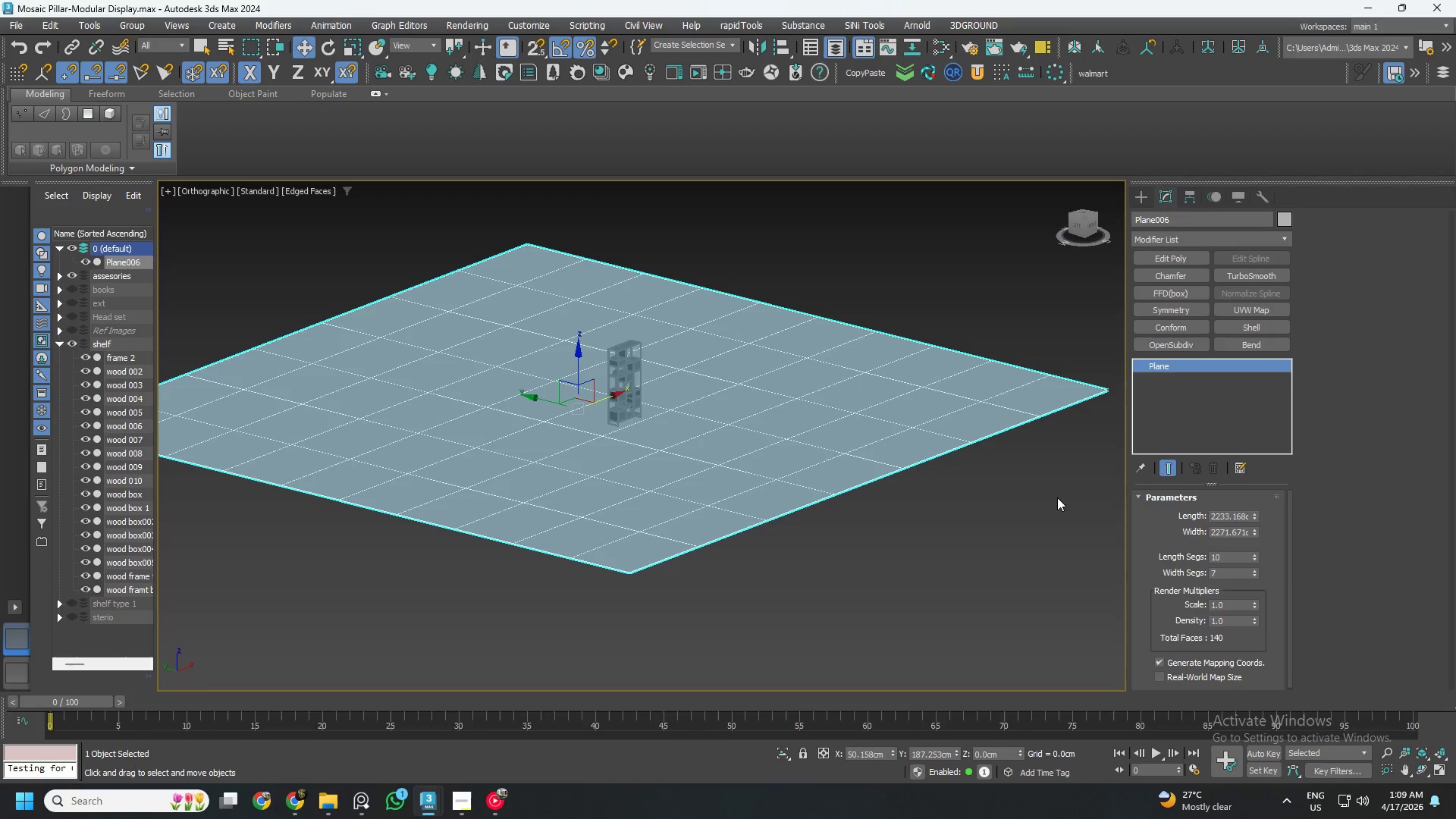 
wait(7.47)
 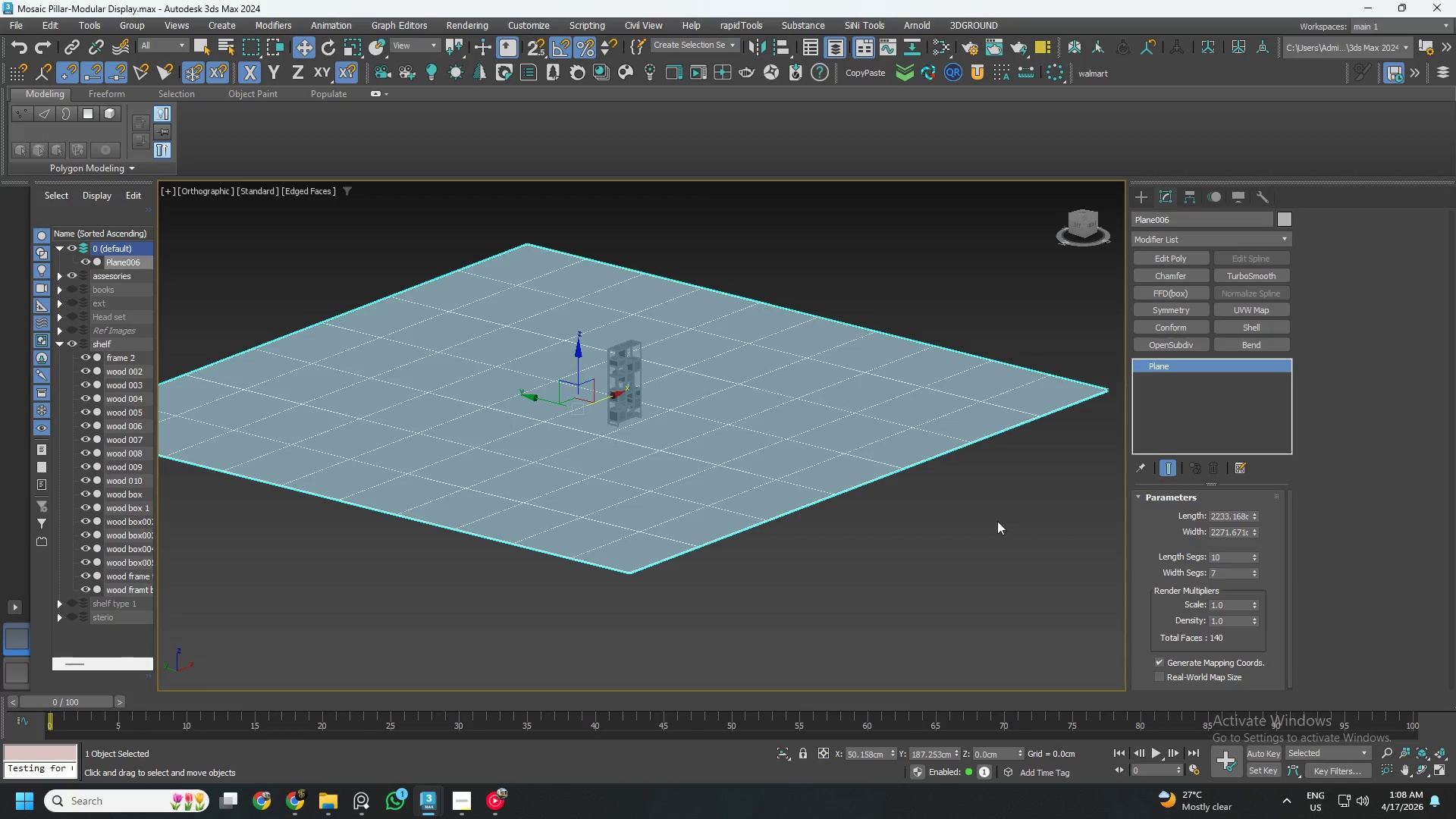 
left_click([1193, 256])
 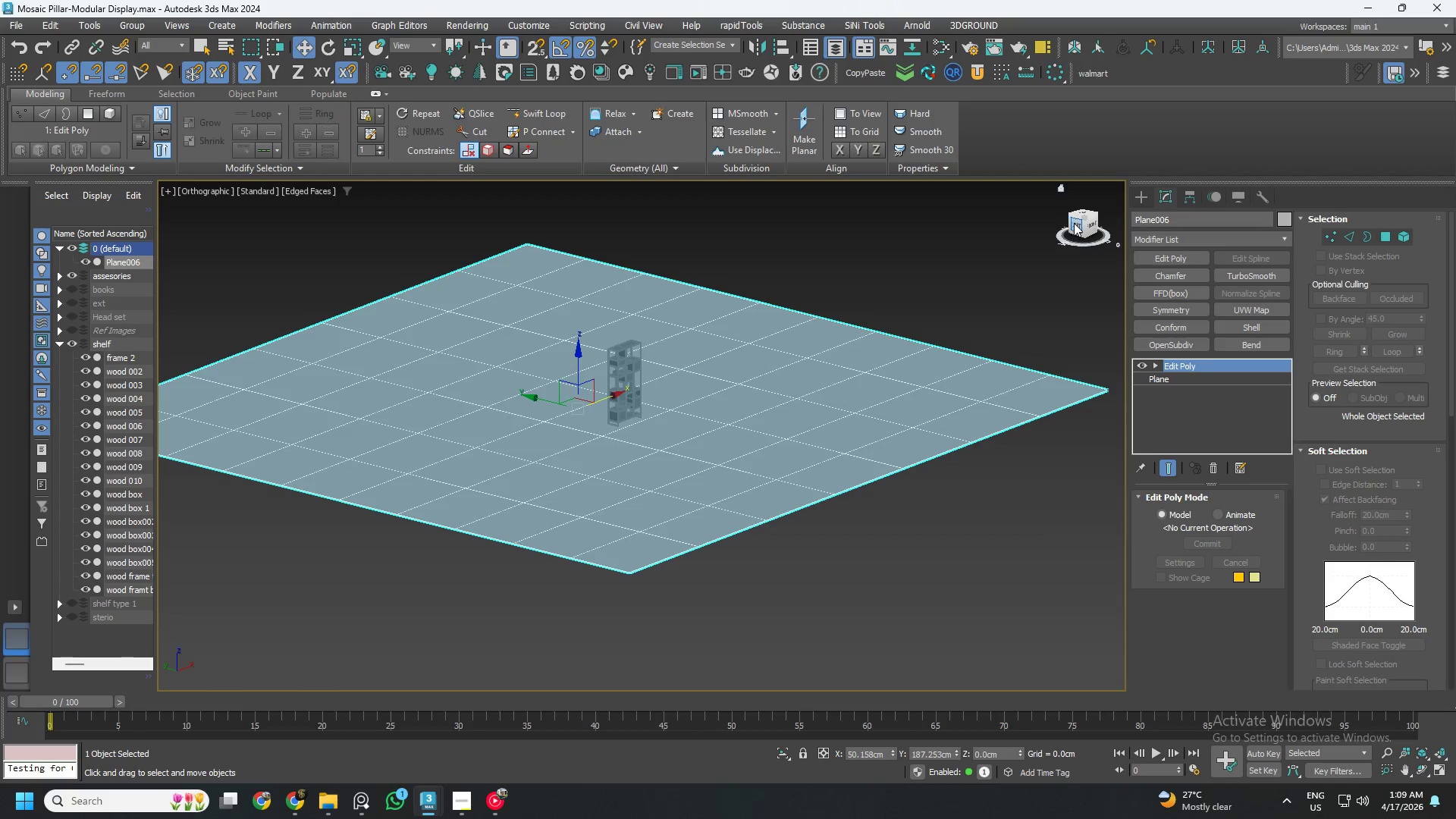 
left_click([1077, 223])
 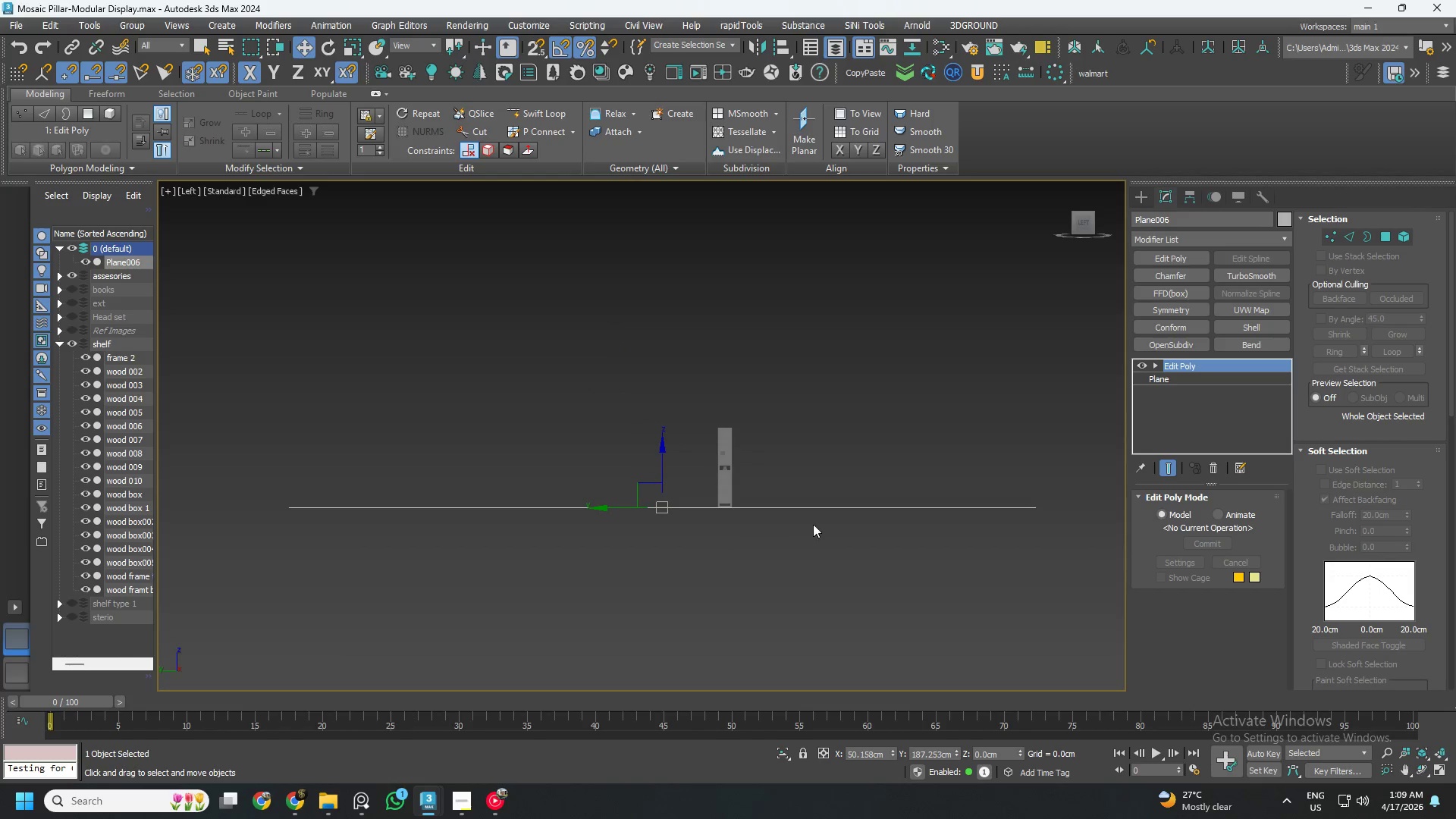 
key(1)
 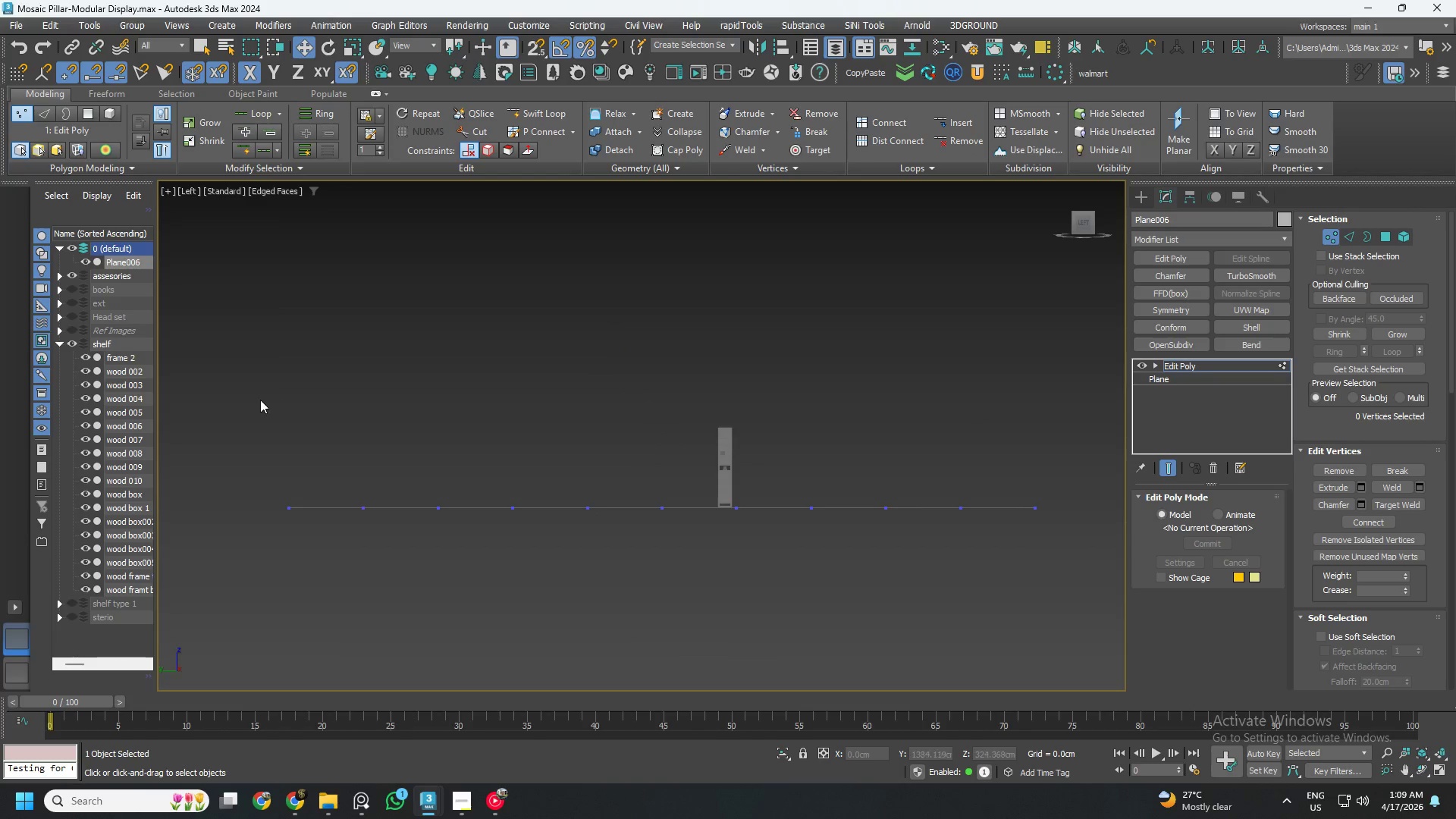 
left_click_drag(start_coordinate=[250, 406], to_coordinate=[617, 621])
 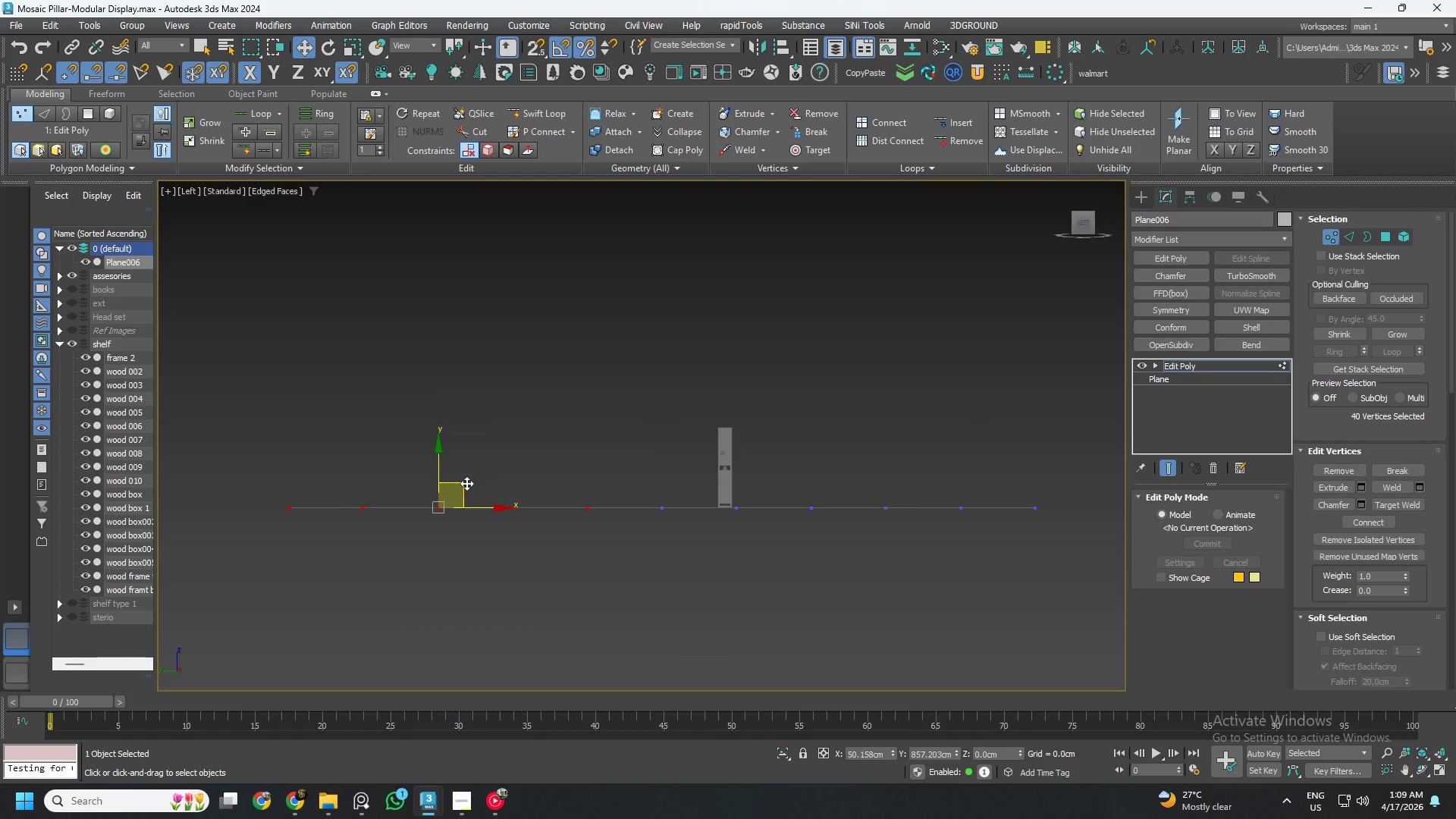 
left_click_drag(start_coordinate=[466, 483], to_coordinate=[541, 438])
 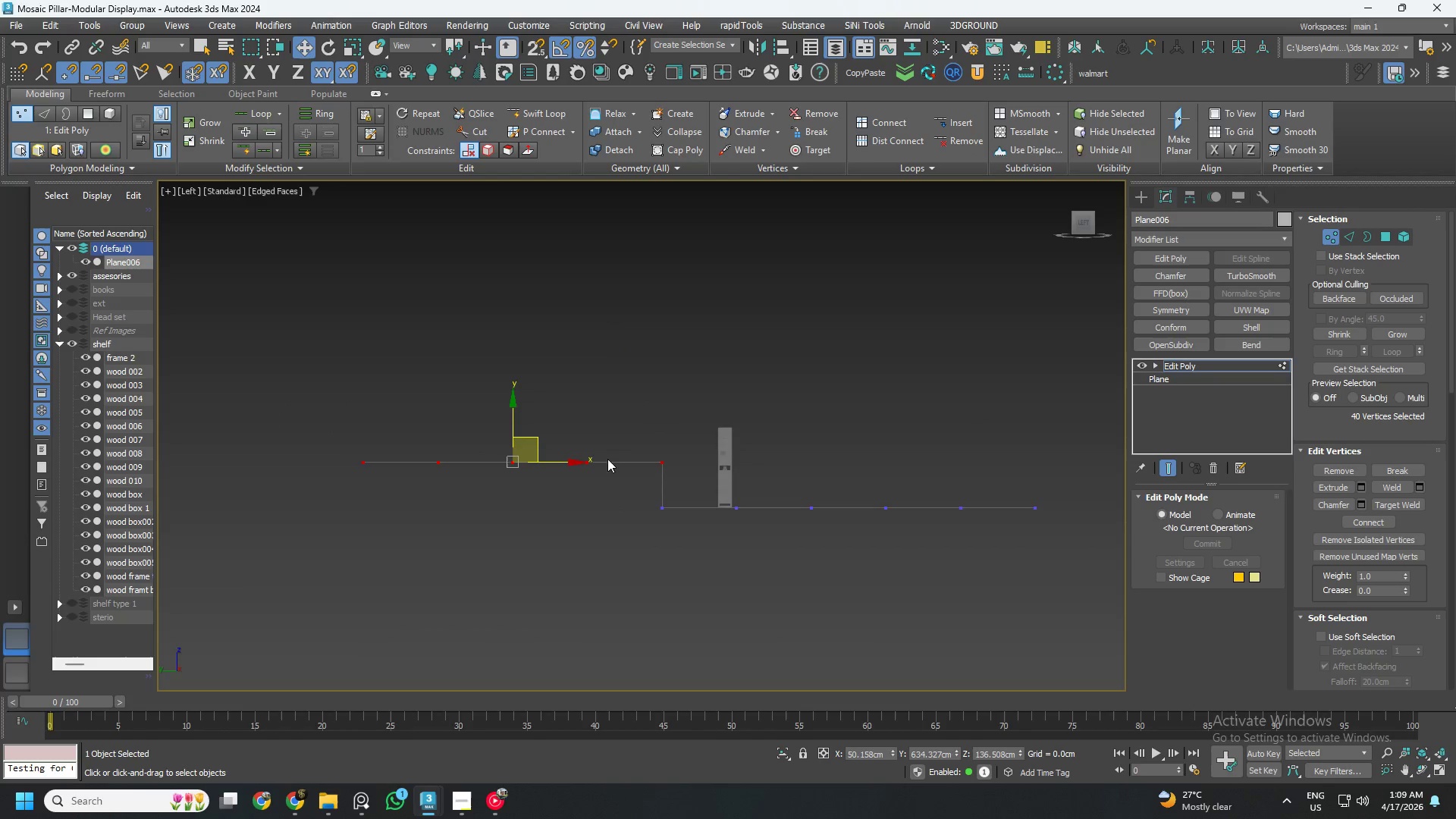 
scroll: coordinate [711, 475], scroll_direction: up, amount: 3.0
 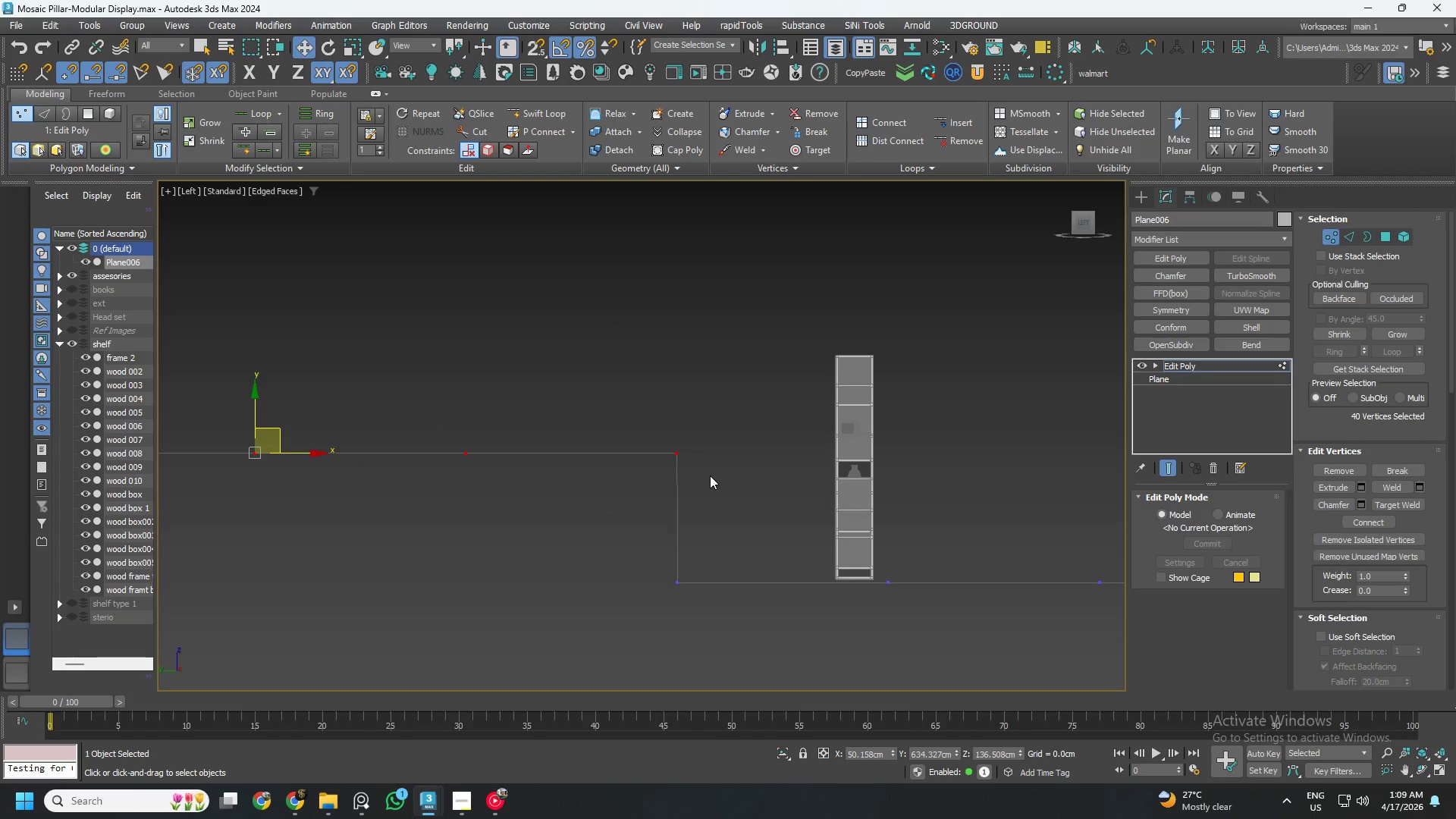 
key(S)
 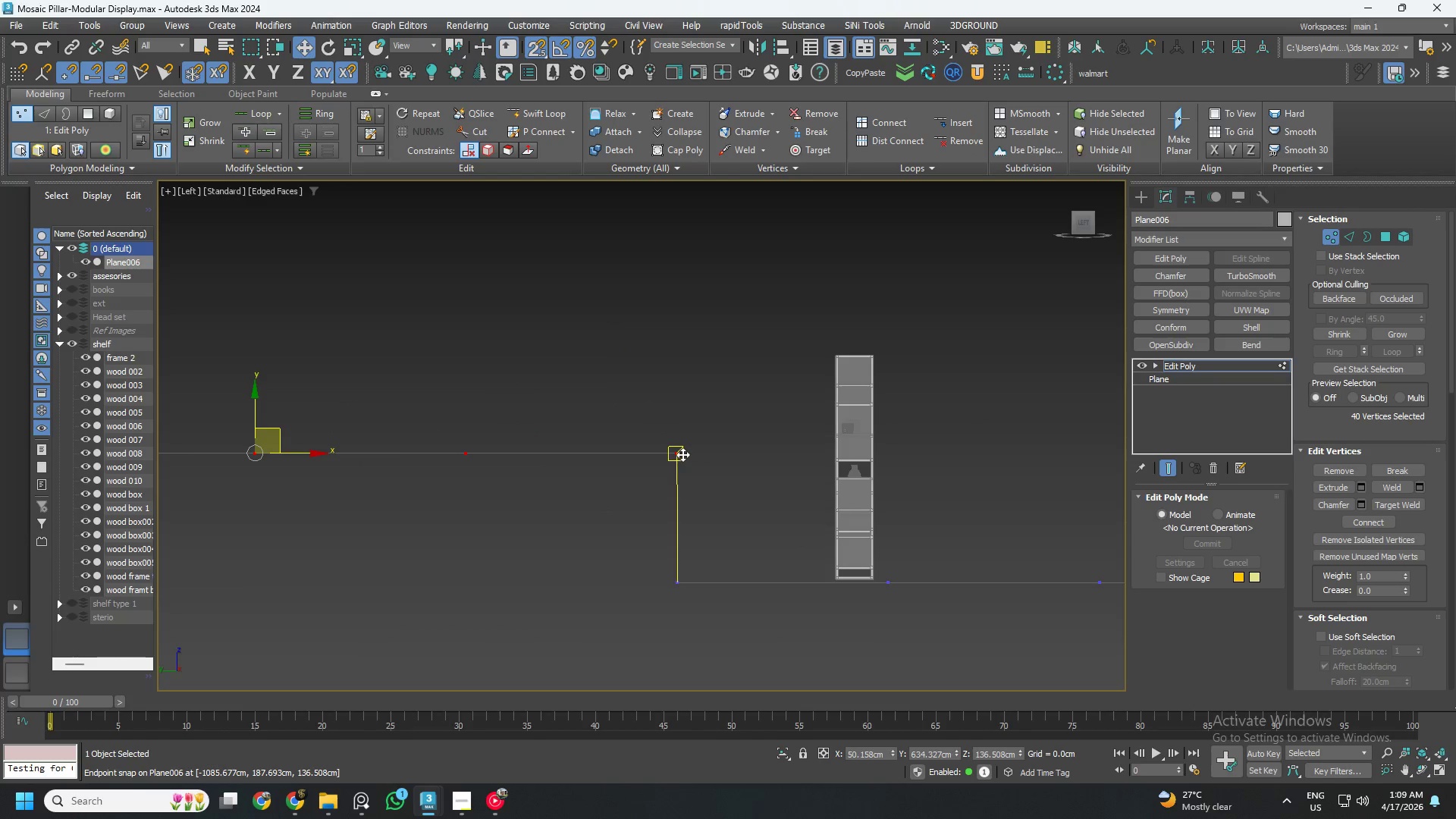 
left_click_drag(start_coordinate=[681, 454], to_coordinate=[671, 454])
 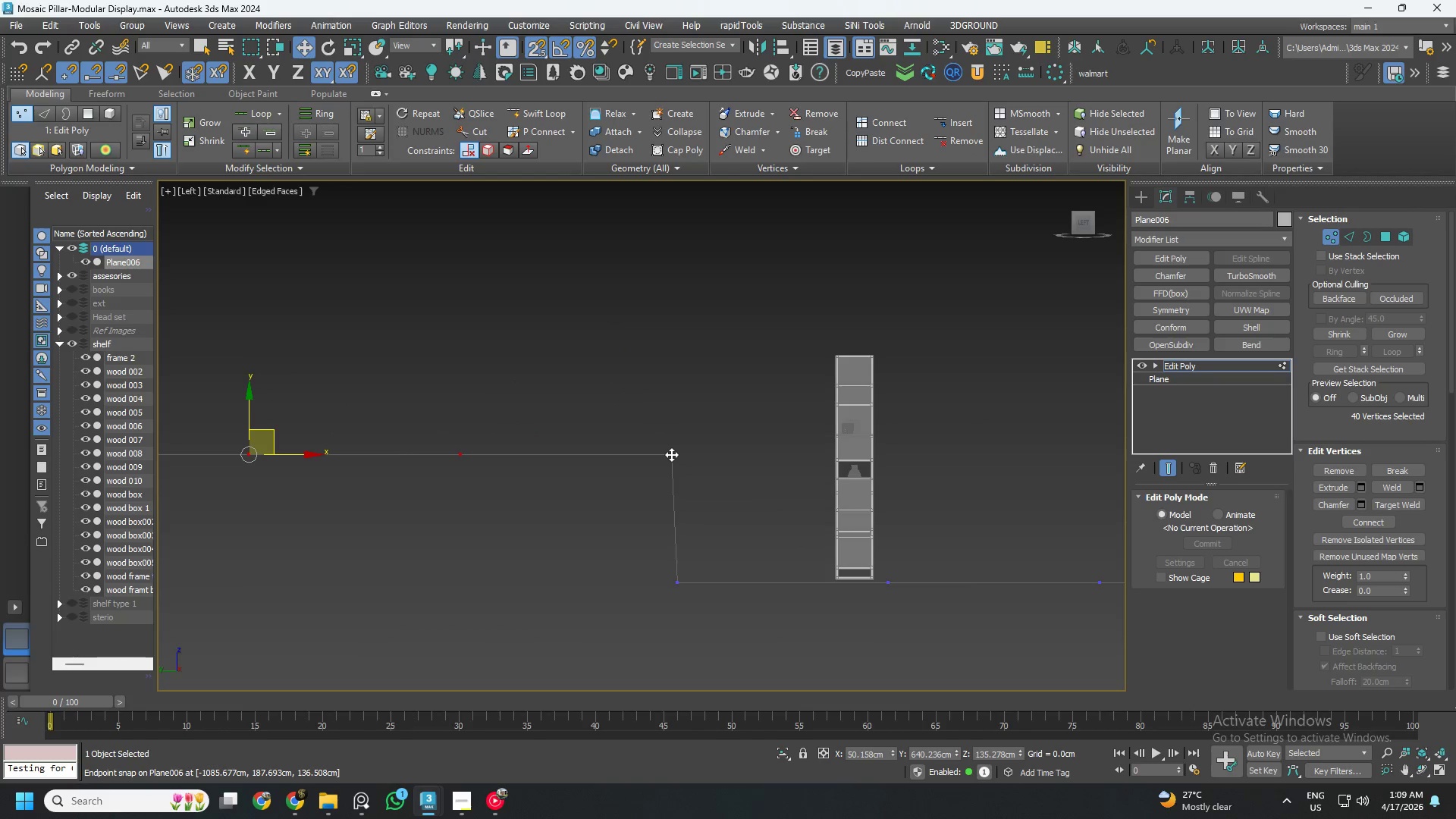 
key(Control+ControlLeft)
 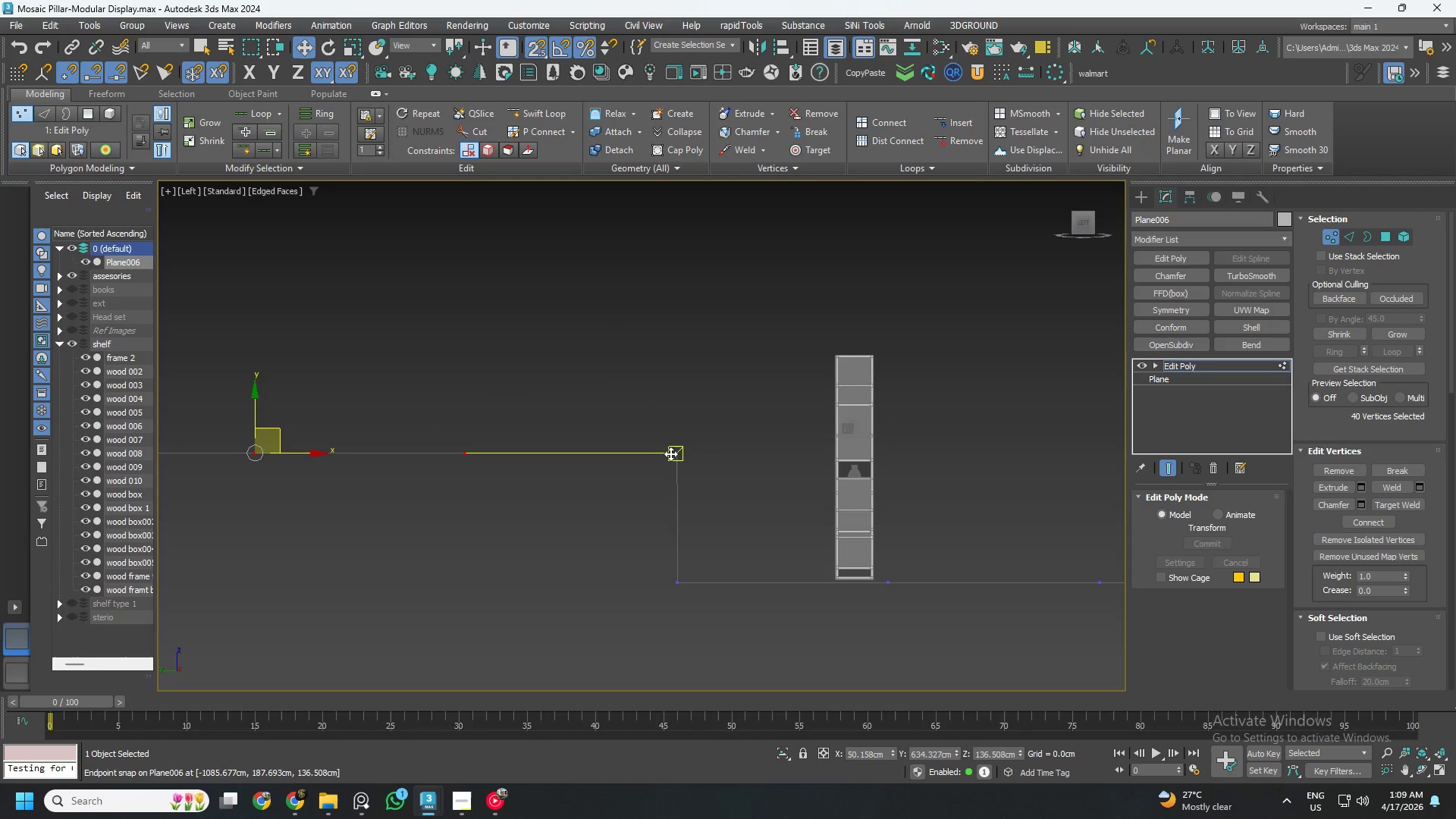 
key(Control+Z)
 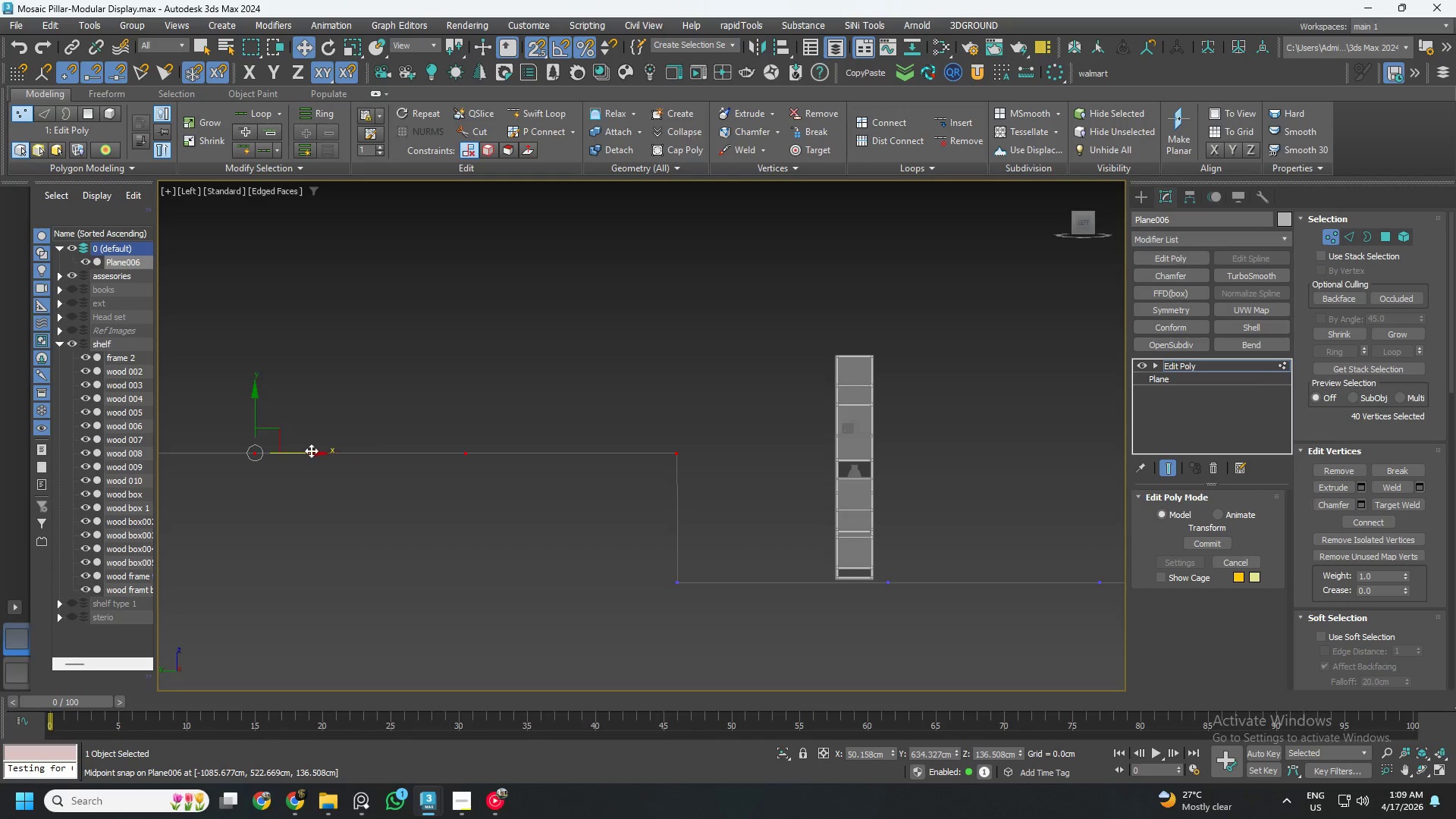 
left_click_drag(start_coordinate=[311, 450], to_coordinate=[300, 443])
 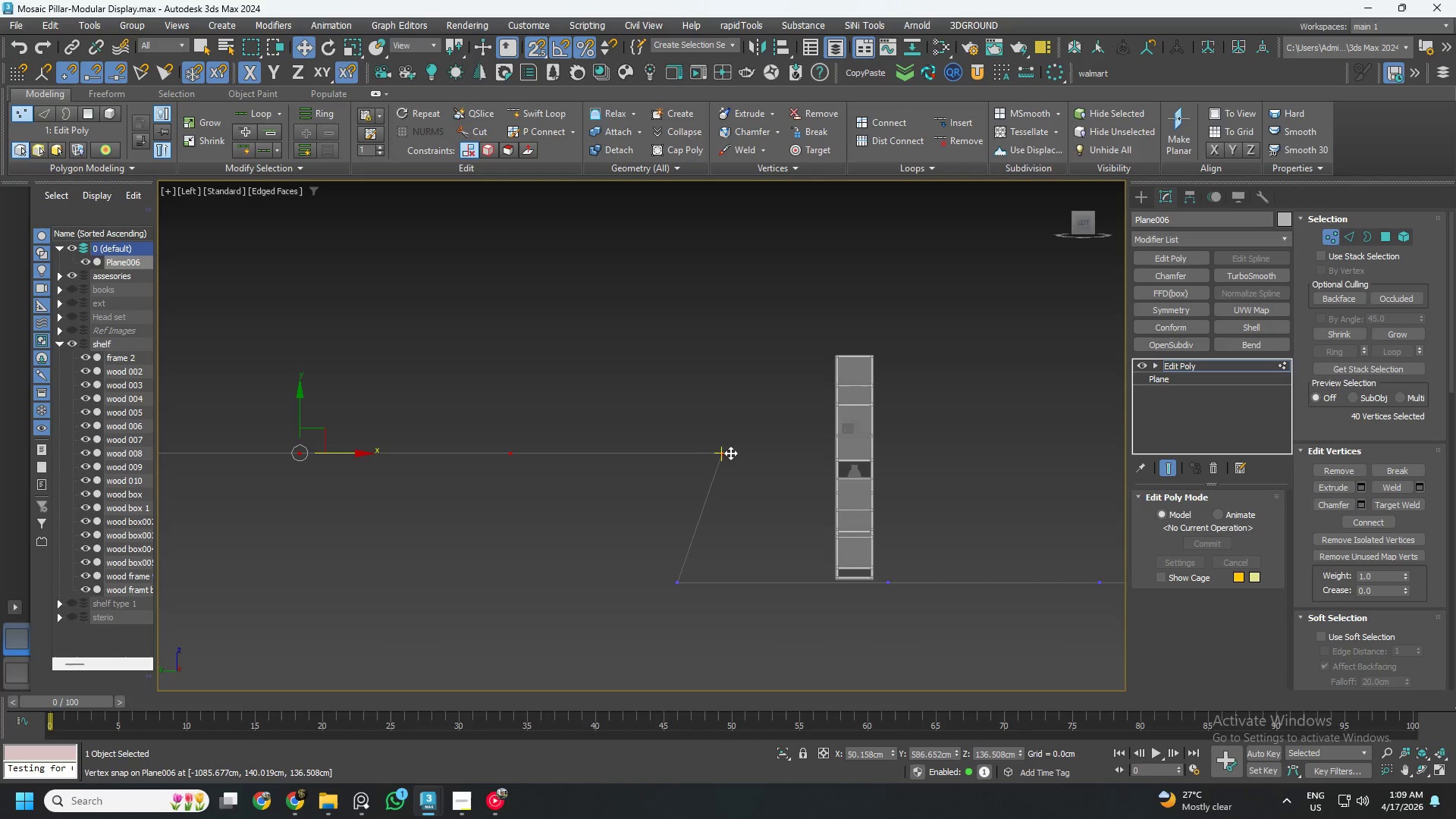 
left_click_drag(start_coordinate=[727, 453], to_coordinate=[673, 569])
 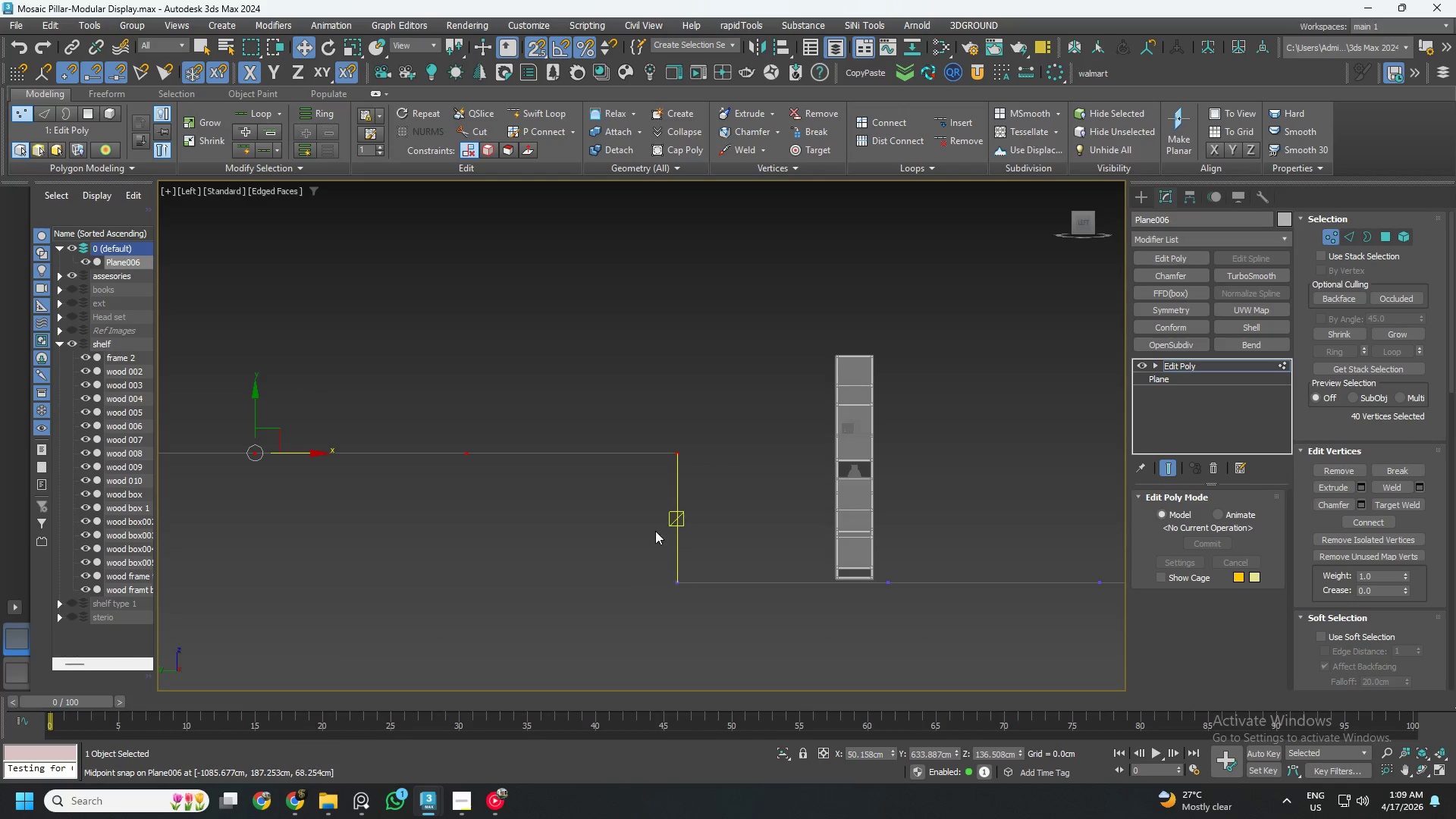 
hold_key(key=AltLeft, duration=0.62)
left_click_drag(start_coordinate=[708, 455], to_coordinate=[628, 560])
 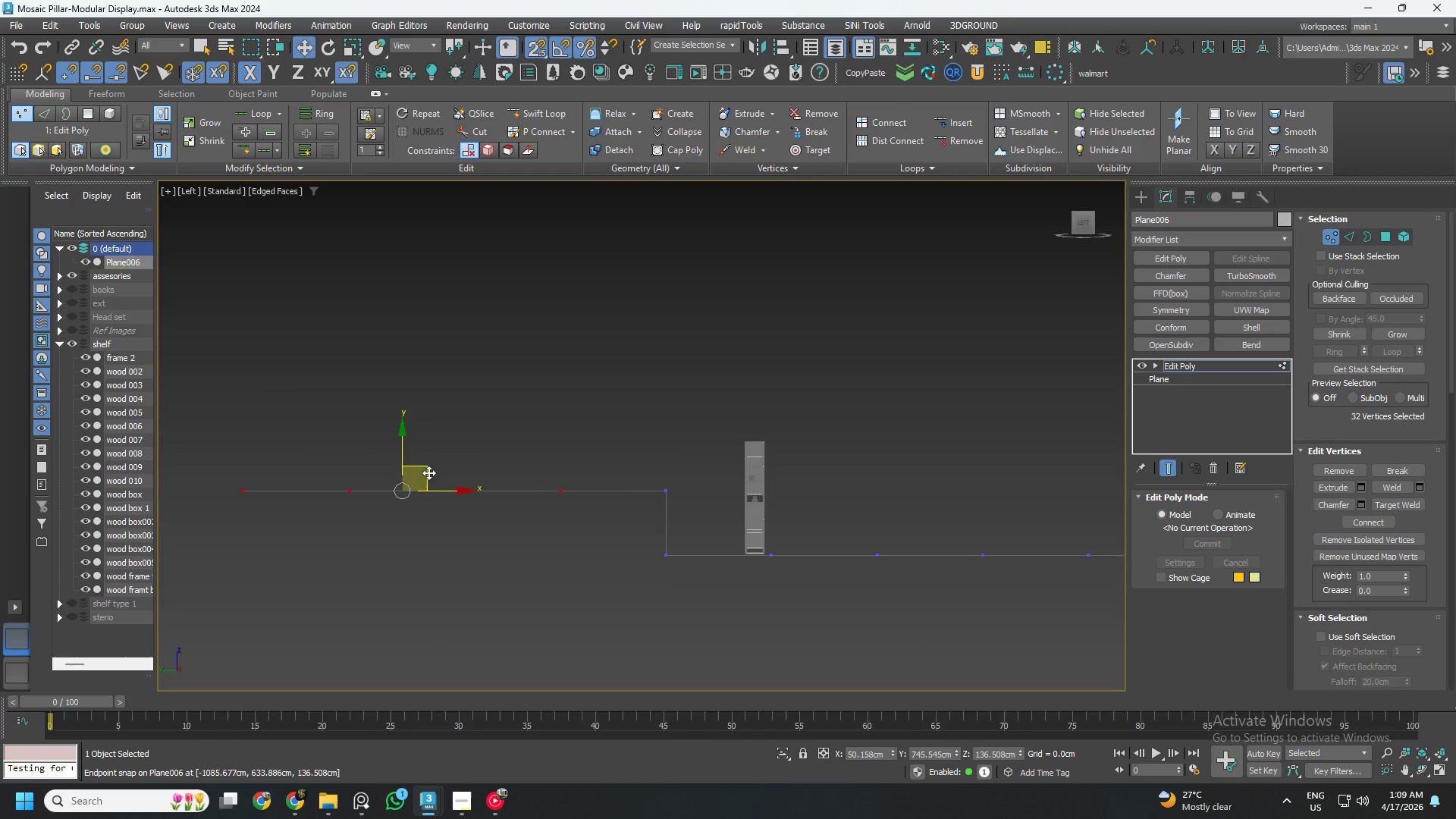 
scroll: coordinate [655, 527], scroll_direction: down, amount: 2.0
 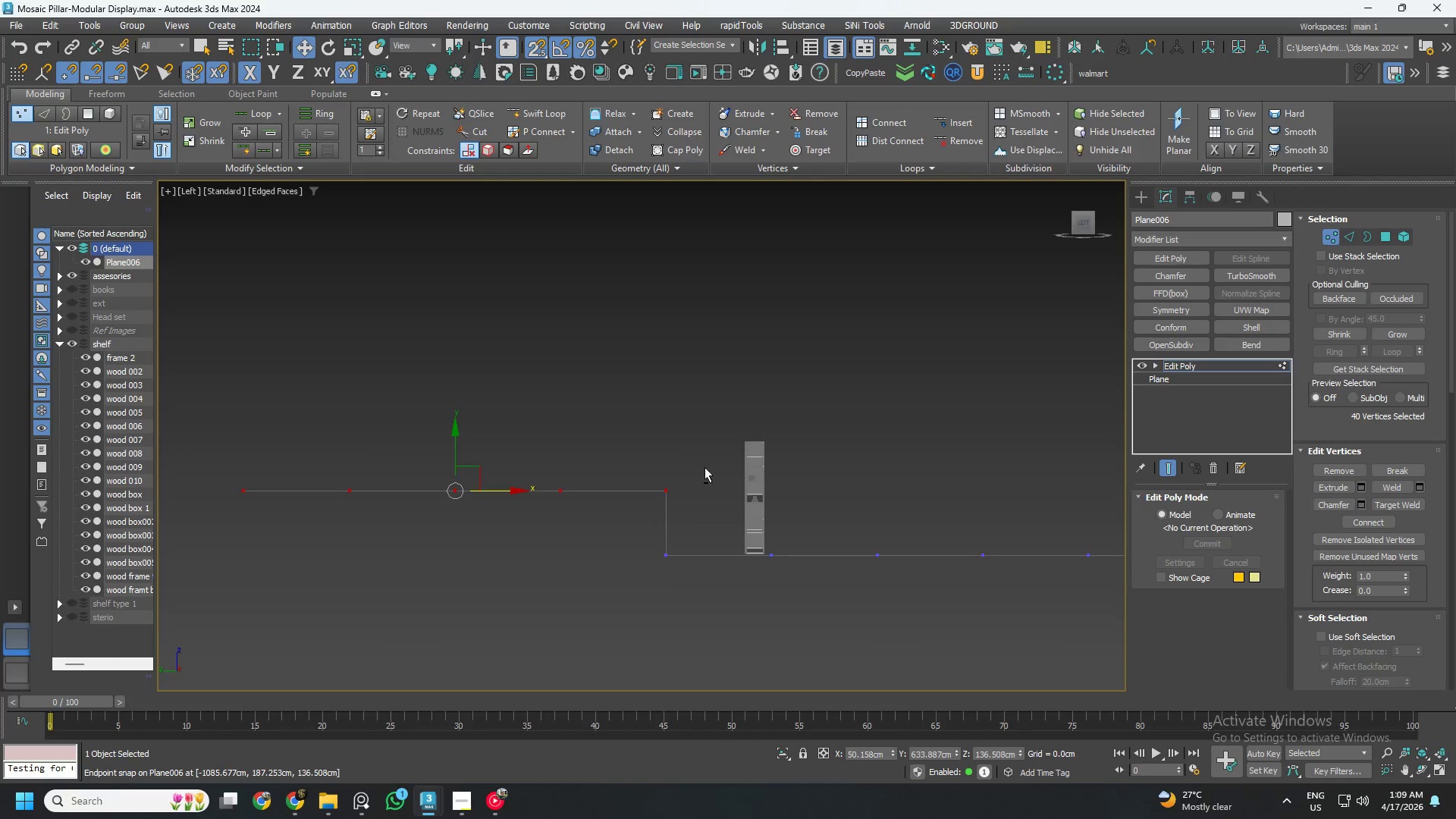 
left_click_drag(start_coordinate=[425, 471], to_coordinate=[504, 441])
 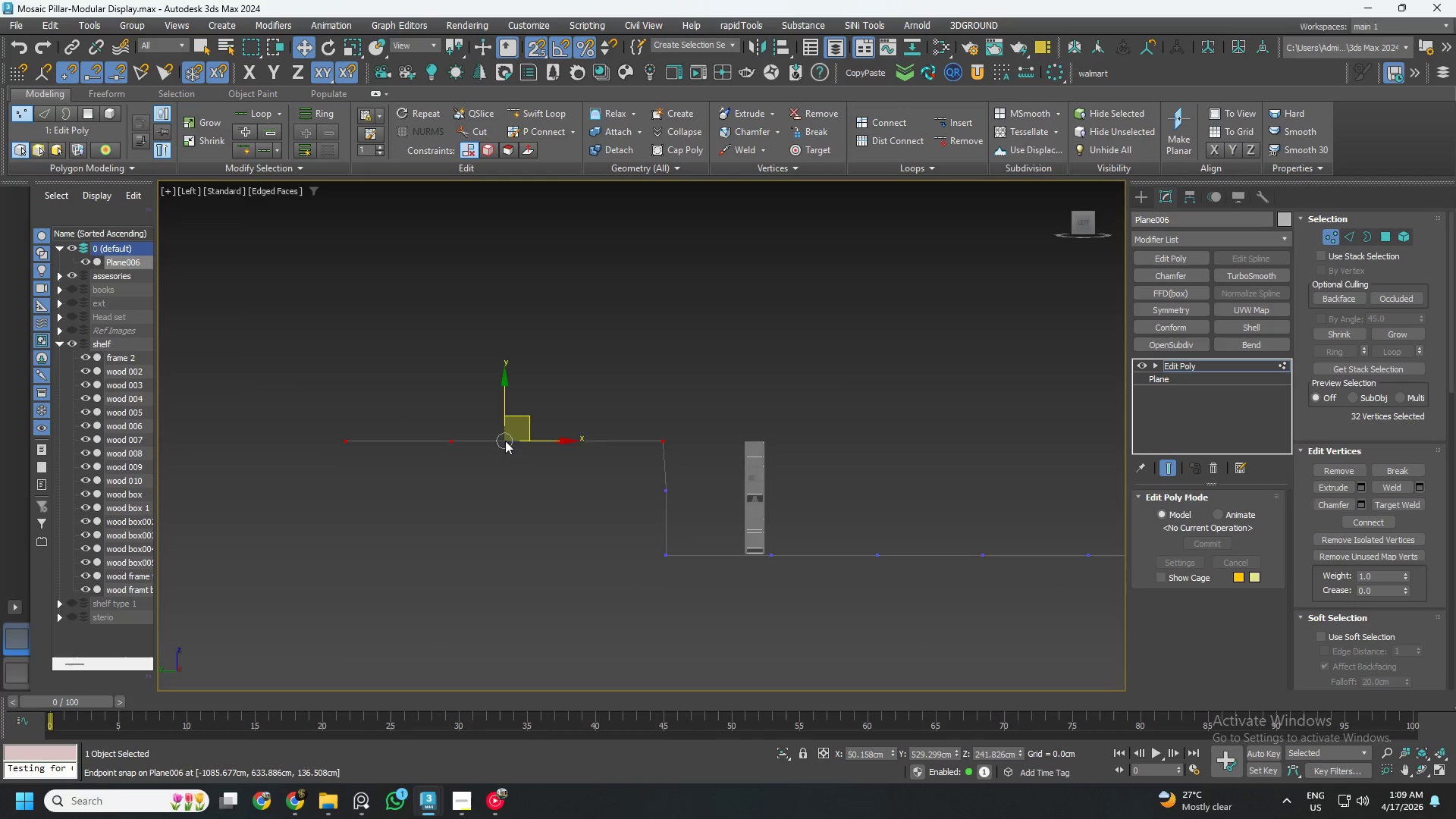 
hold_key(key=AltLeft, duration=1.42)
left_click_drag(start_coordinate=[685, 392], to_coordinate=[687, 403])
 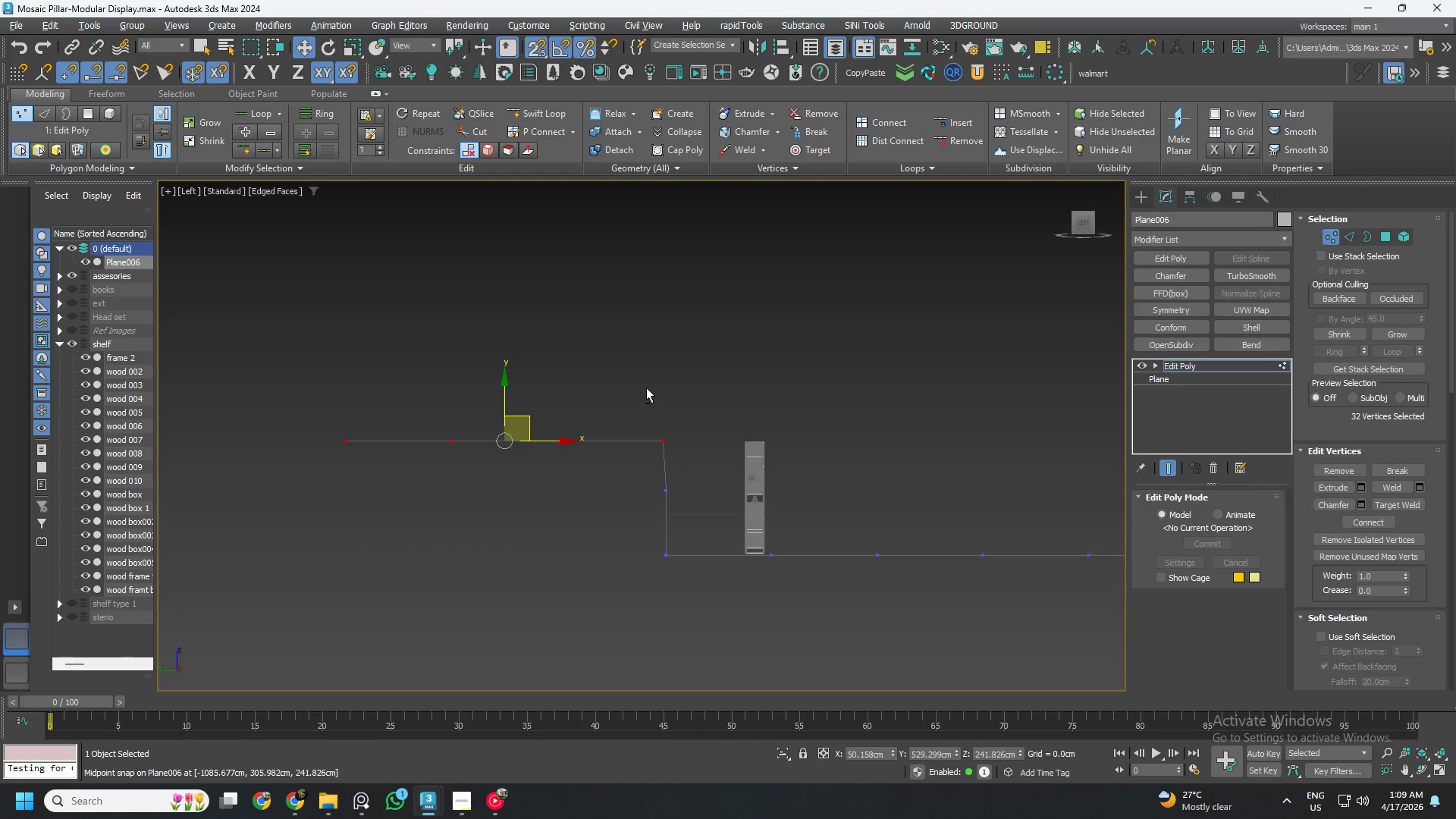 
left_click_drag(start_coordinate=[647, 388], to_coordinate=[710, 492])
 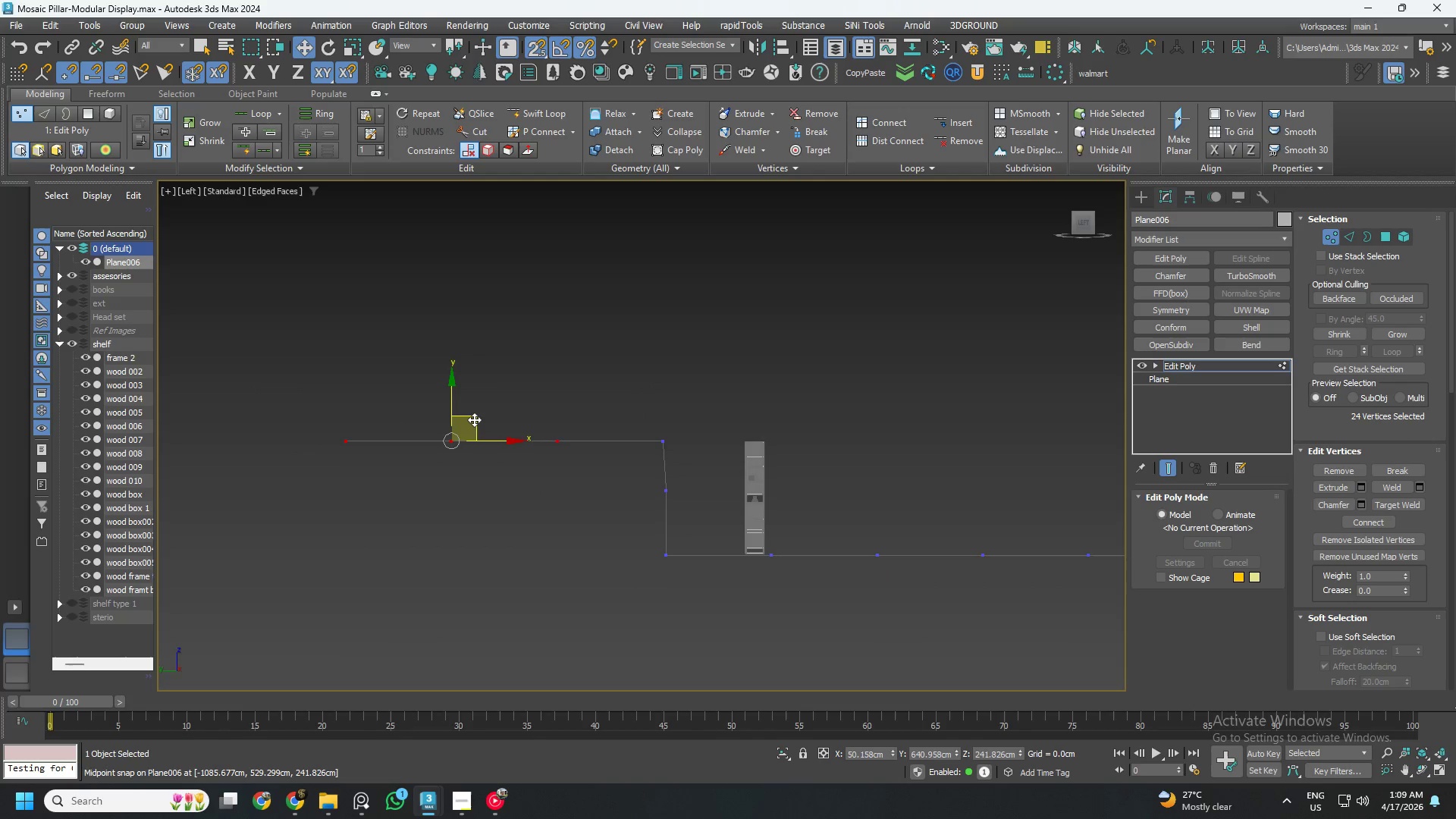 
left_click_drag(start_coordinate=[473, 419], to_coordinate=[556, 386])
 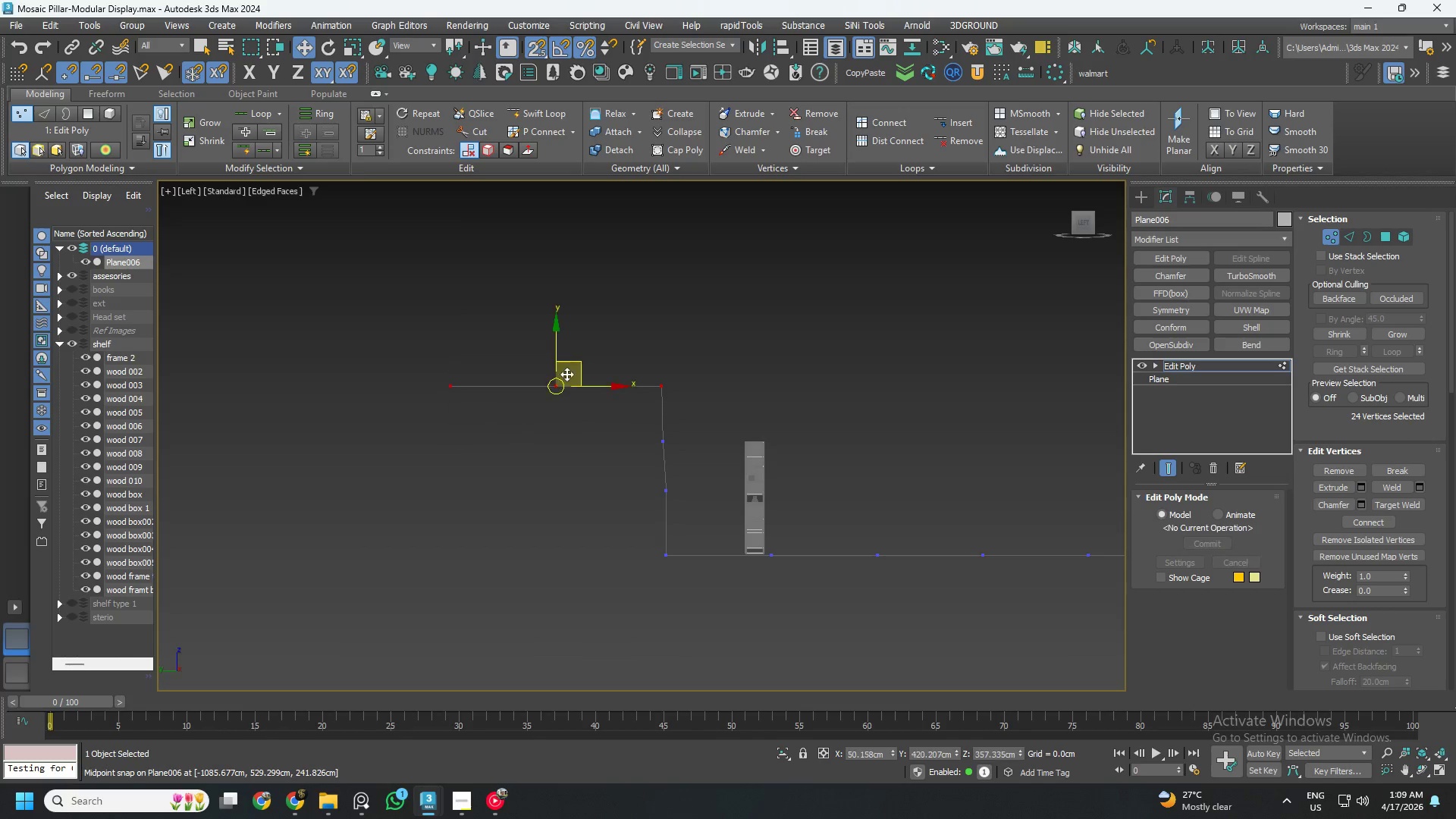 
hold_key(key=AltLeft, duration=0.77)
left_click_drag(start_coordinate=[605, 340], to_coordinate=[723, 443])
 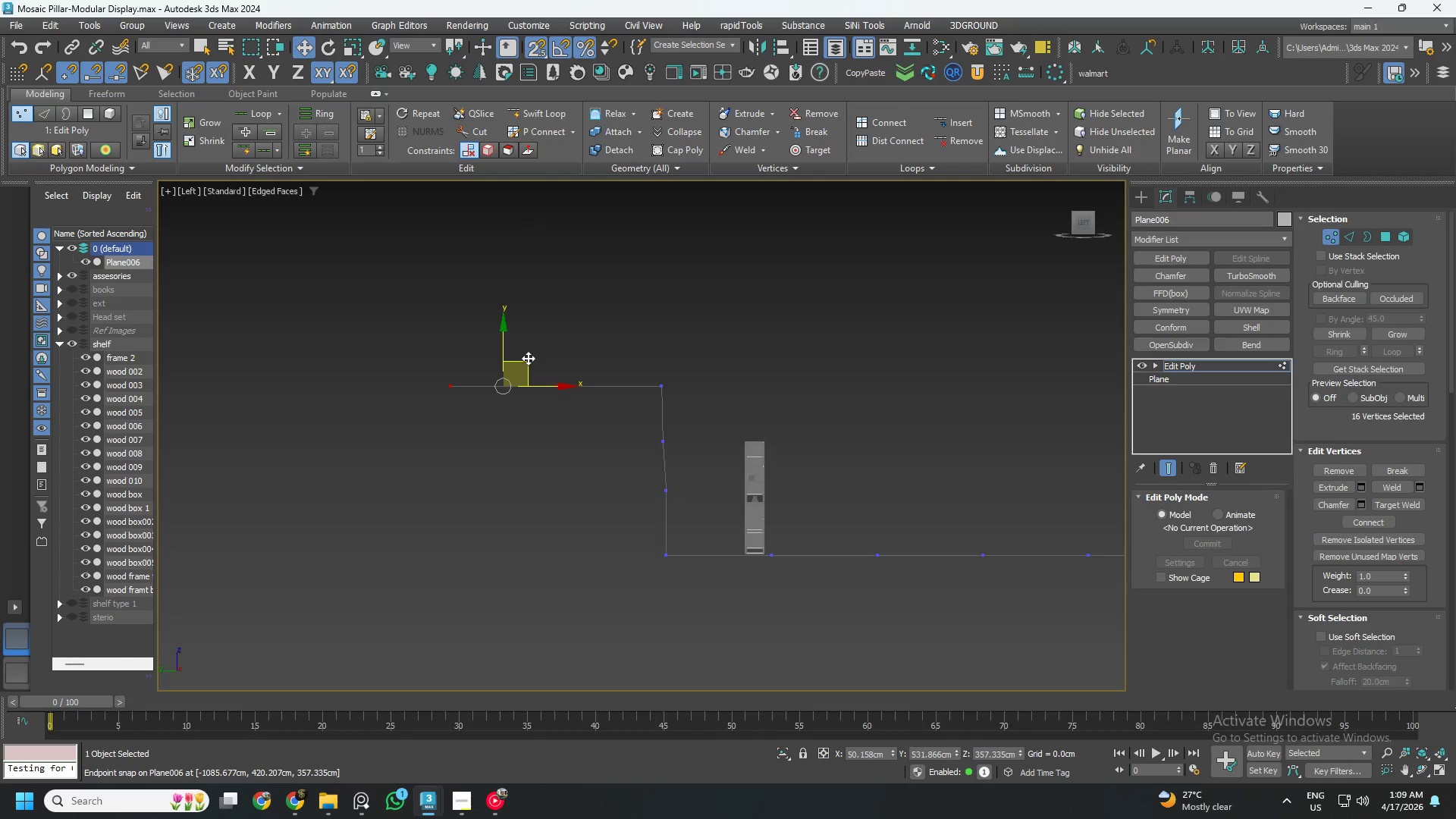 
left_click_drag(start_coordinate=[526, 361], to_coordinate=[607, 337])
 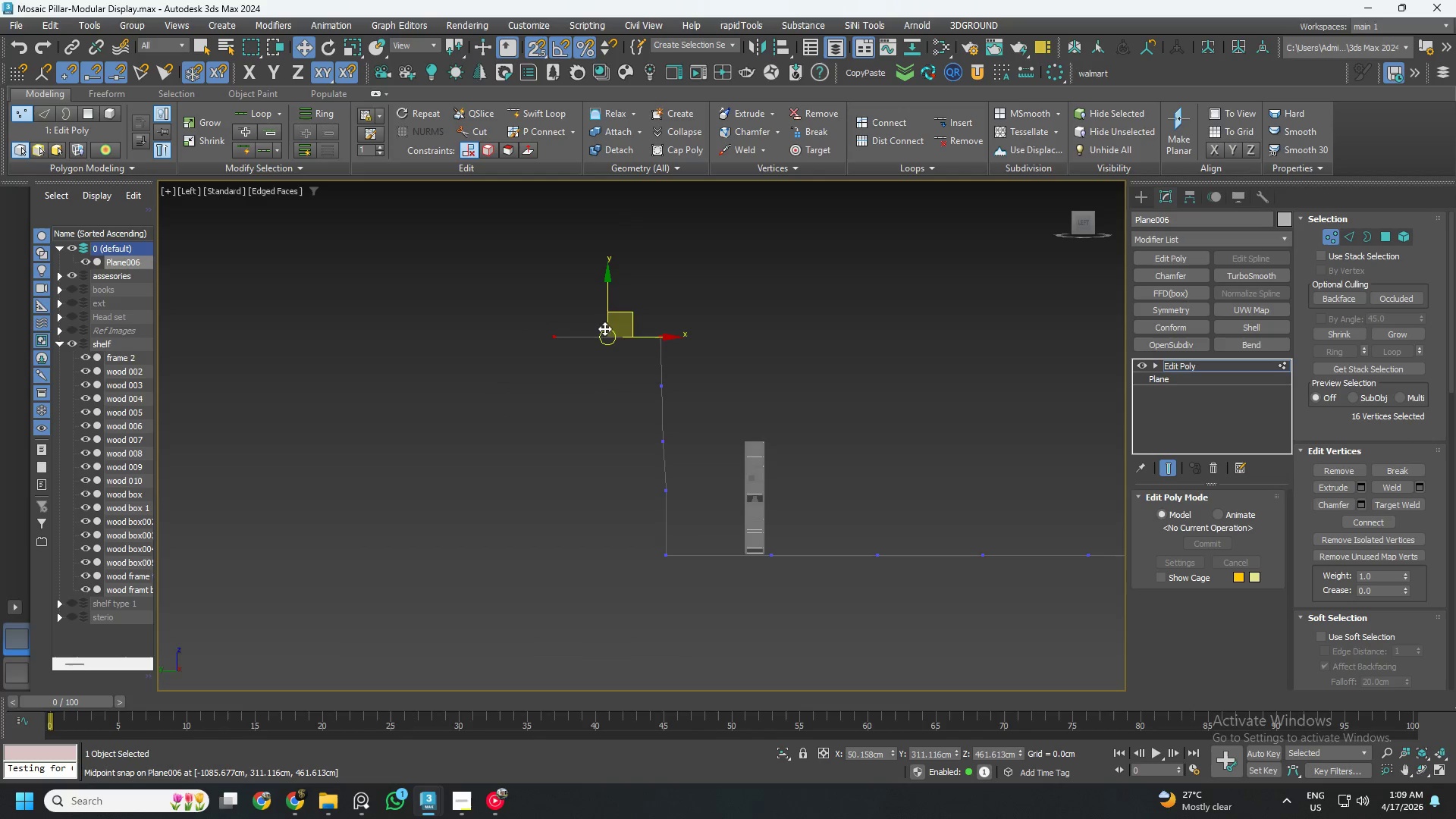 
hold_key(key=AltLeft, duration=0.83)
left_click_drag(start_coordinate=[629, 286], to_coordinate=[729, 388])
 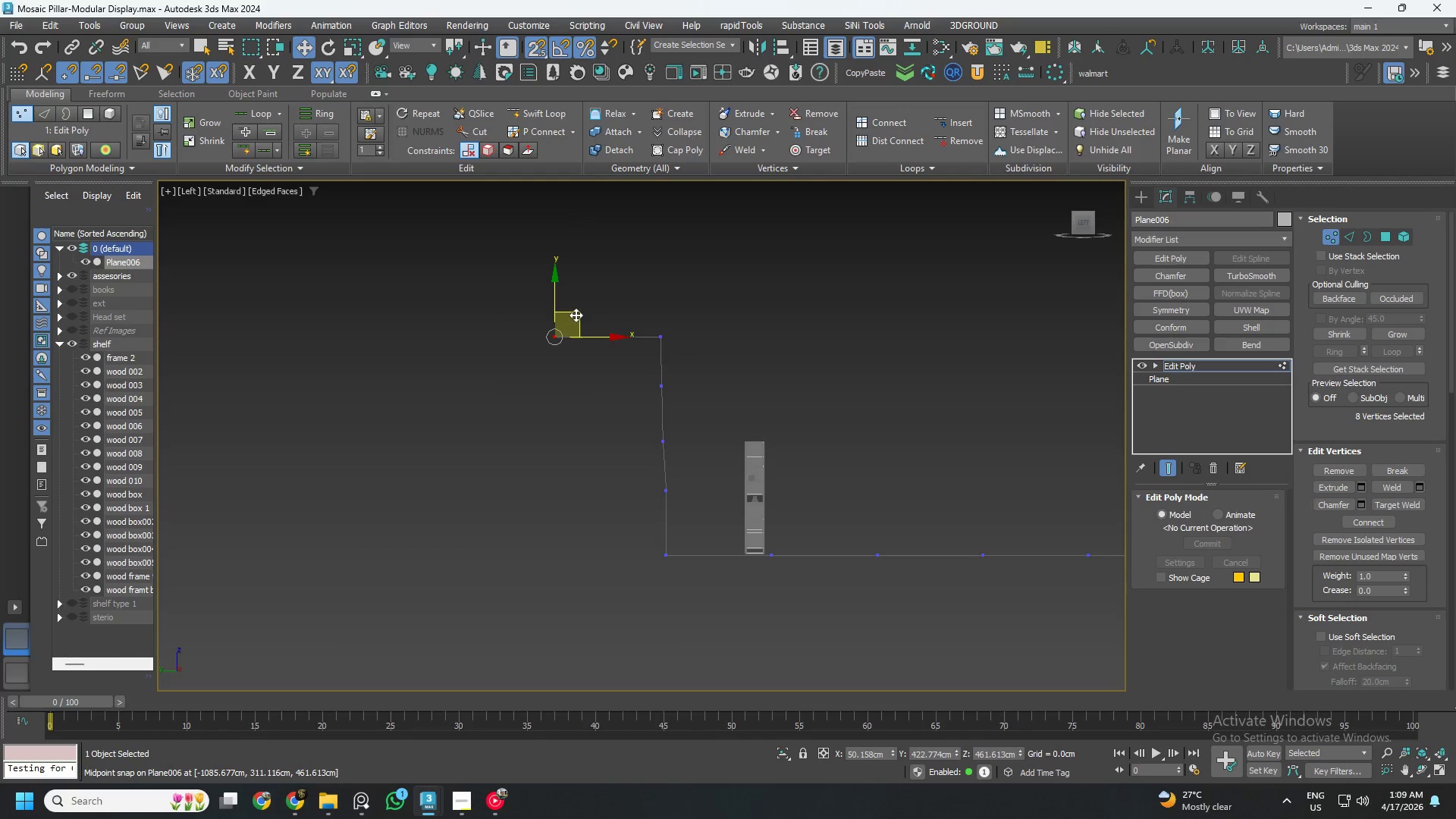 
left_click_drag(start_coordinate=[576, 315], to_coordinate=[657, 280])
 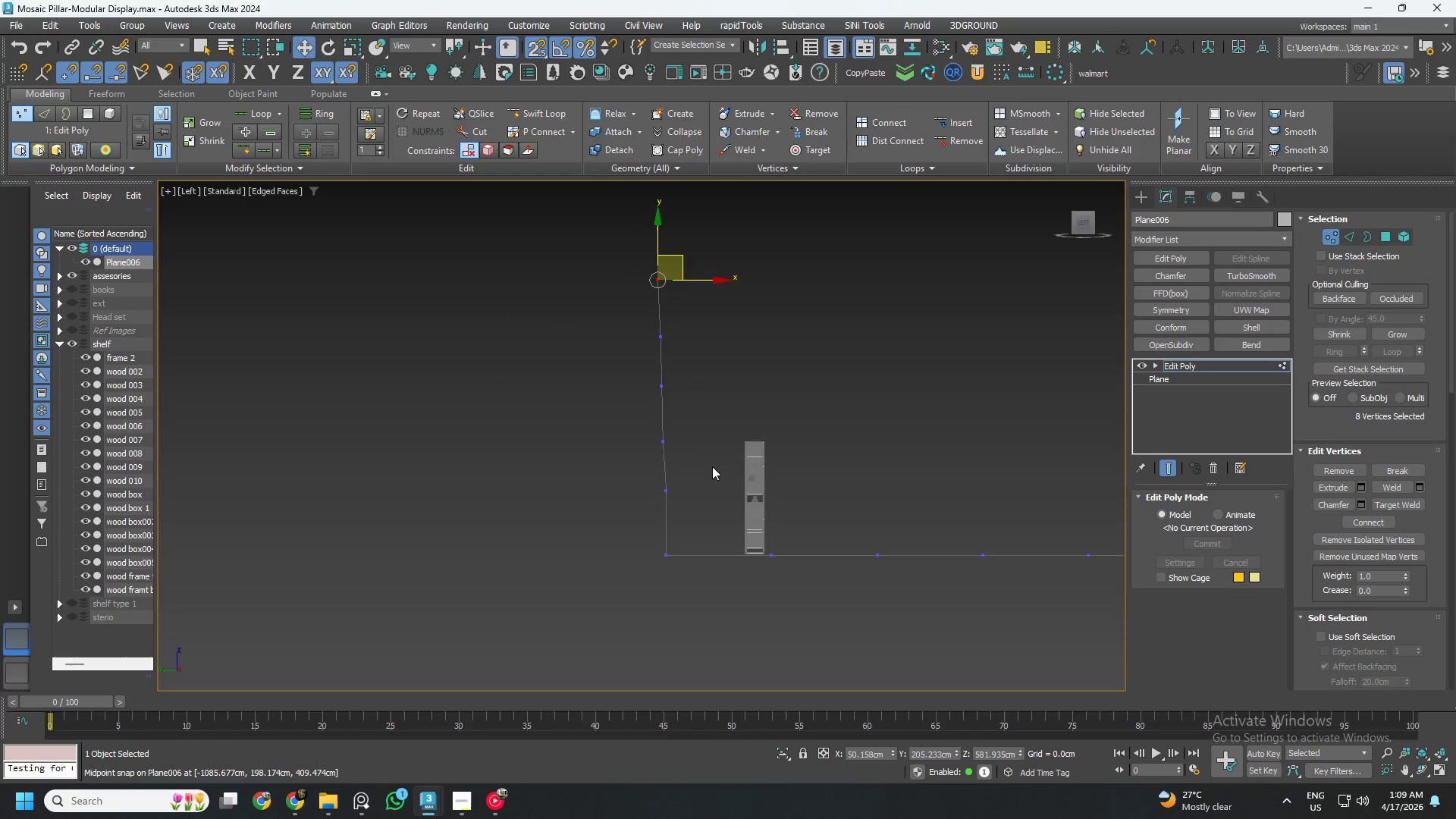 
scroll: coordinate [695, 482], scroll_direction: up, amount: 2.0
 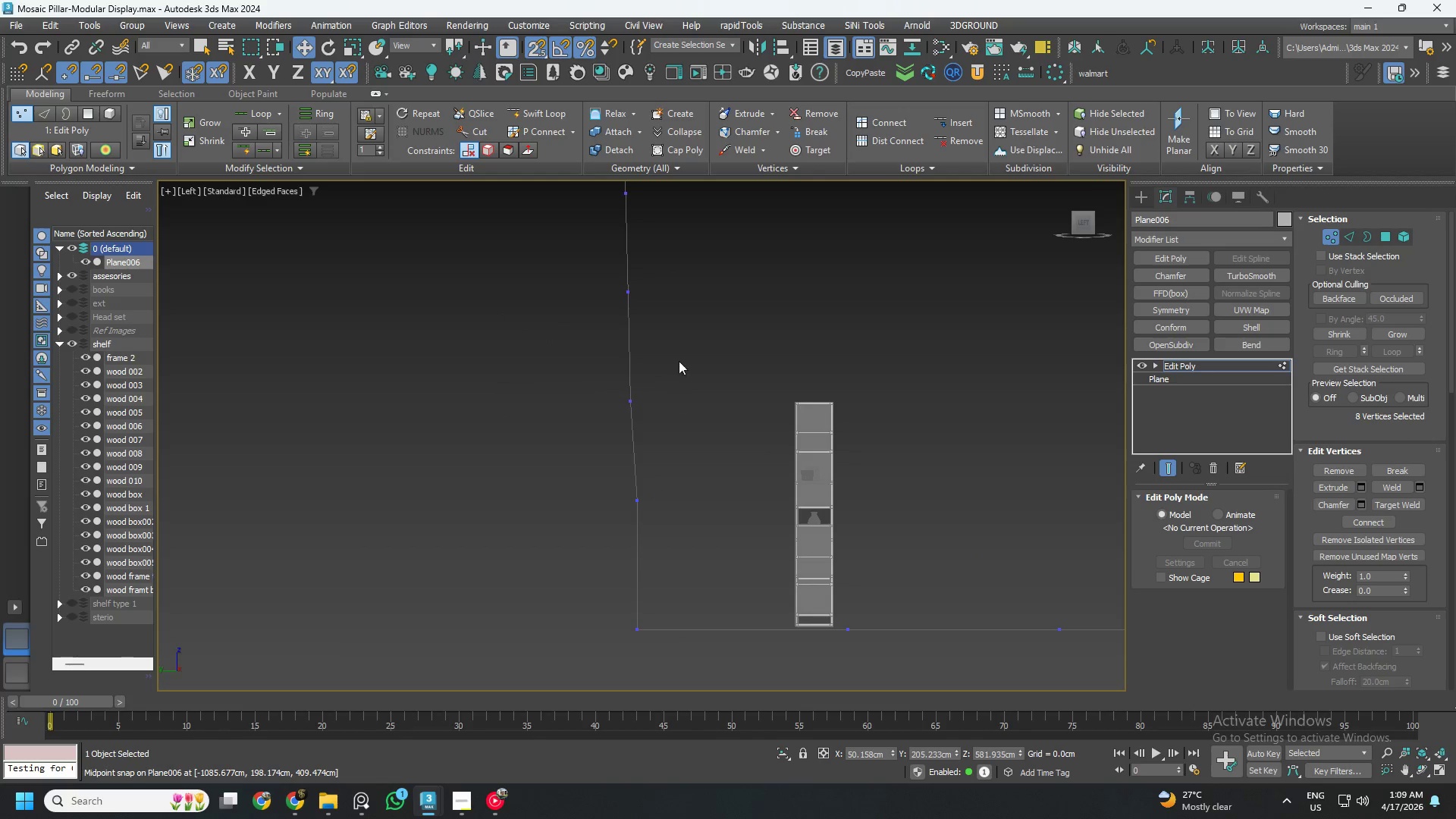 
left_click_drag(start_coordinate=[682, 355], to_coordinate=[570, 443])
 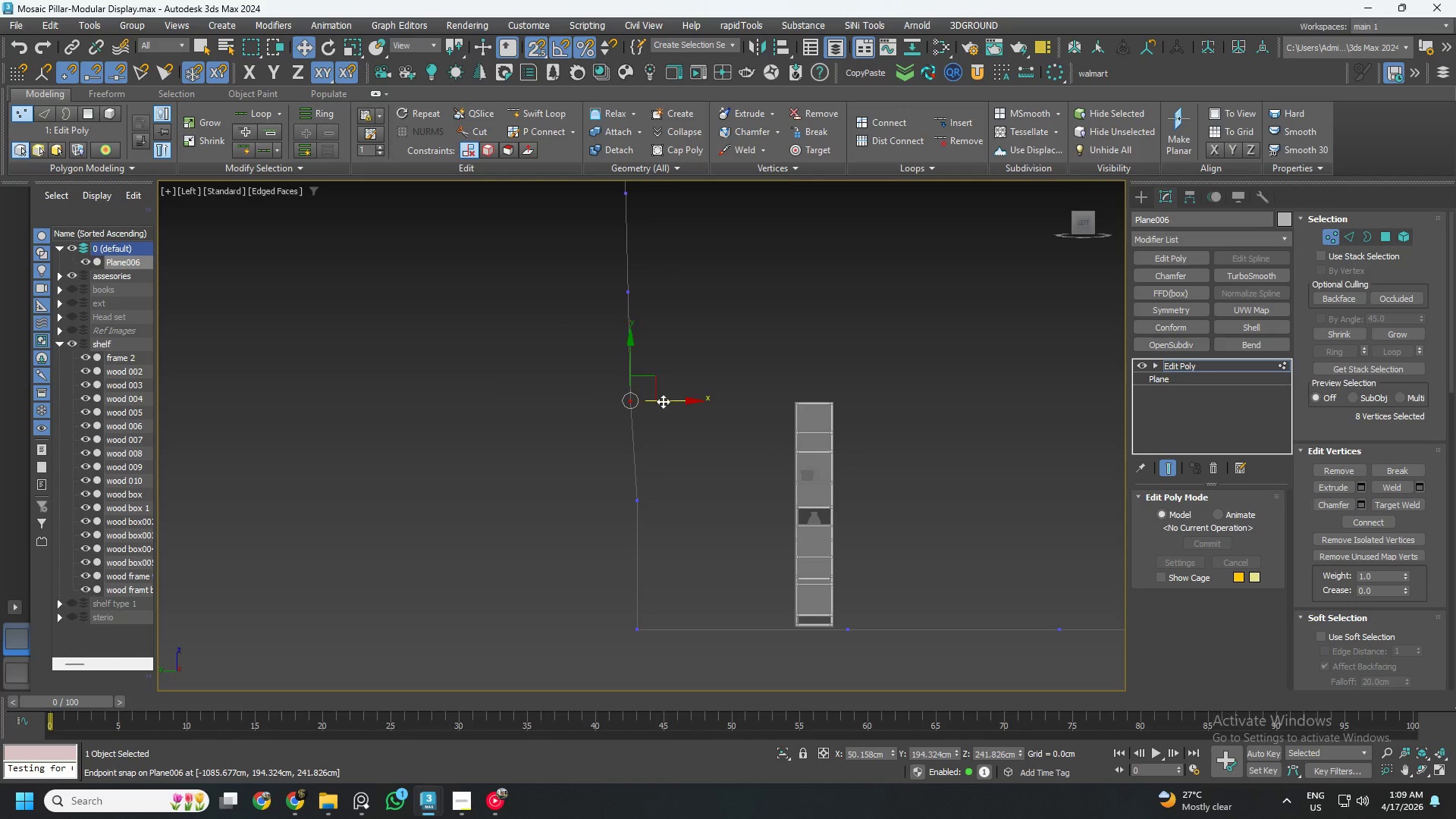 
left_click_drag(start_coordinate=[664, 401], to_coordinate=[642, 494])
 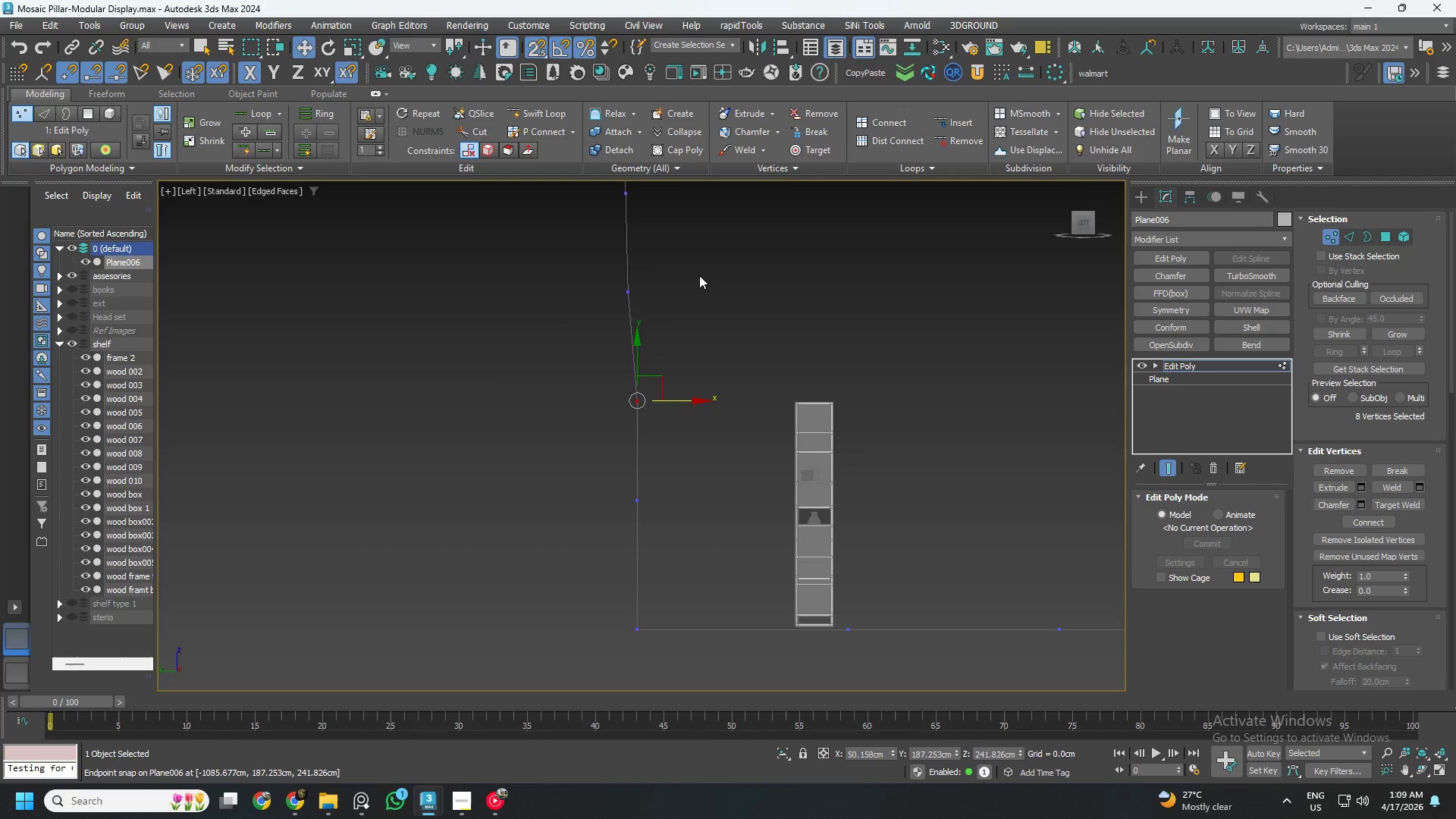 
left_click_drag(start_coordinate=[692, 269], to_coordinate=[548, 336])
 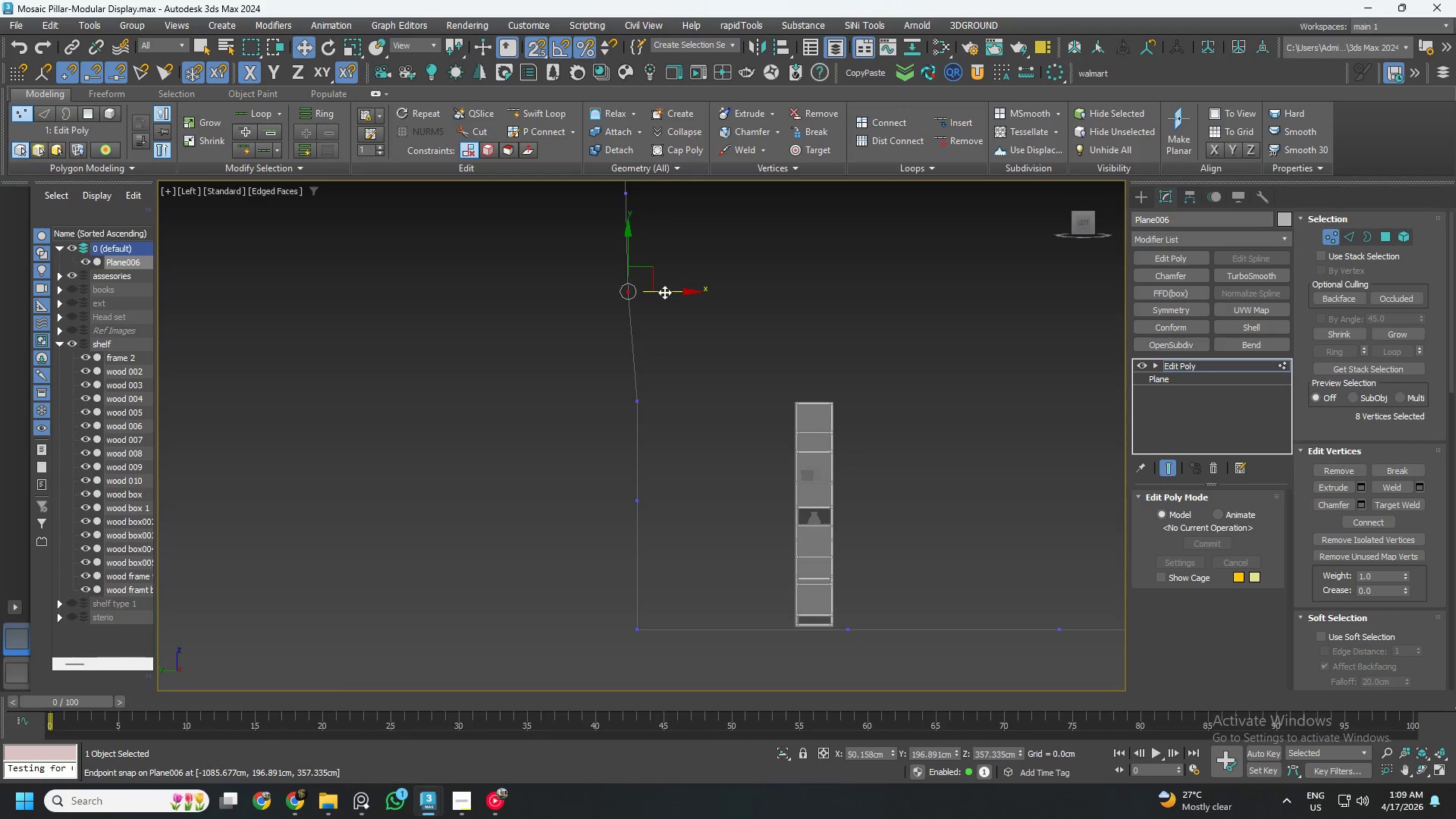 
left_click_drag(start_coordinate=[664, 292], to_coordinate=[635, 397])
 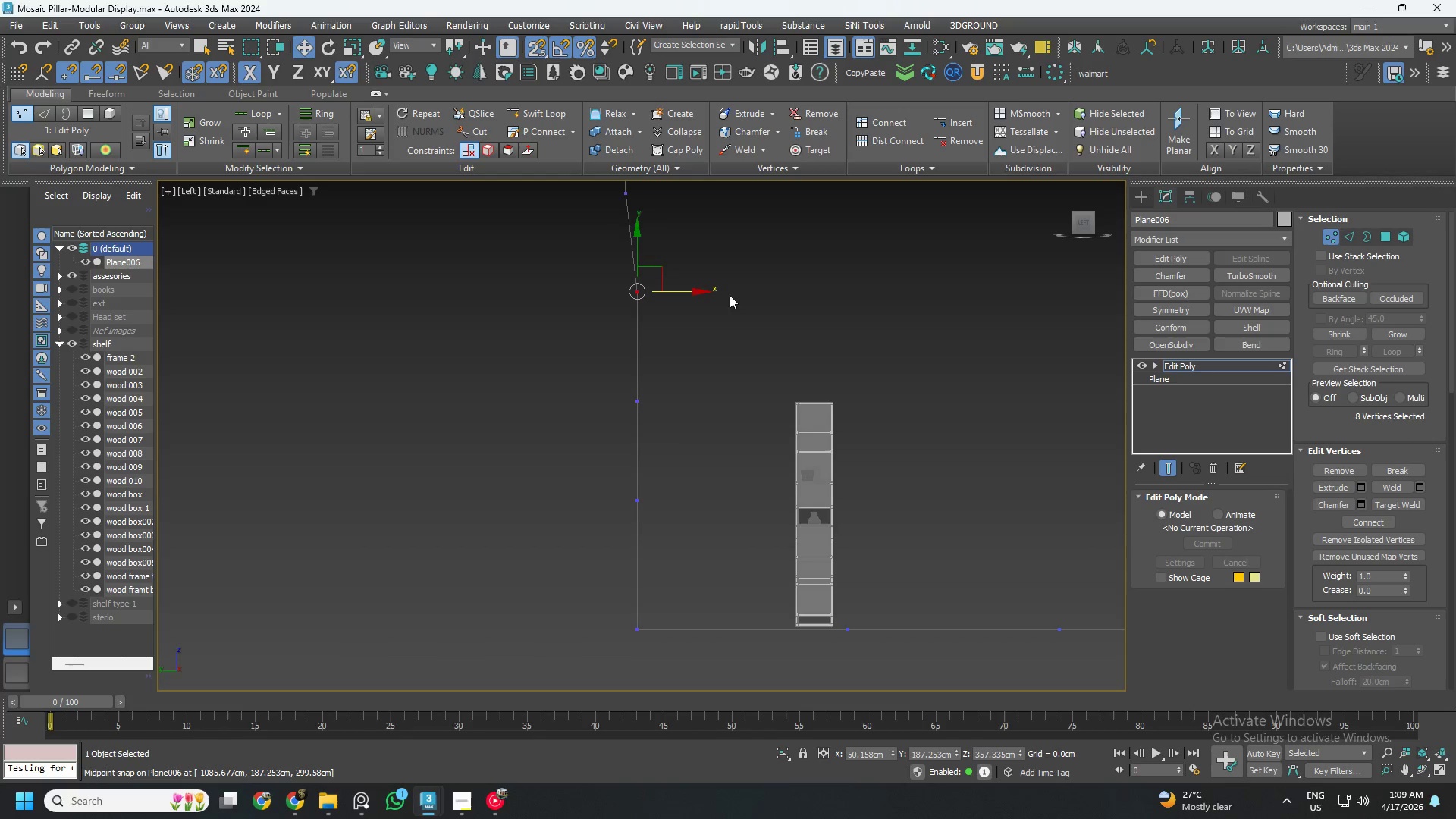 
left_click_drag(start_coordinate=[657, 385], to_coordinate=[554, 469])
 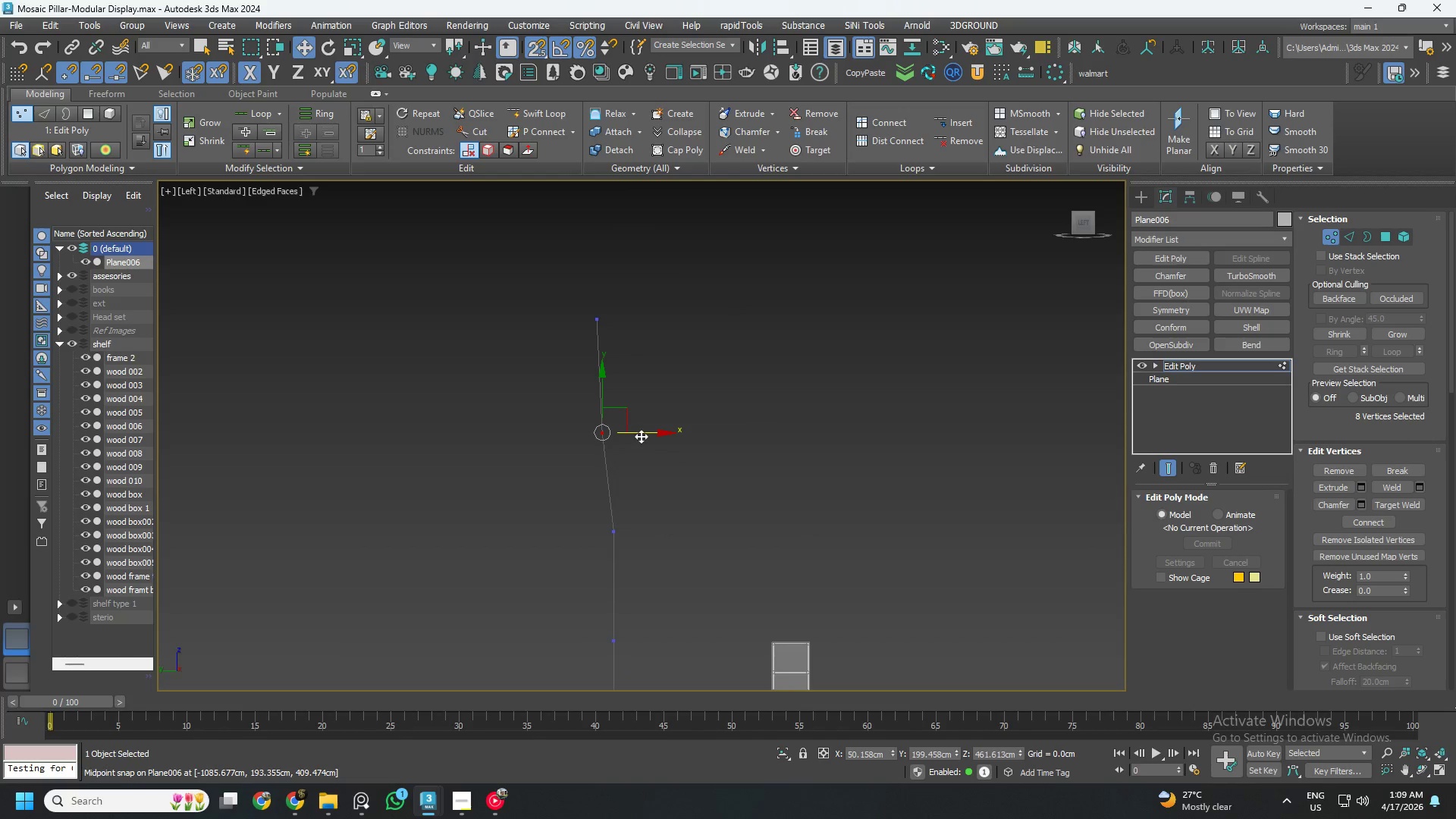 
scroll: coordinate [675, 543], scroll_direction: none, amount: 0.0
 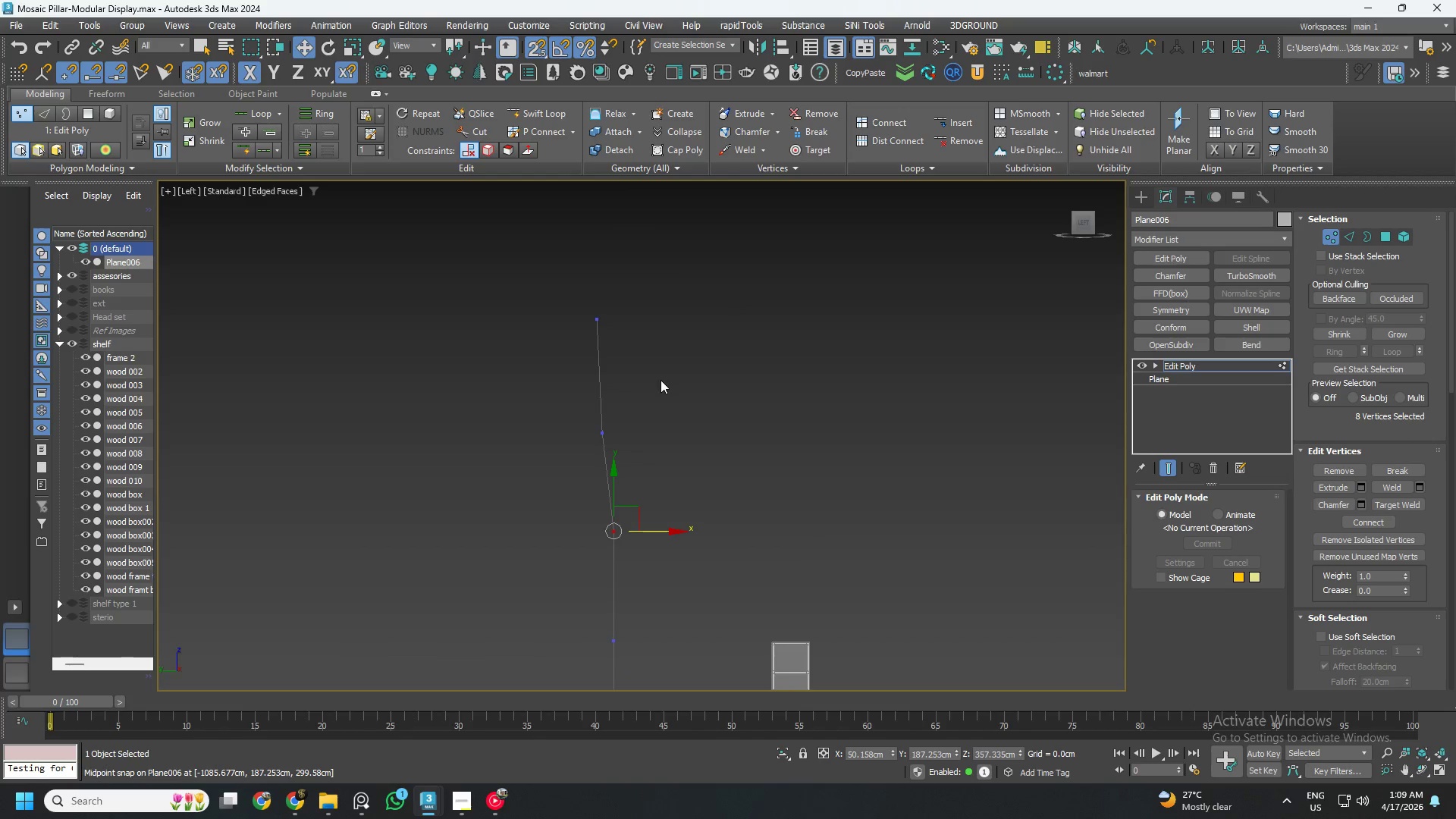 
left_click_drag(start_coordinate=[639, 433], to_coordinate=[620, 519])
 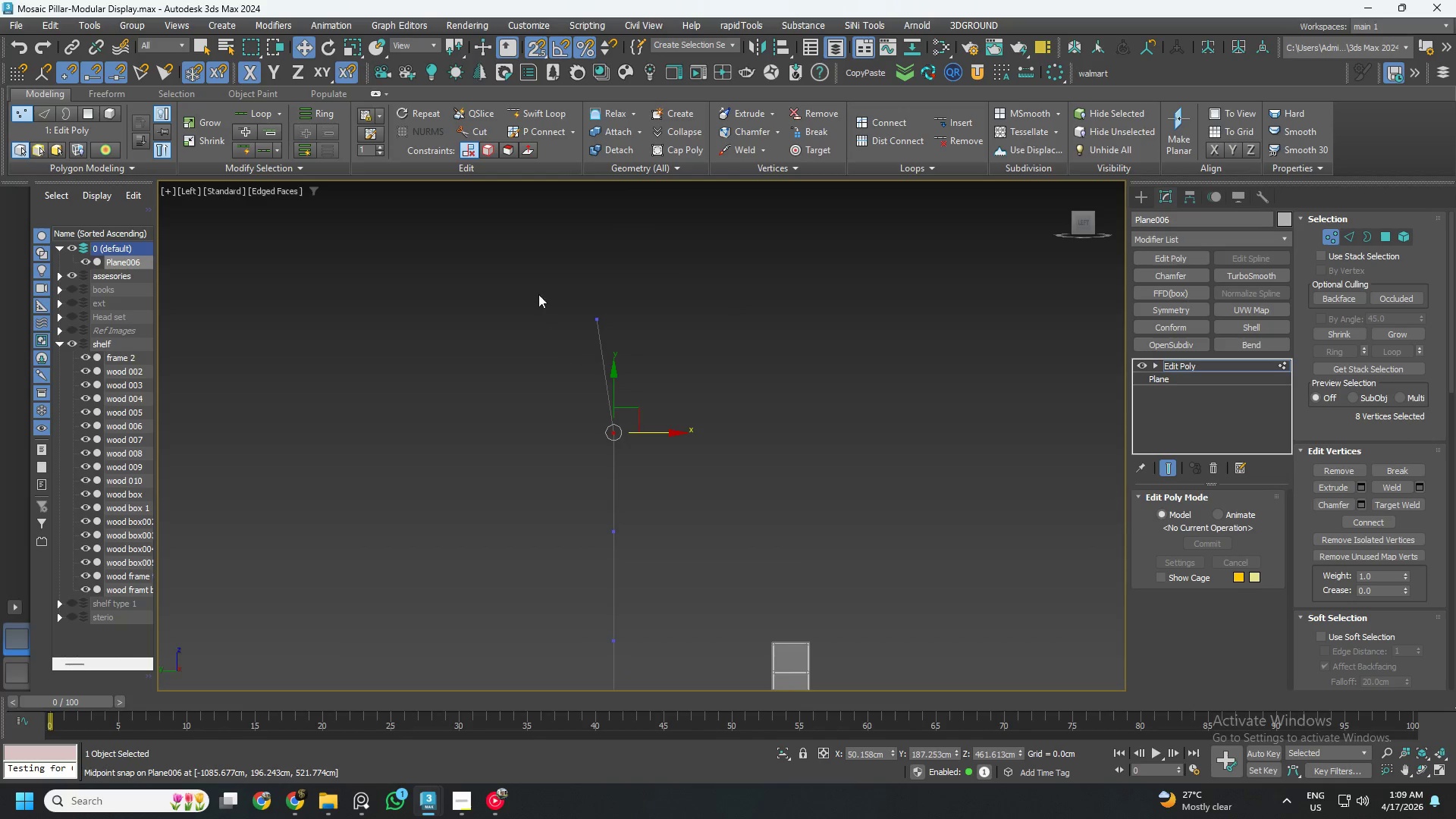 
left_click_drag(start_coordinate=[542, 275], to_coordinate=[625, 349])
 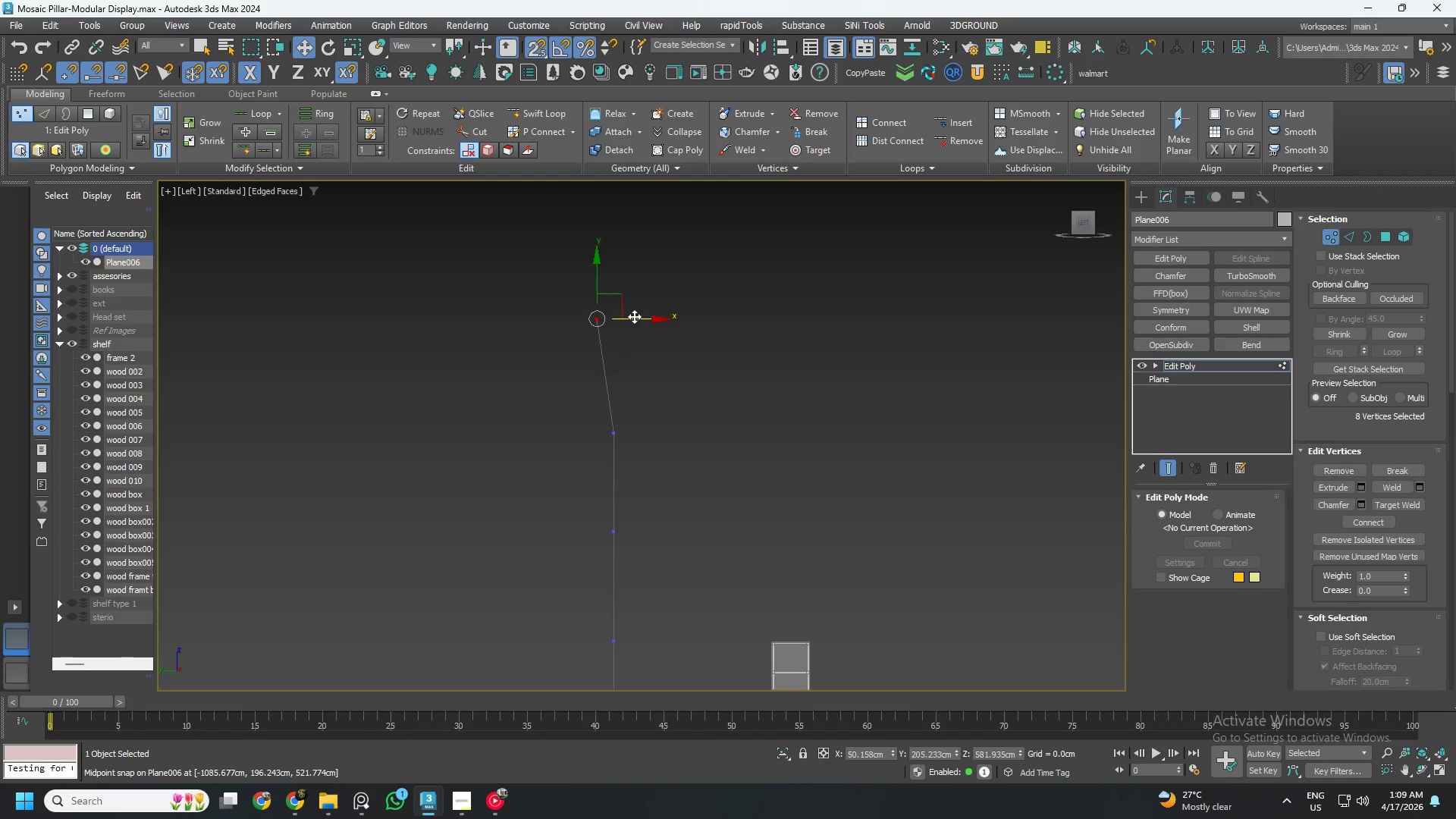 
left_click_drag(start_coordinate=[634, 318], to_coordinate=[614, 421])
 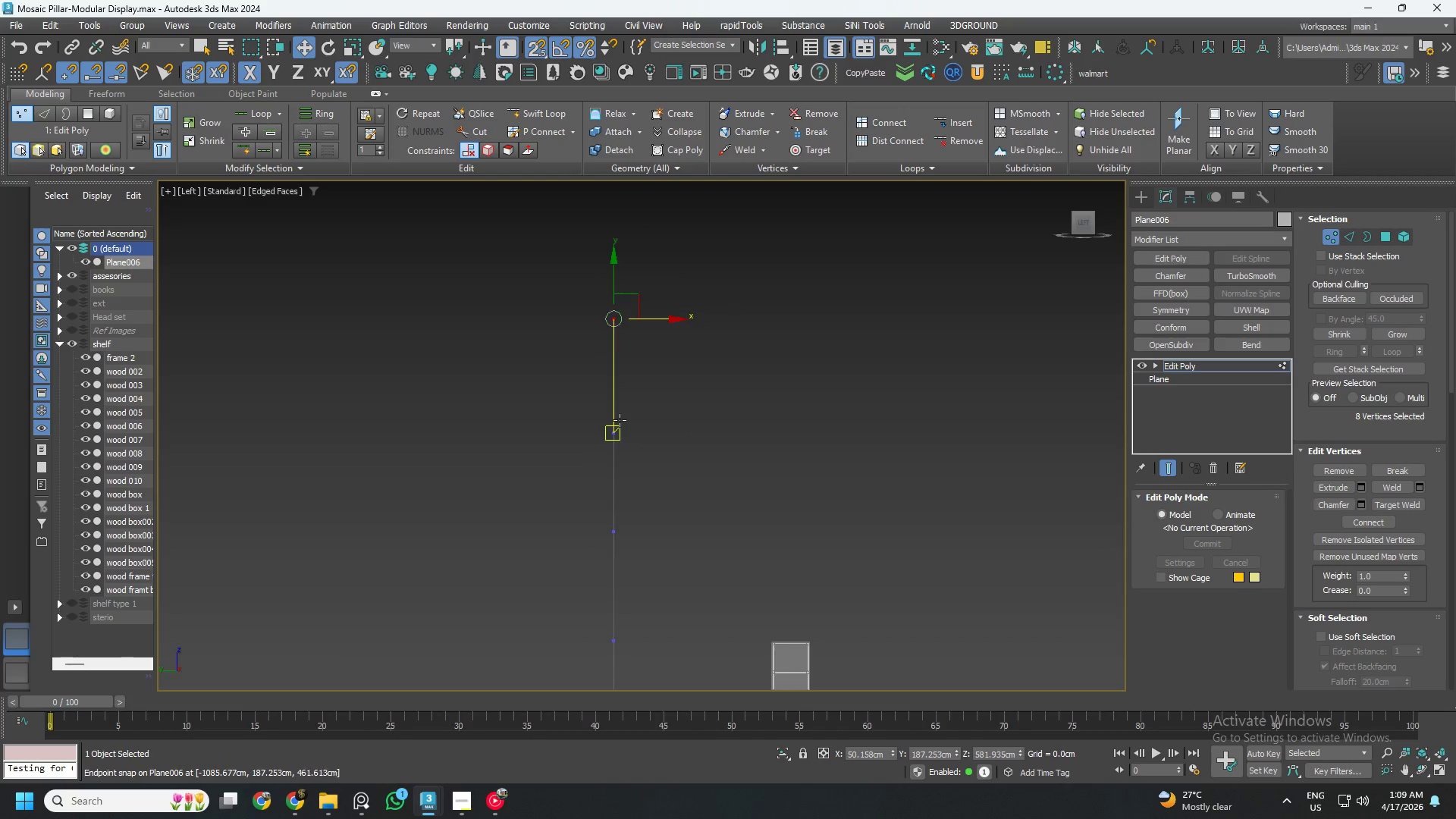 
scroll: coordinate [620, 420], scroll_direction: down, amount: 2.0
 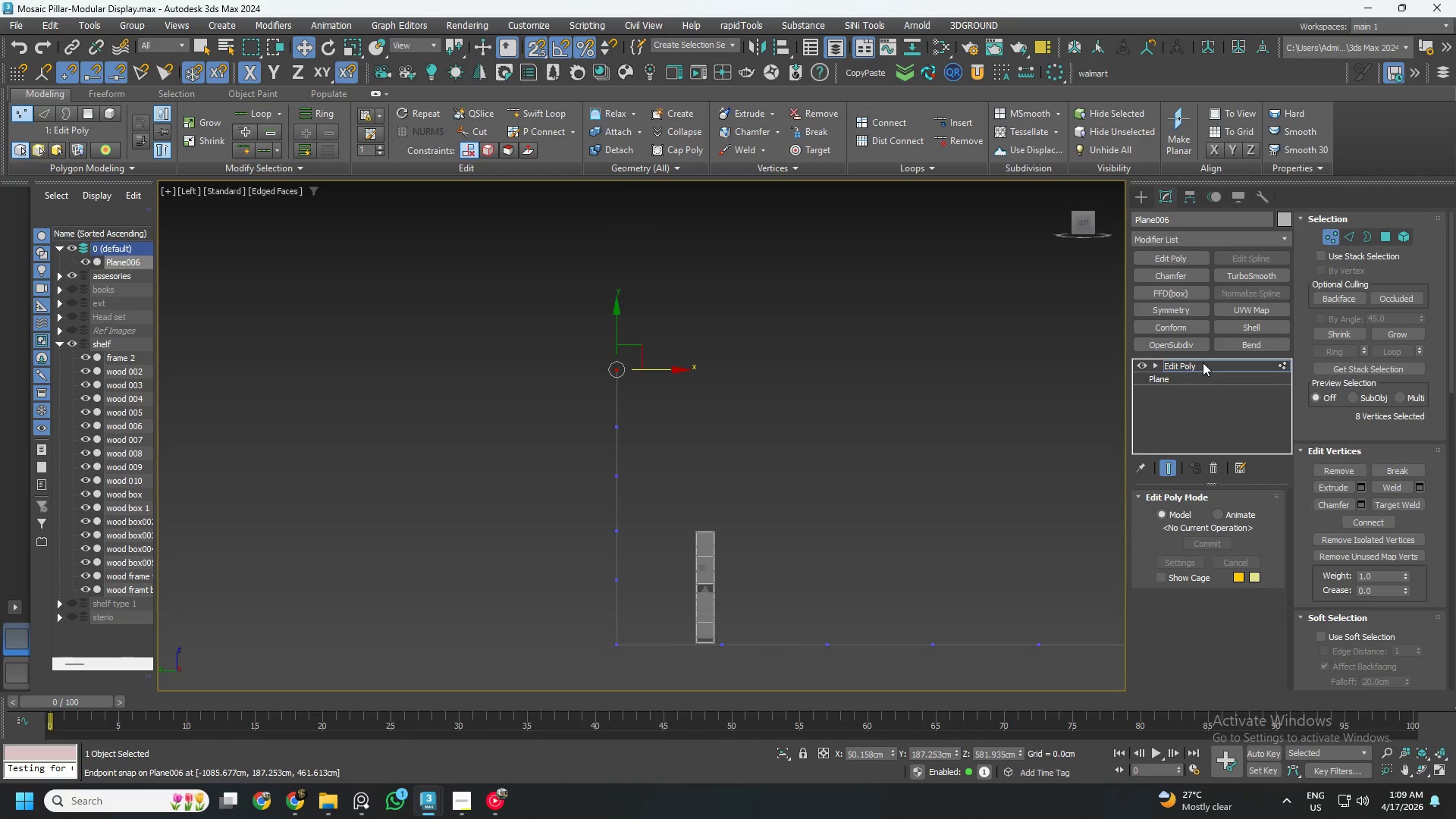 
left_click([1203, 362])
 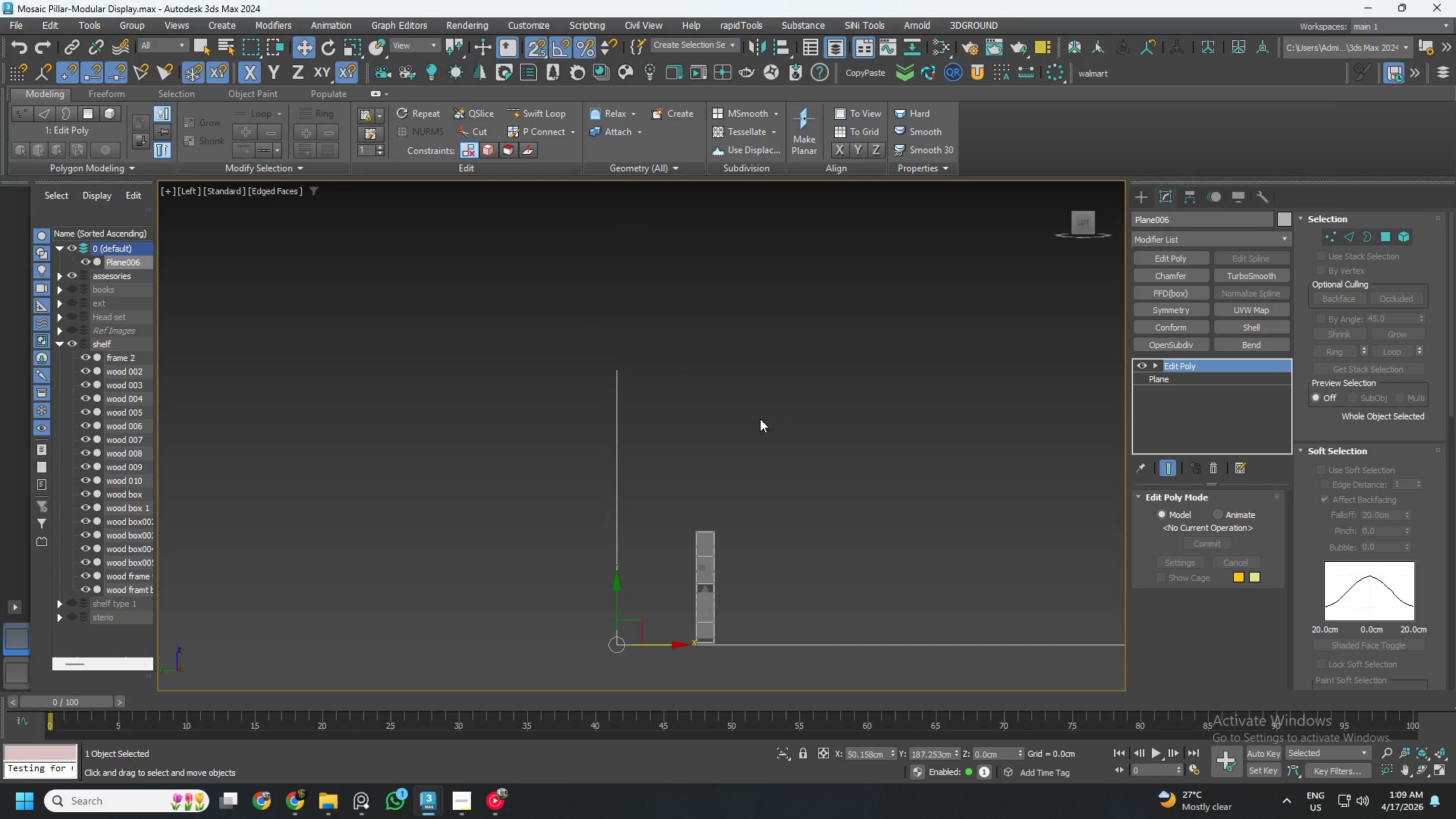 
scroll: coordinate [689, 442], scroll_direction: down, amount: 1.0
 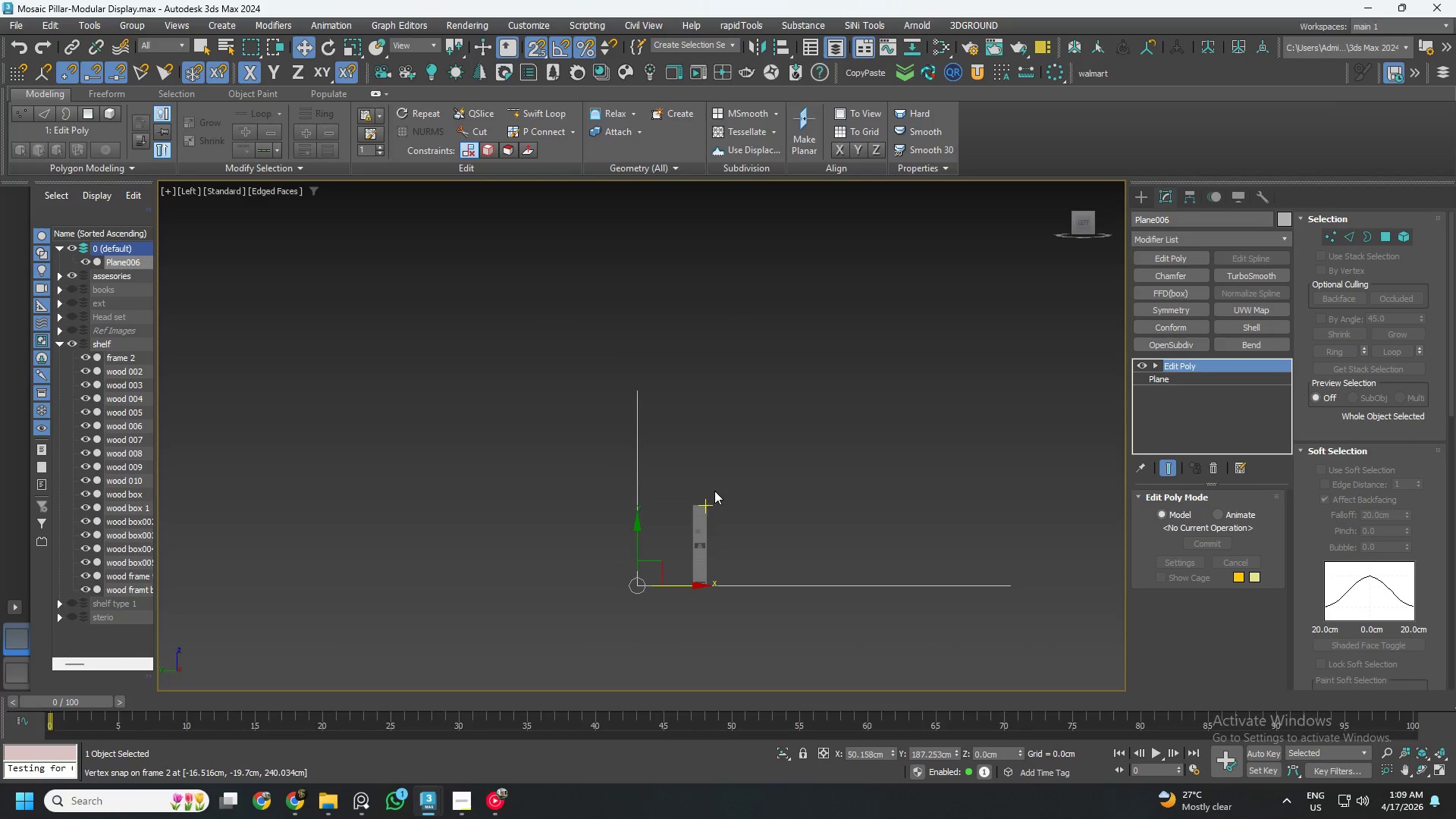 
hold_key(key=AltLeft, duration=0.61)
 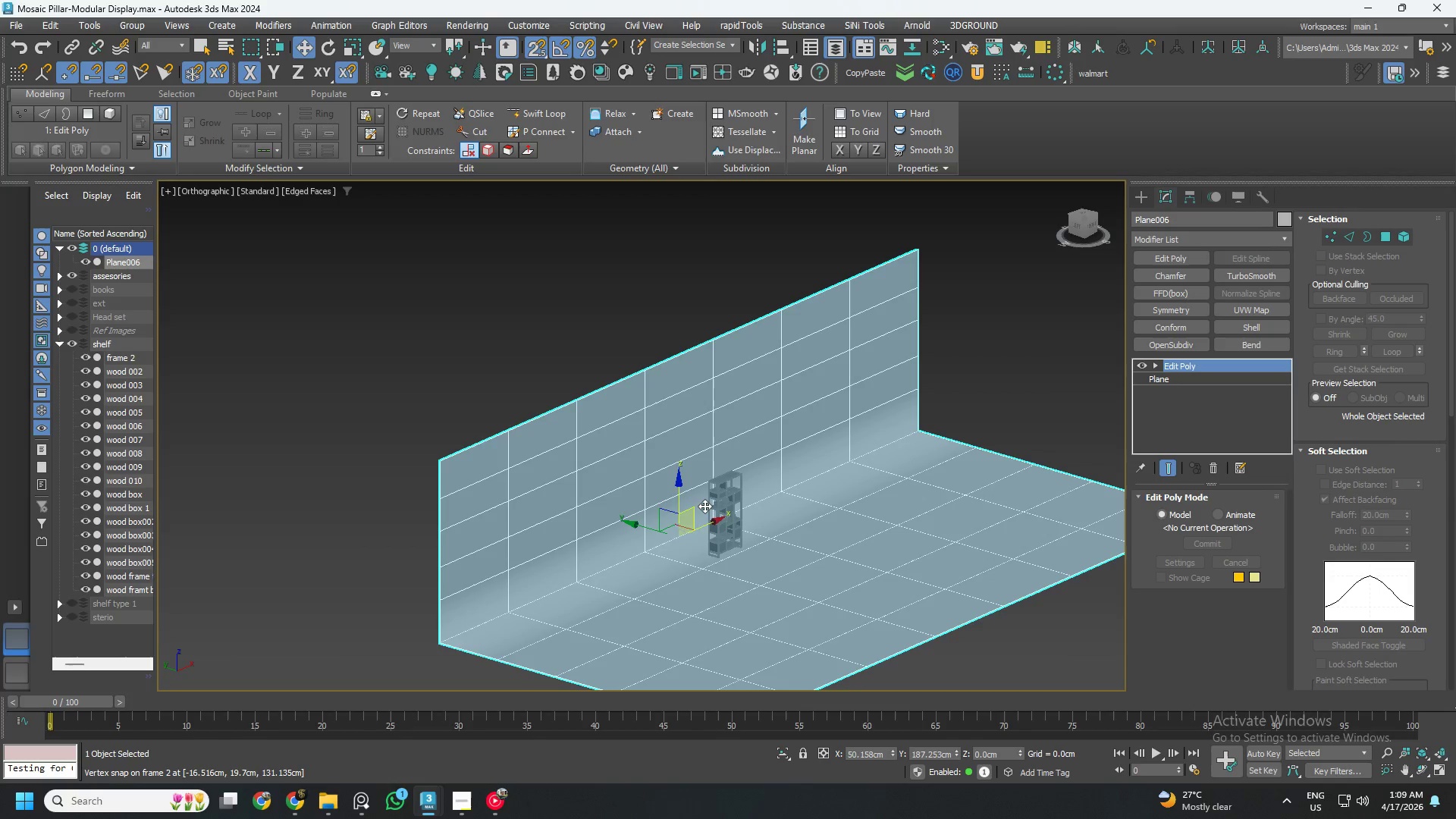 
hold_key(key=AltLeft, duration=1.86)
 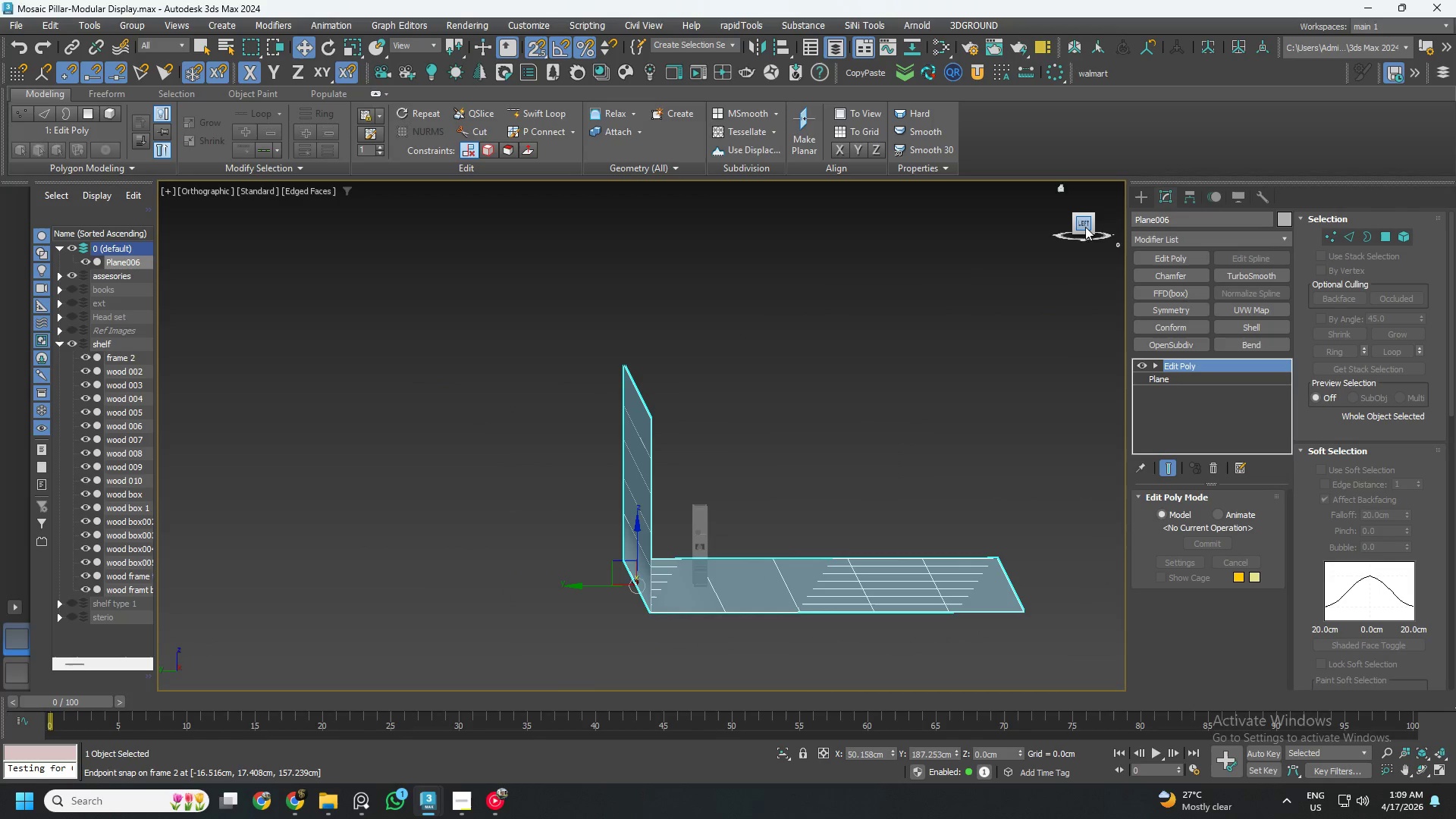 
left_click([1082, 222])
 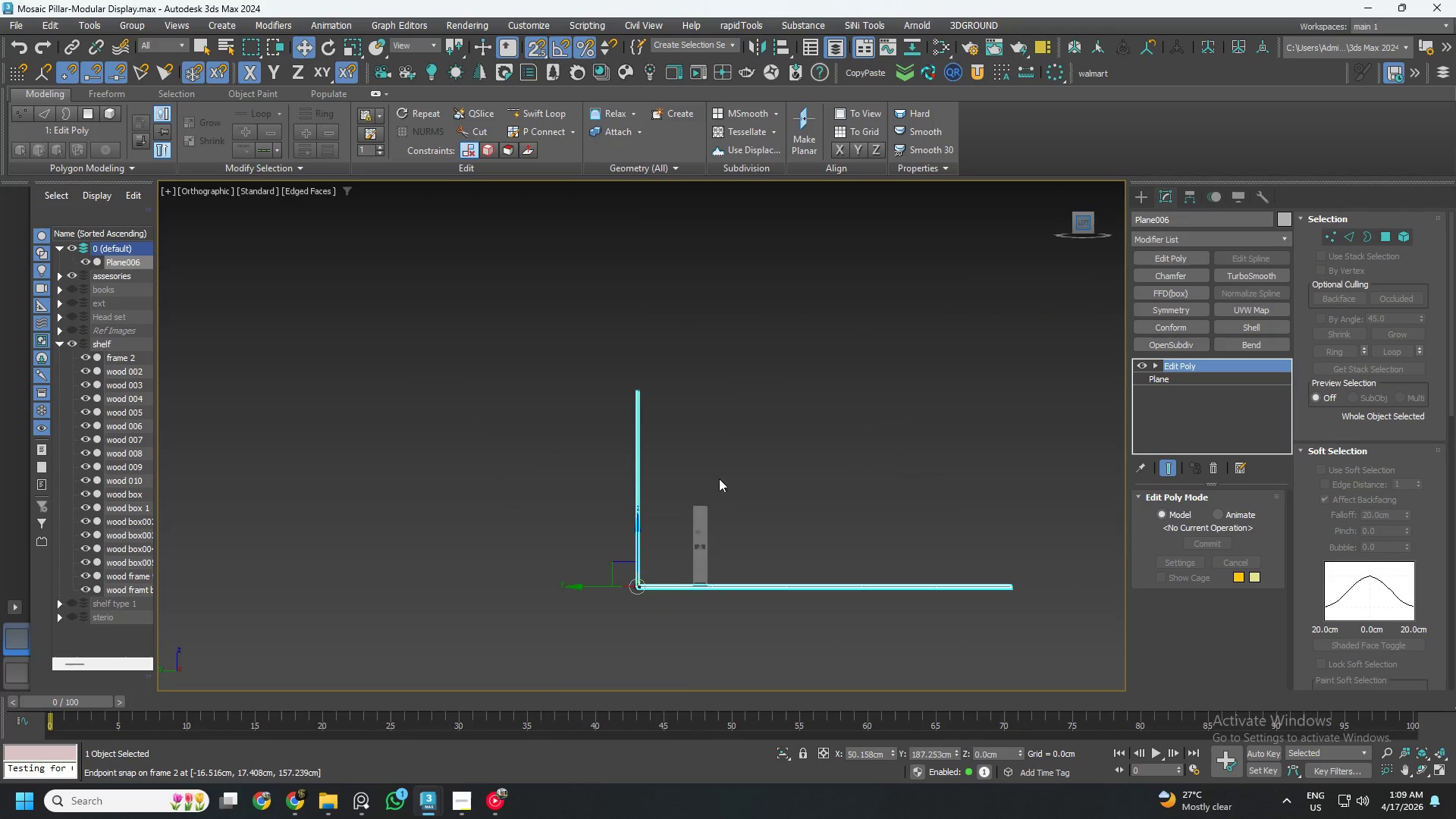 
key(1)
 